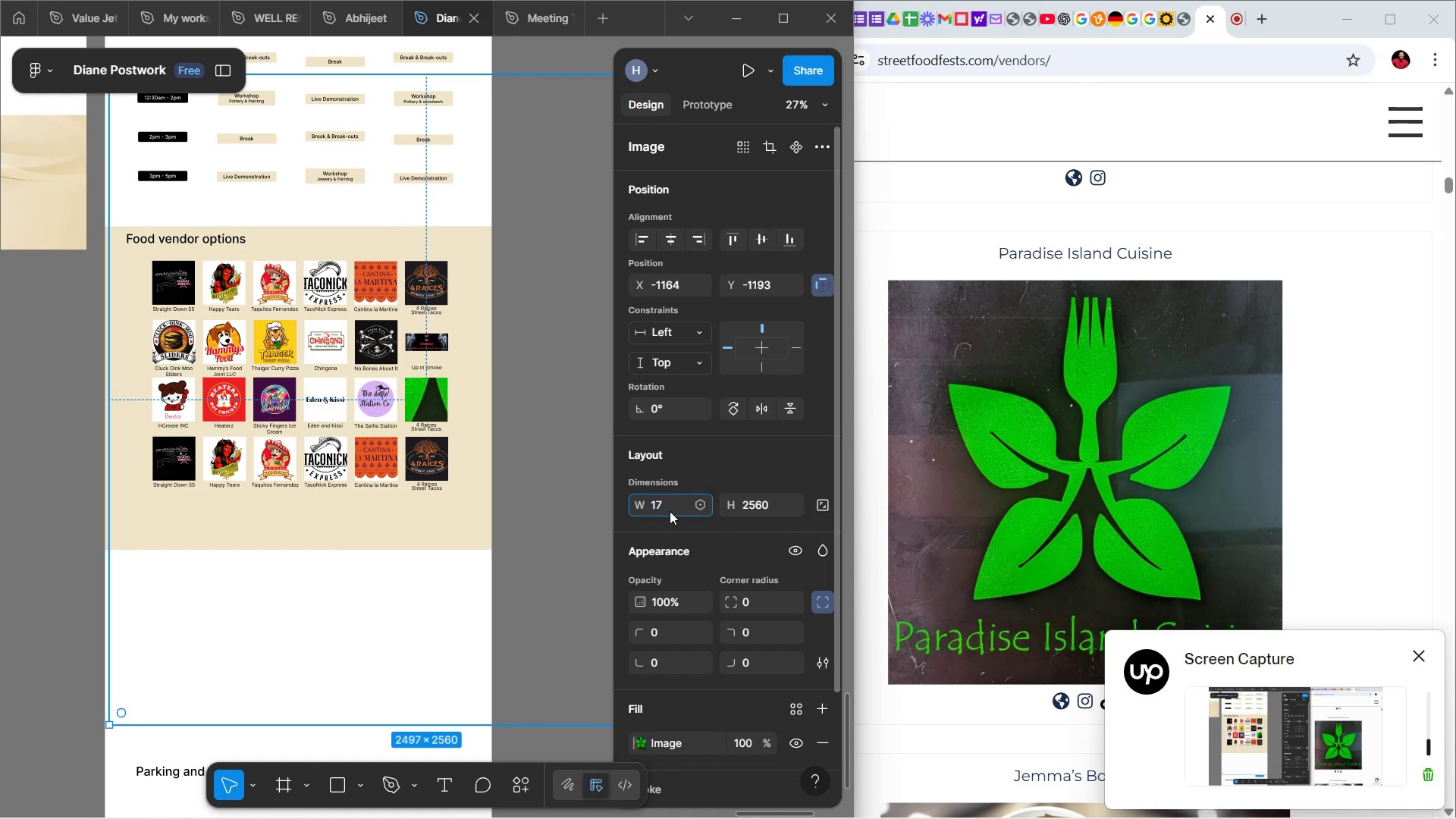 
key(Backspace)
type(68)
 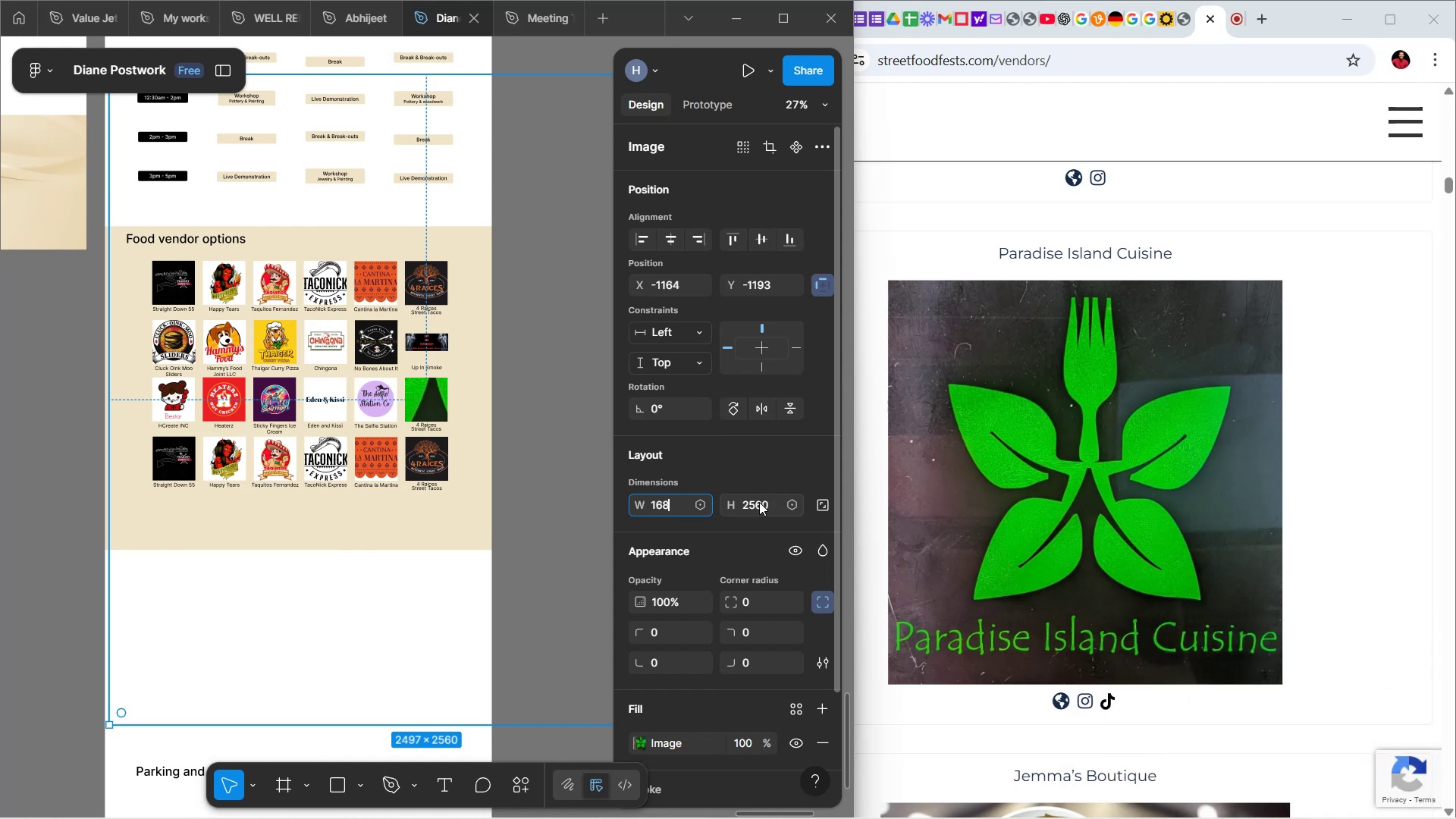 
left_click([753, 506])
 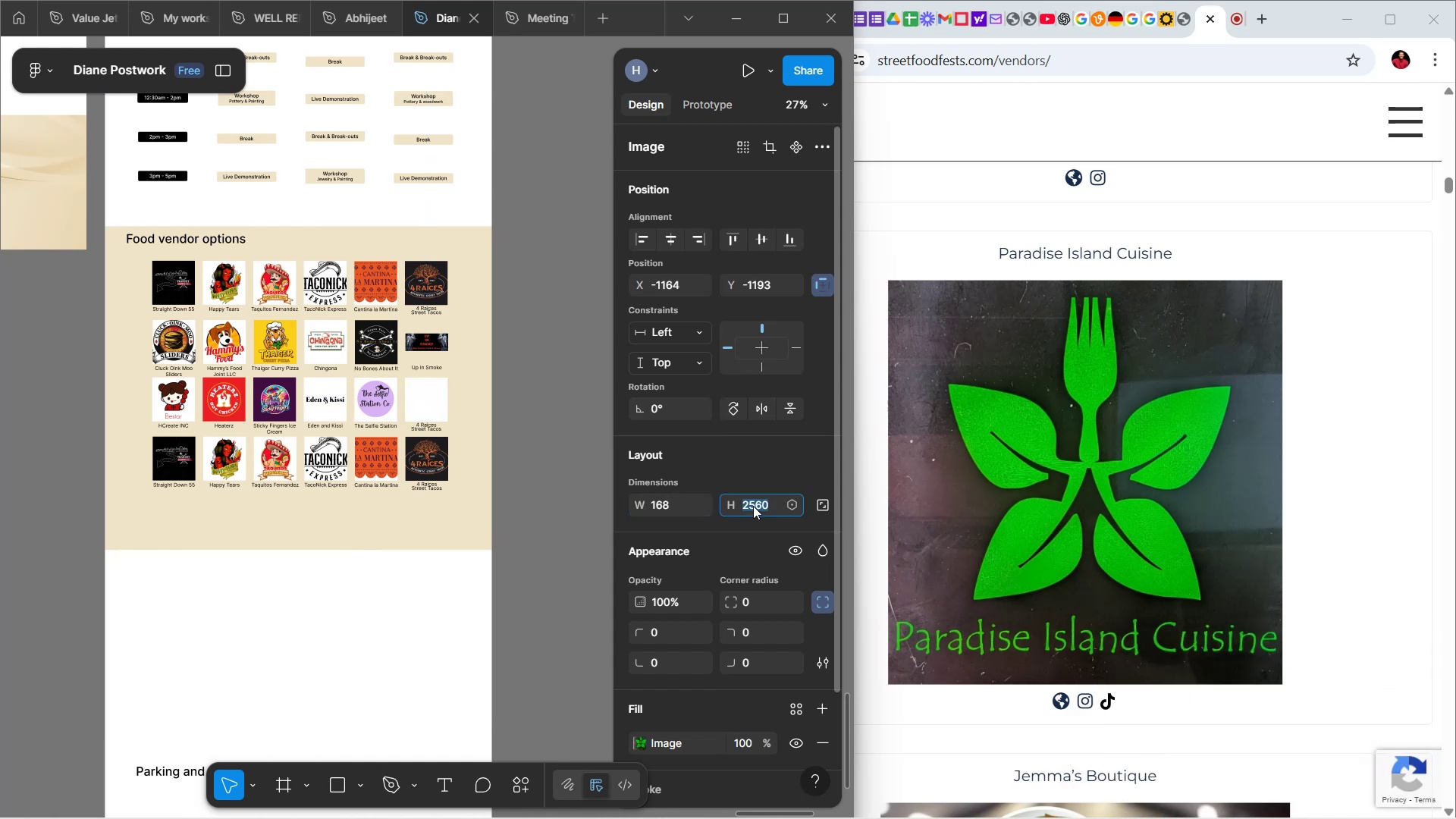 
type(173)
 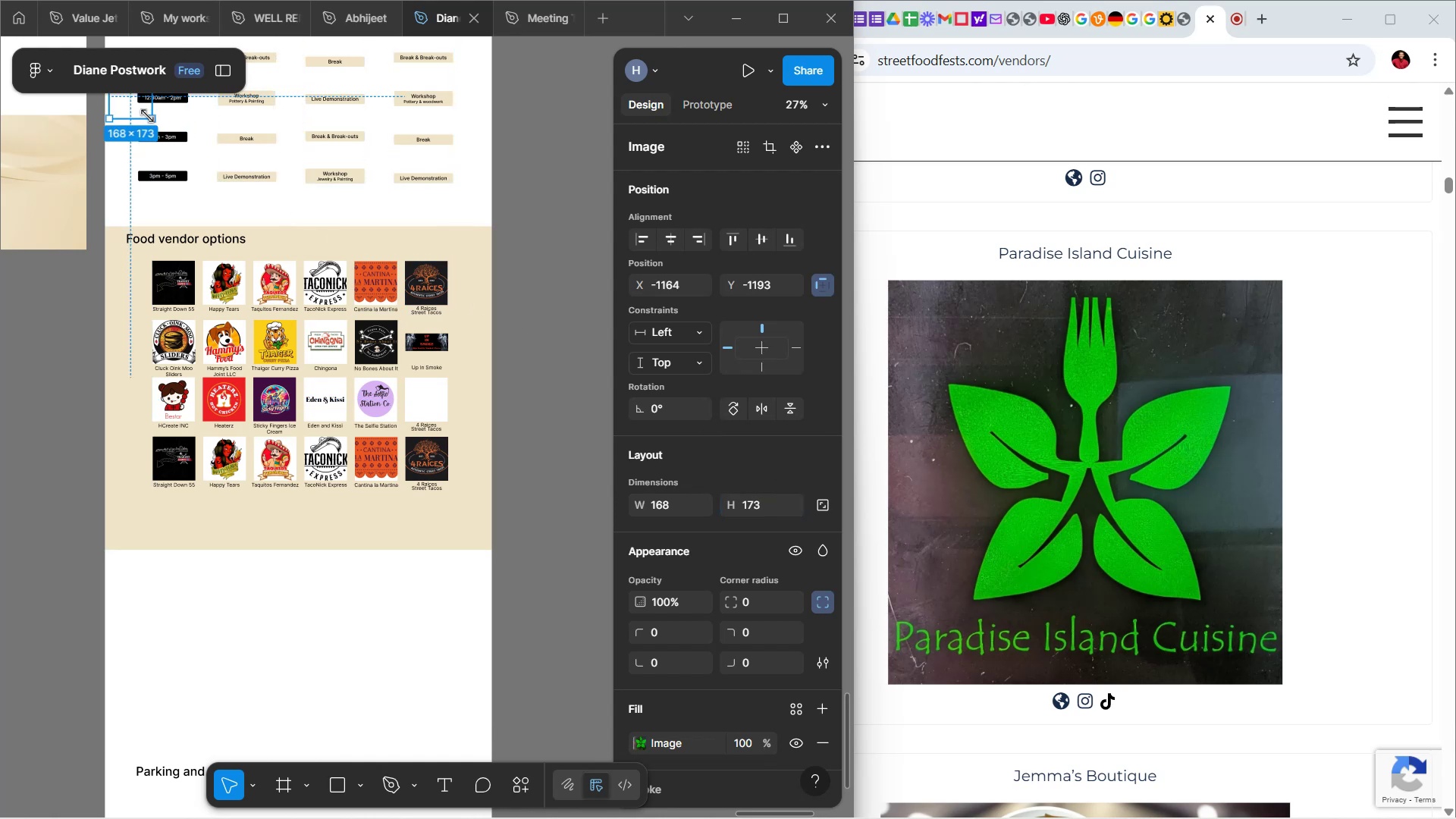 
left_click_drag(start_coordinate=[116, 111], to_coordinate=[413, 403])
 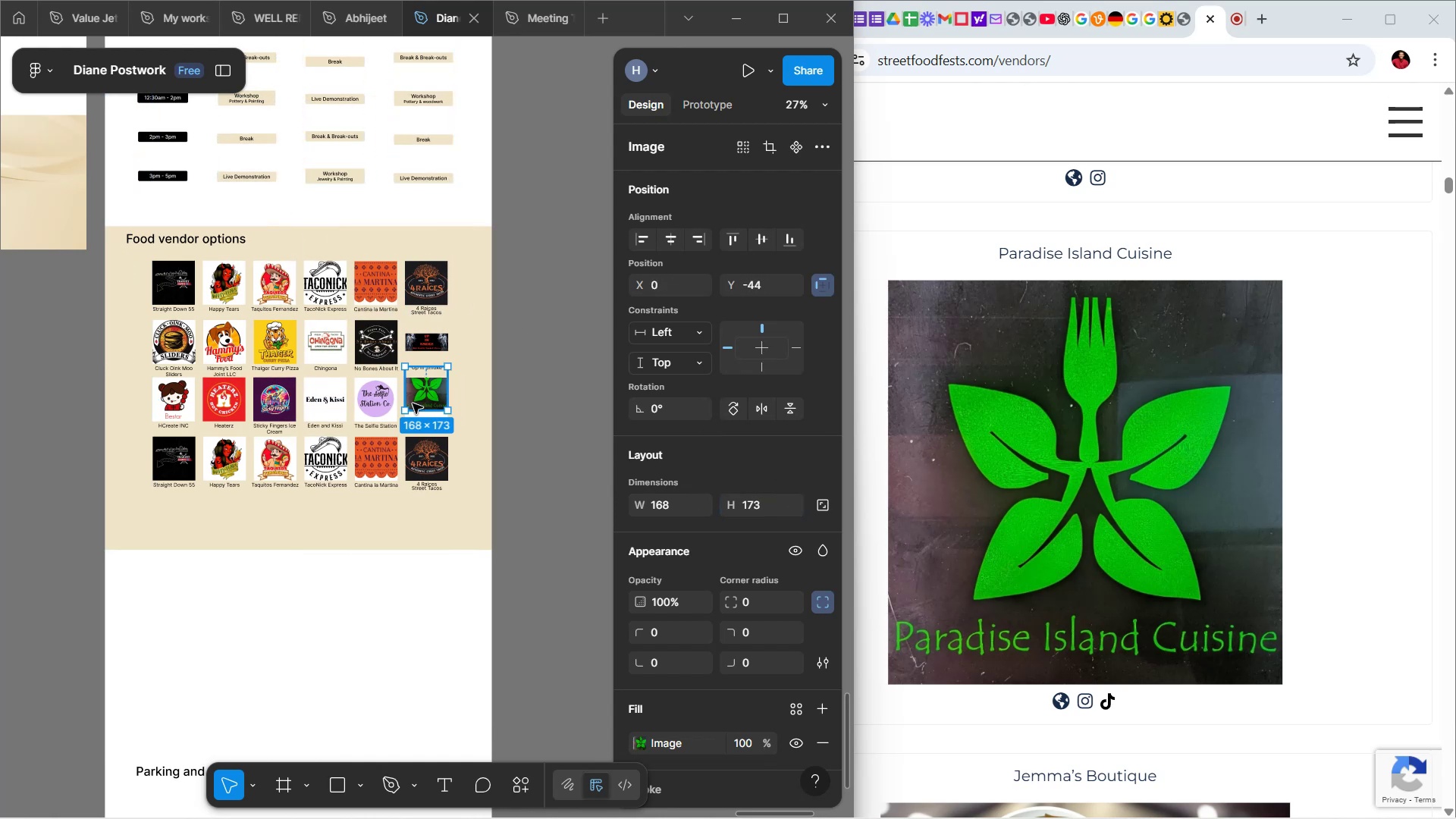 
hold_key(key=ControlLeft, duration=0.65)
scroll: coordinate [413, 403], scroll_direction: up, amount: 5.0
 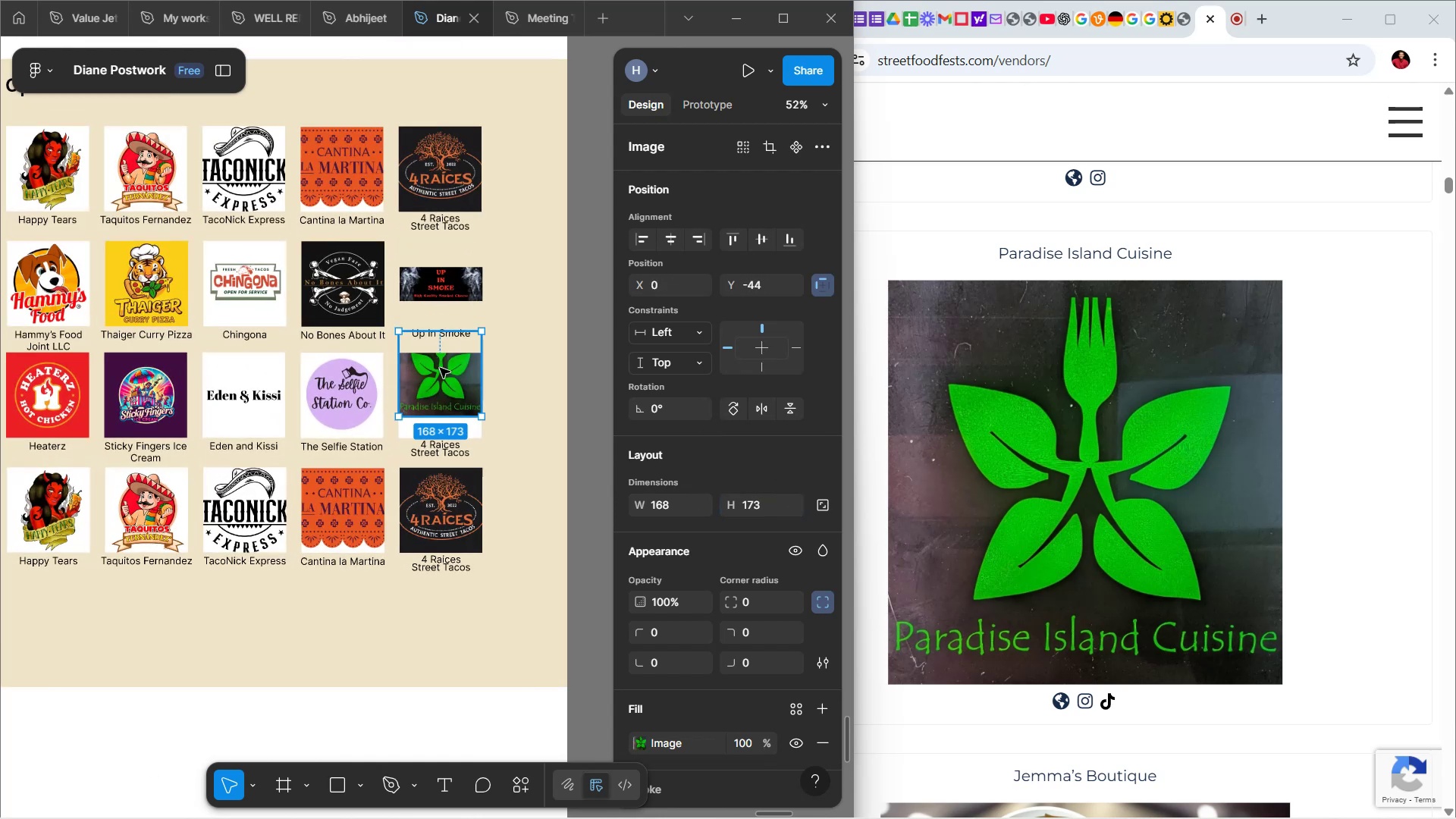 
left_click_drag(start_coordinate=[441, 370], to_coordinate=[440, 393])
 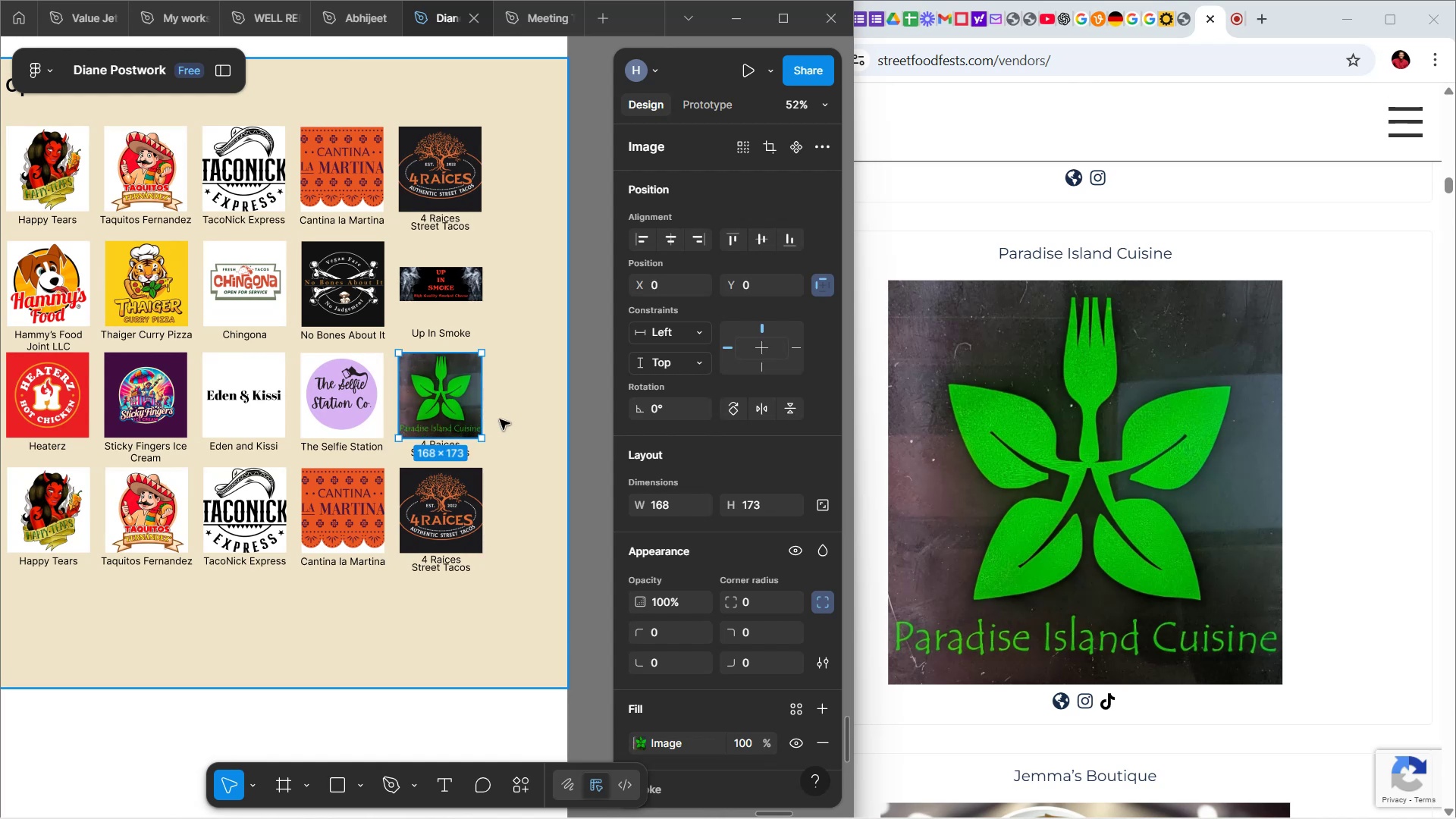 
hold_key(key=ControlLeft, duration=1.31)
scroll: coordinate [412, 391], scroll_direction: up, amount: 6.0
 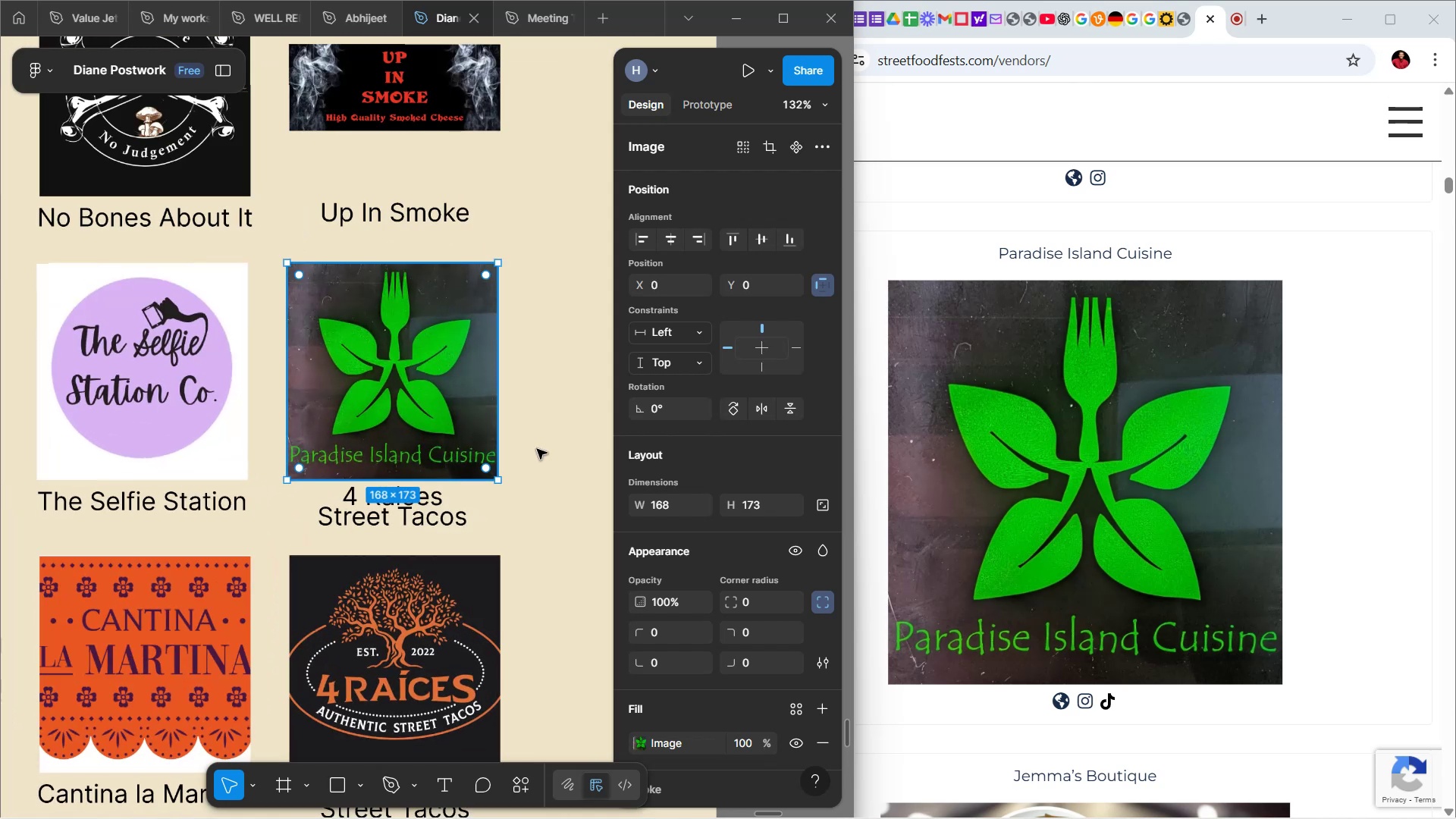 
left_click([539, 449])
 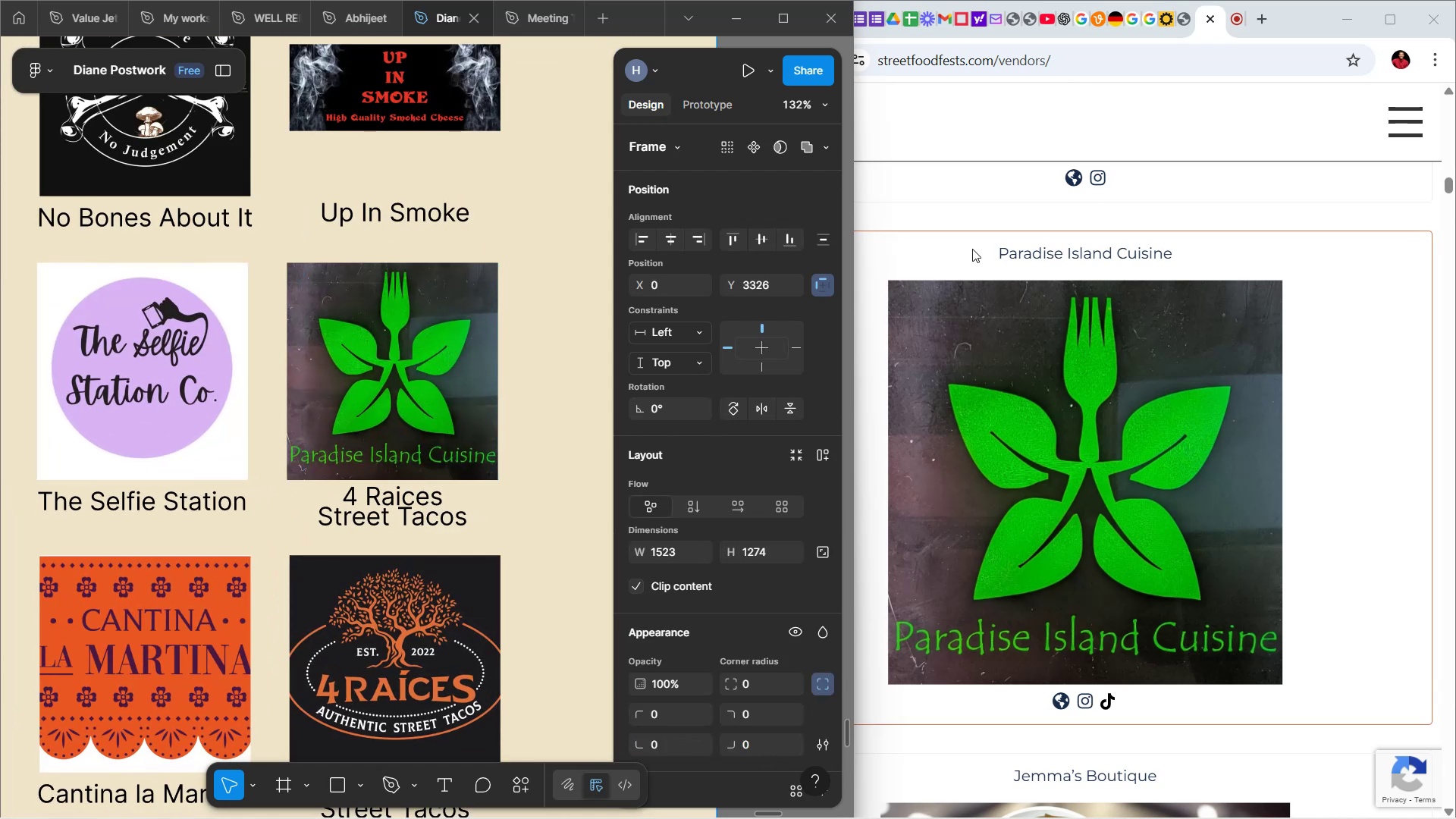 
left_click([1016, 259])
 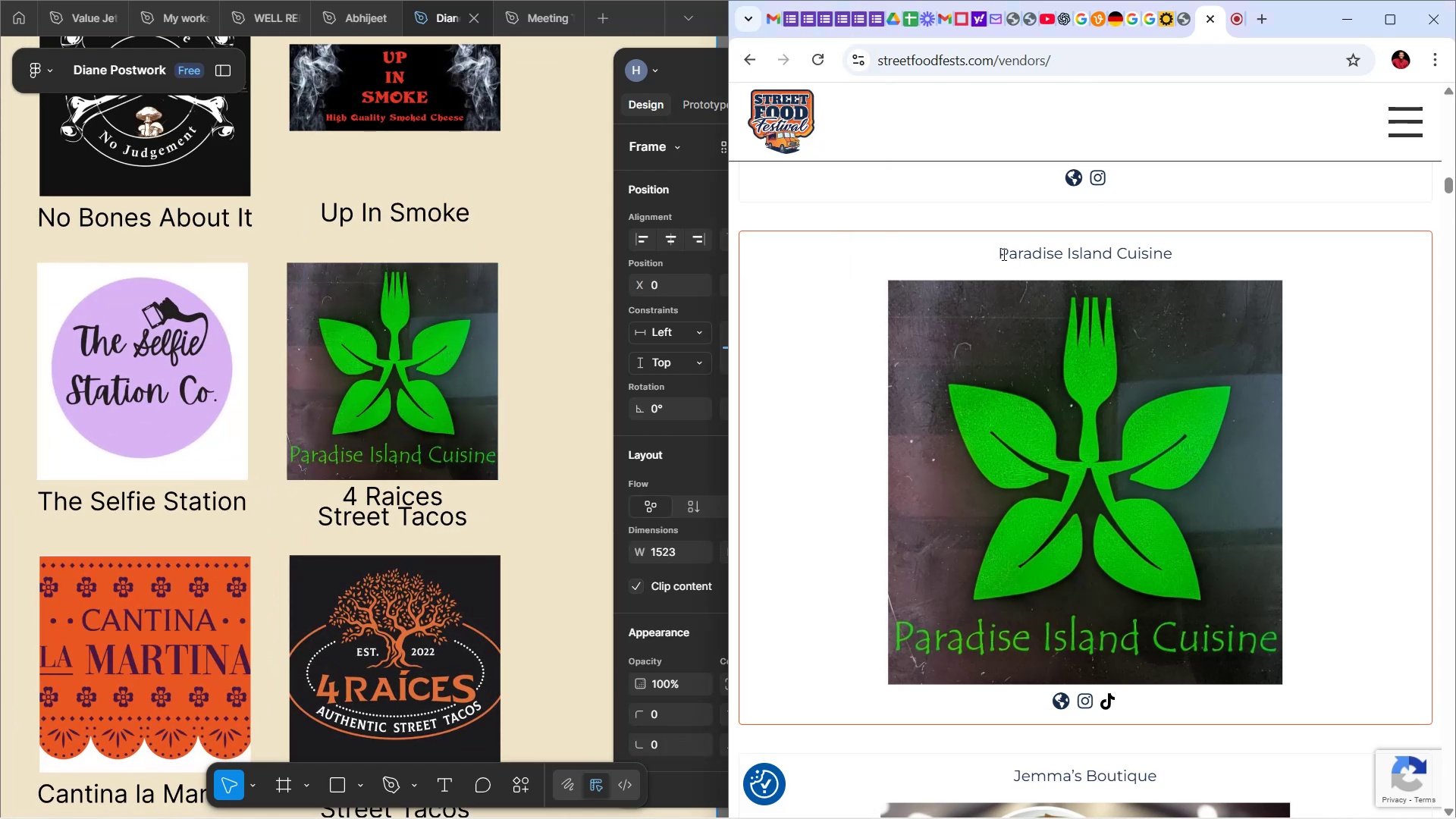 
left_click_drag(start_coordinate=[1000, 254], to_coordinate=[1181, 264])
 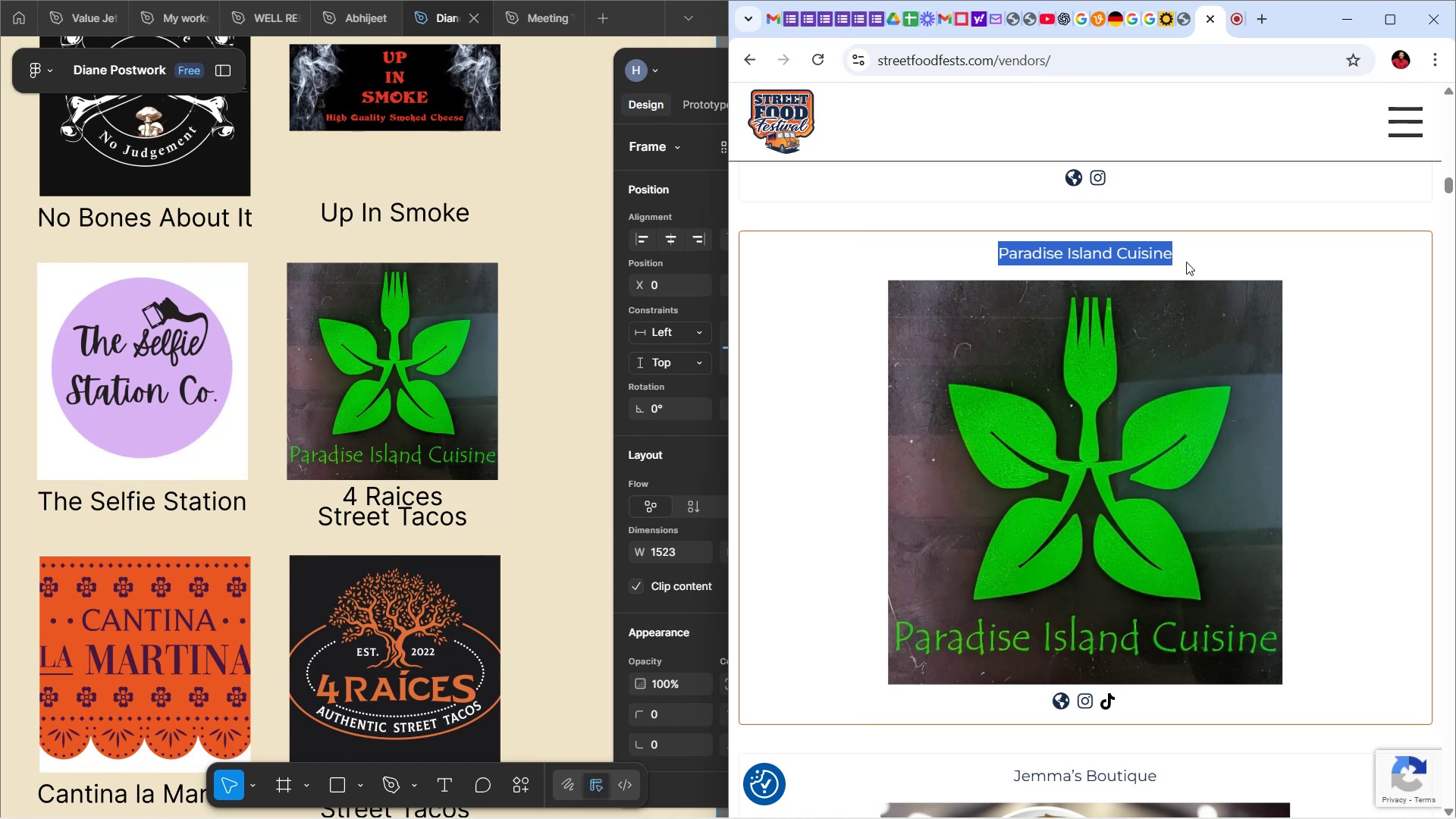 
key(Control+C)
 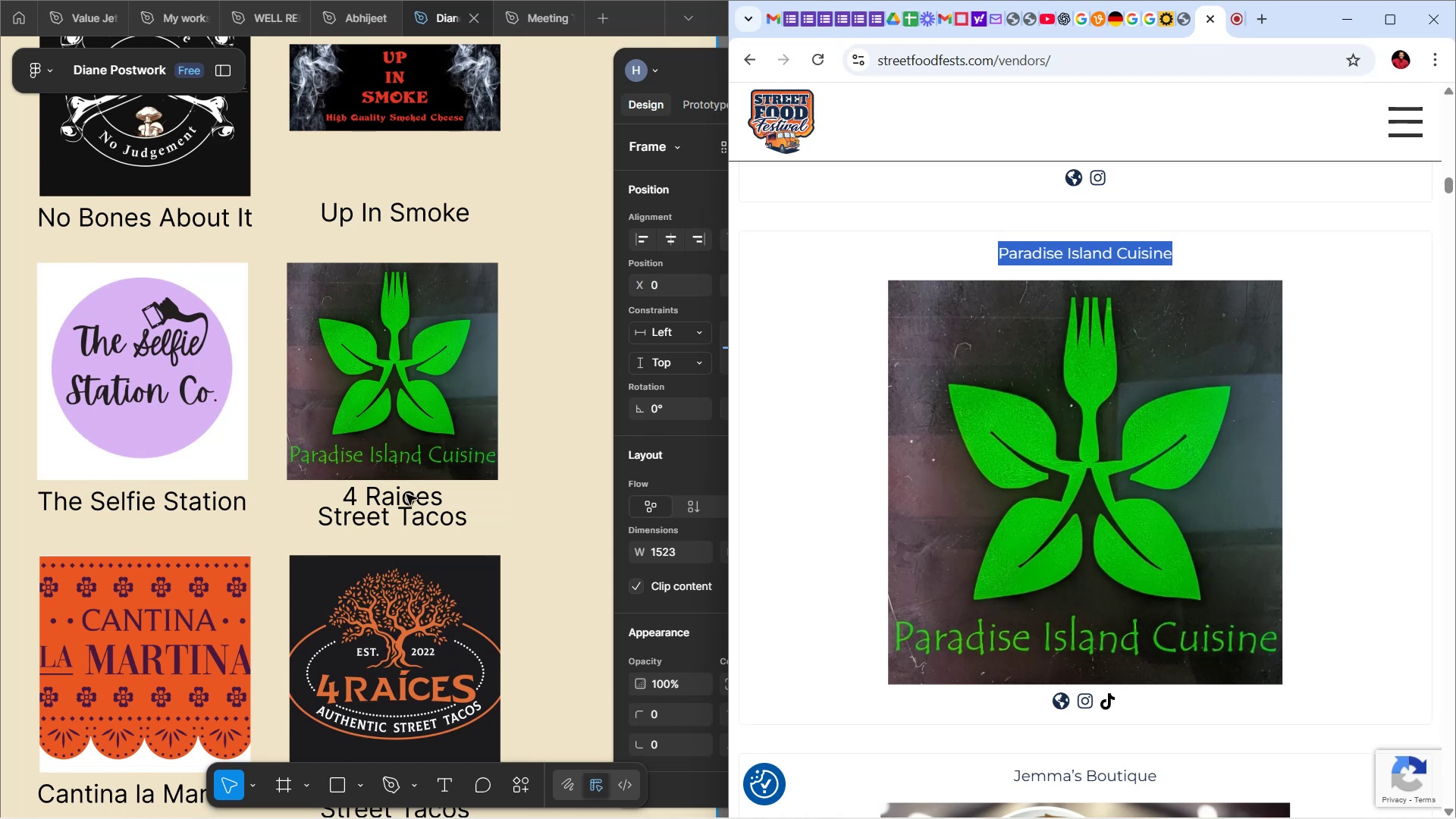 
double_click([406, 494])
 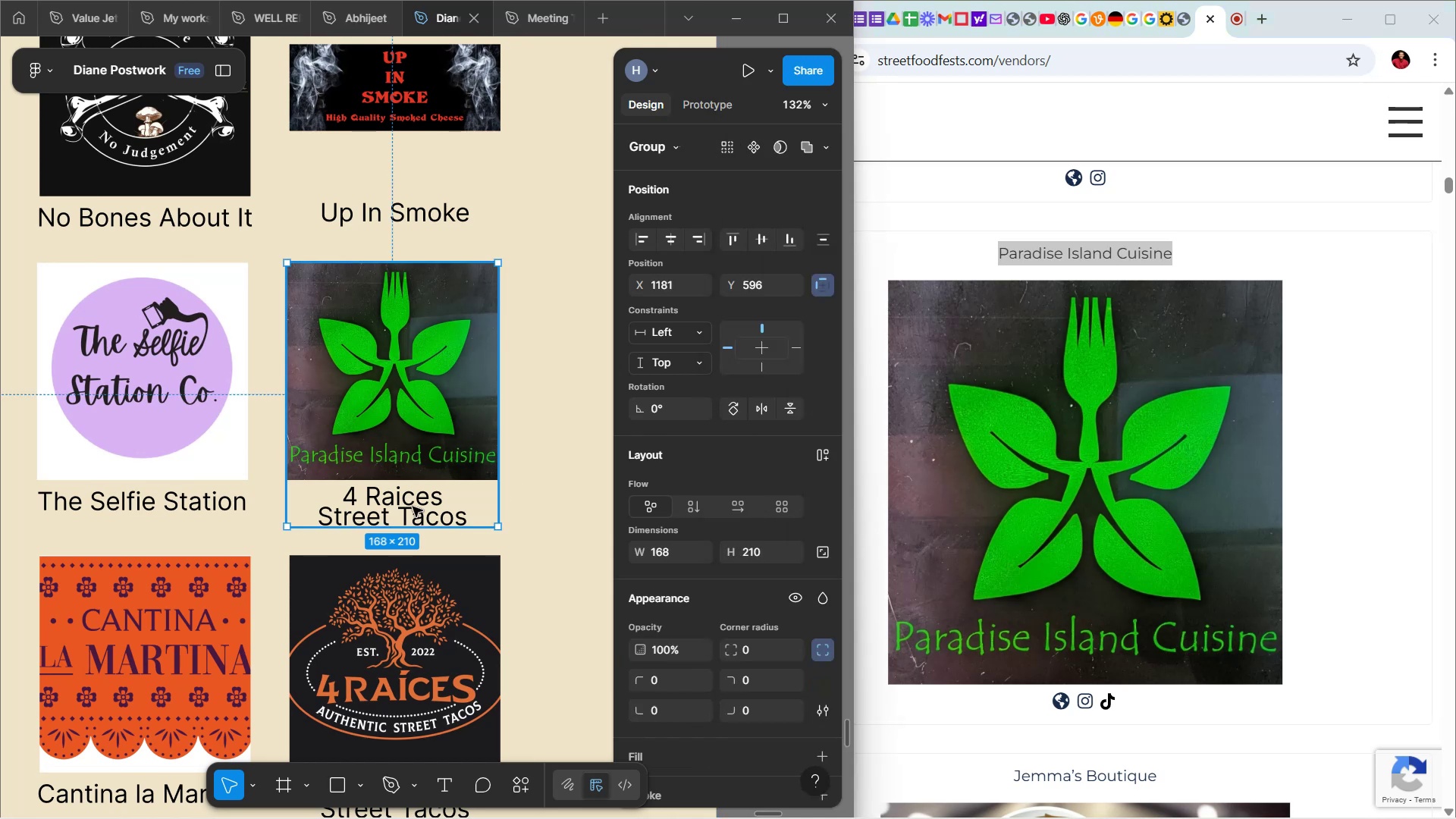 
double_click([413, 507])
 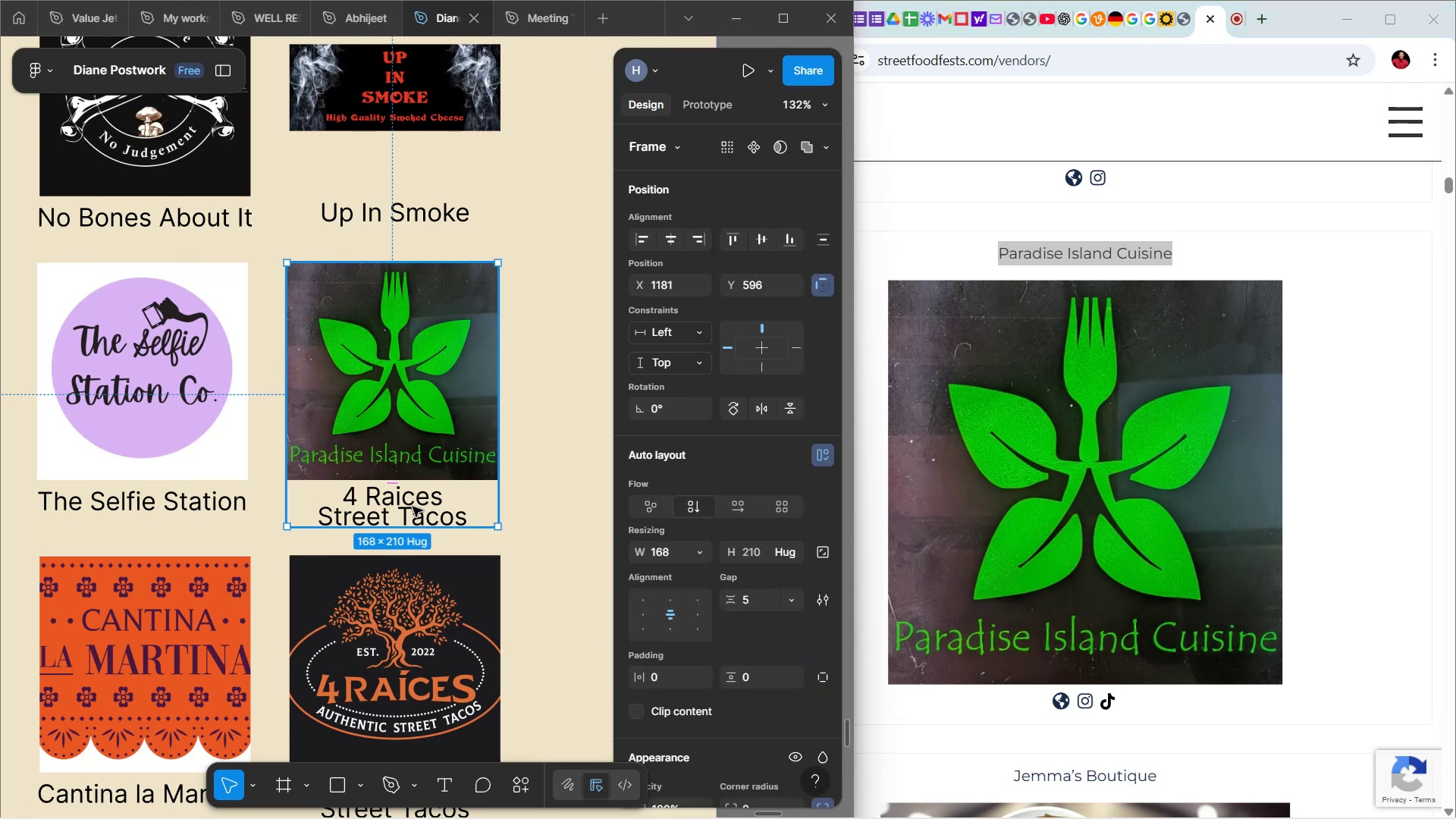 
double_click([413, 507])
 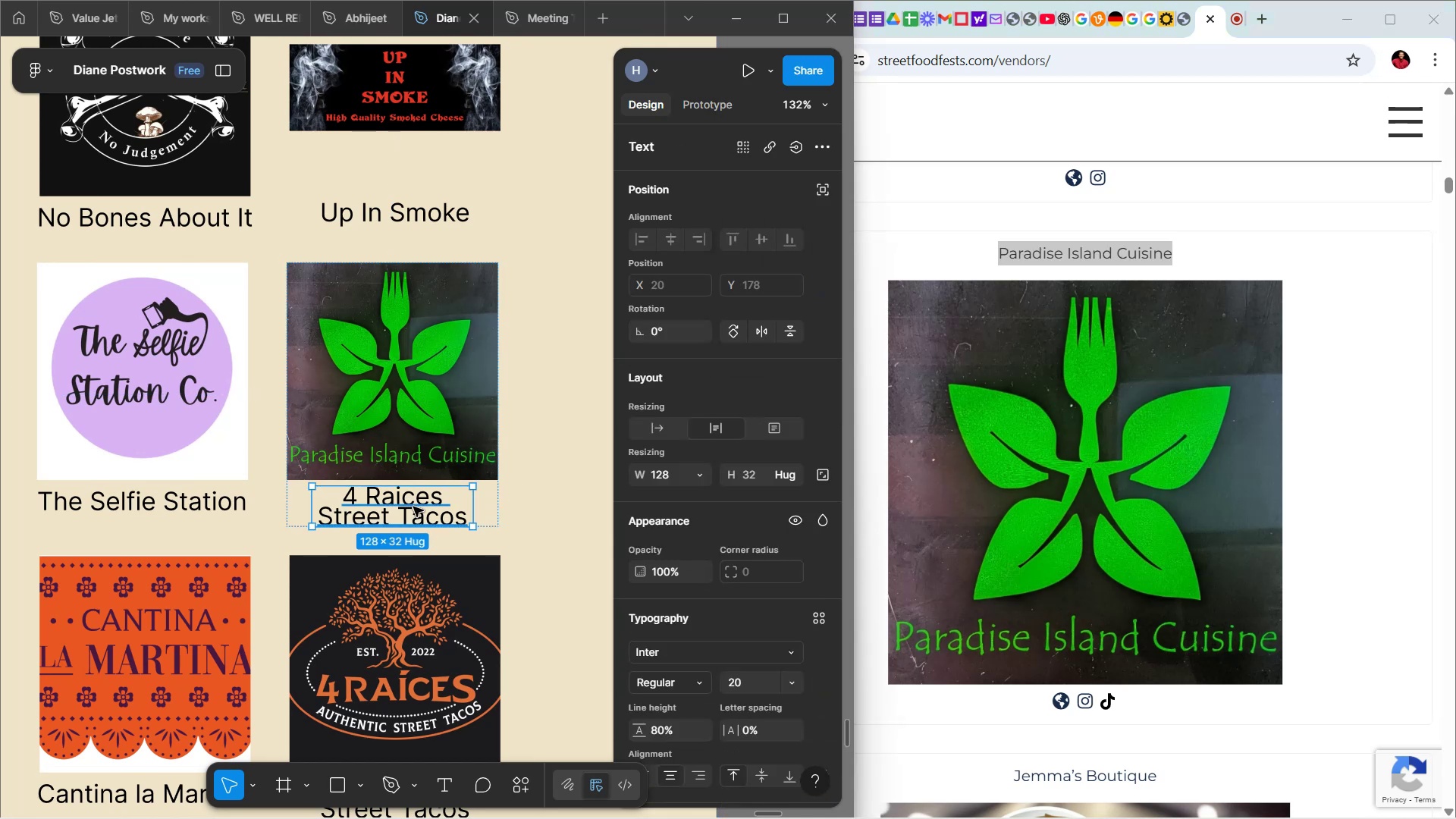 
double_click([413, 507])
 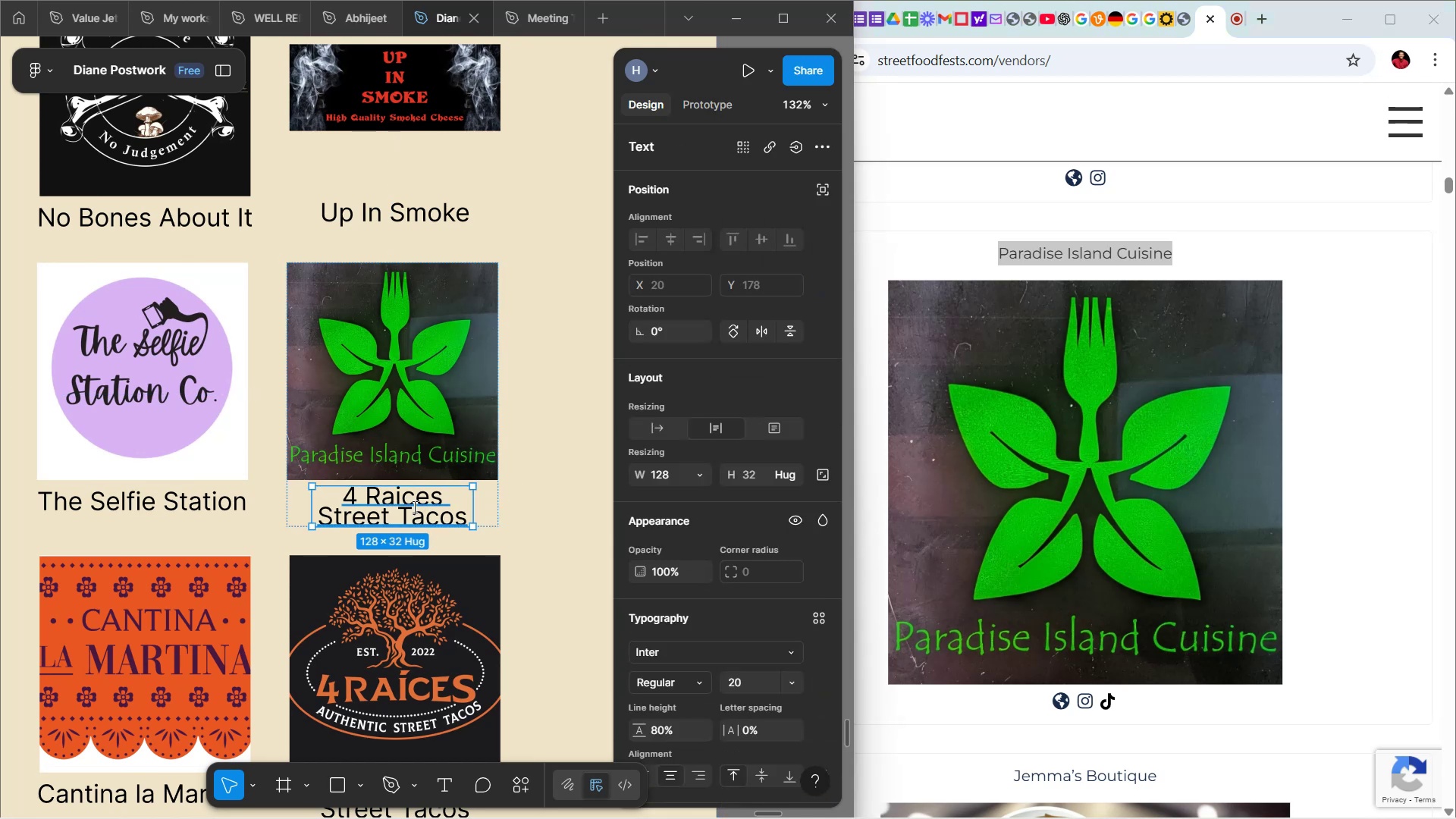 
double_click([413, 507])
 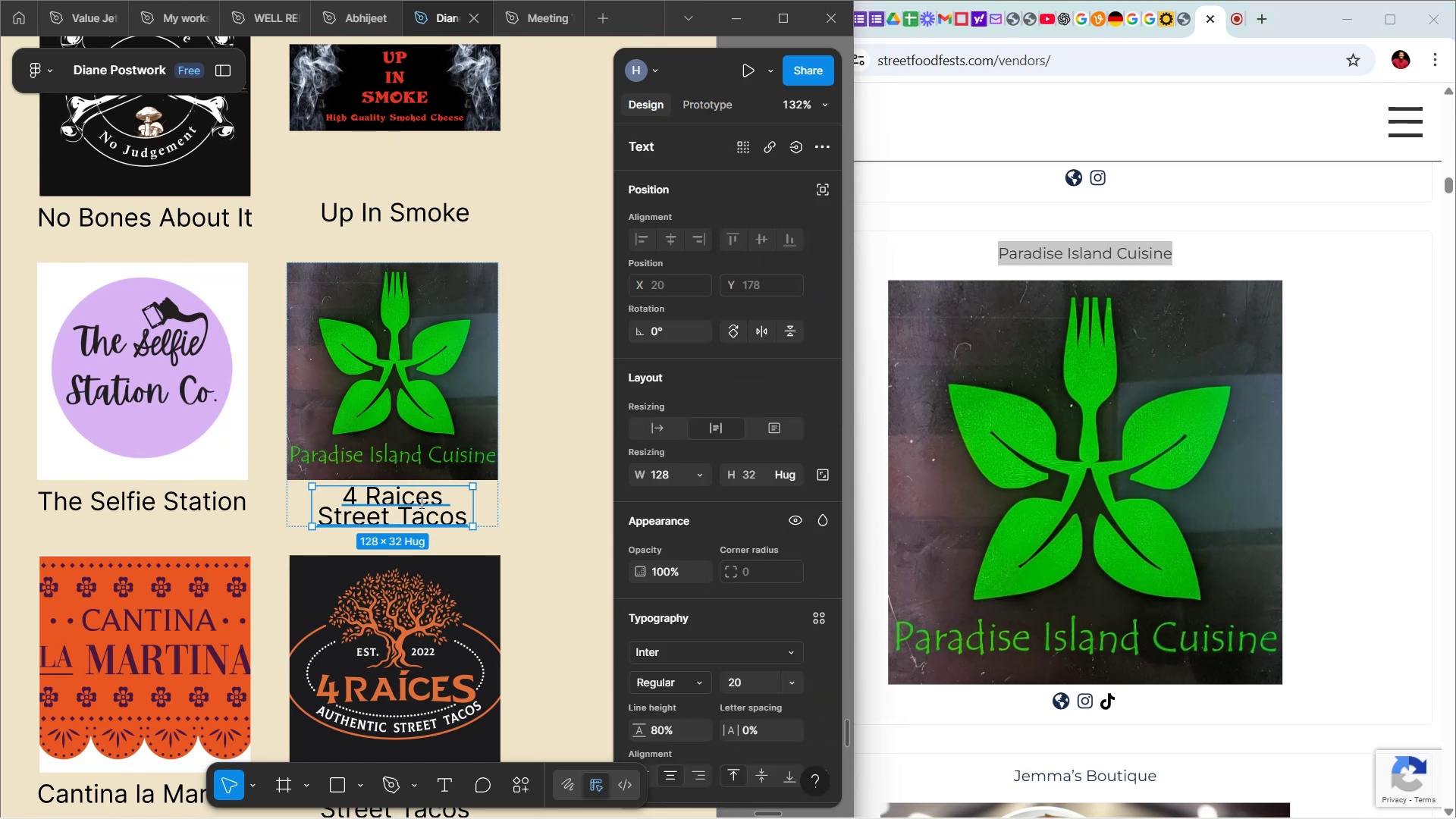 
double_click([420, 502])
 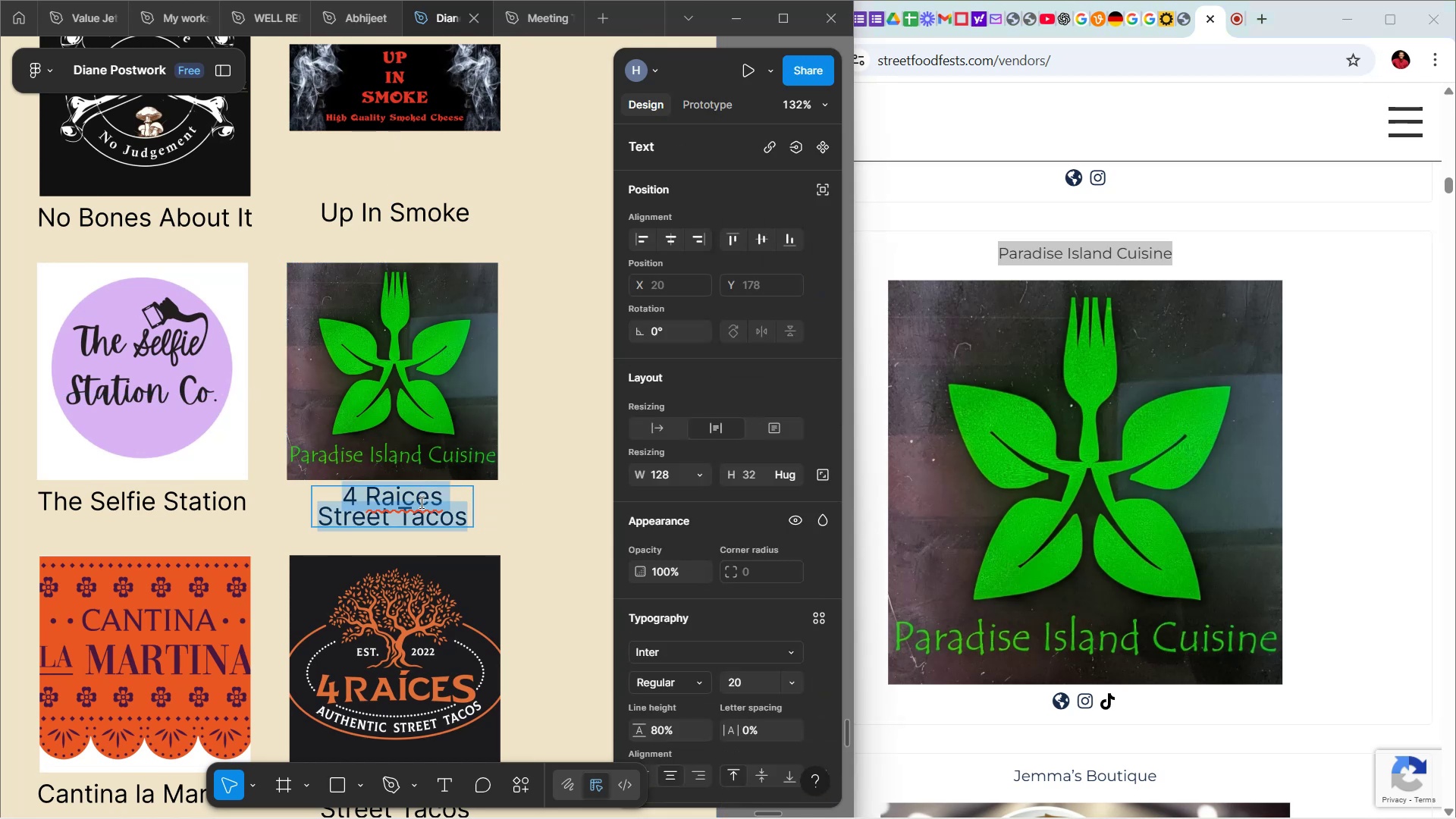 
hold_key(key=ControlLeft, duration=0.51)
 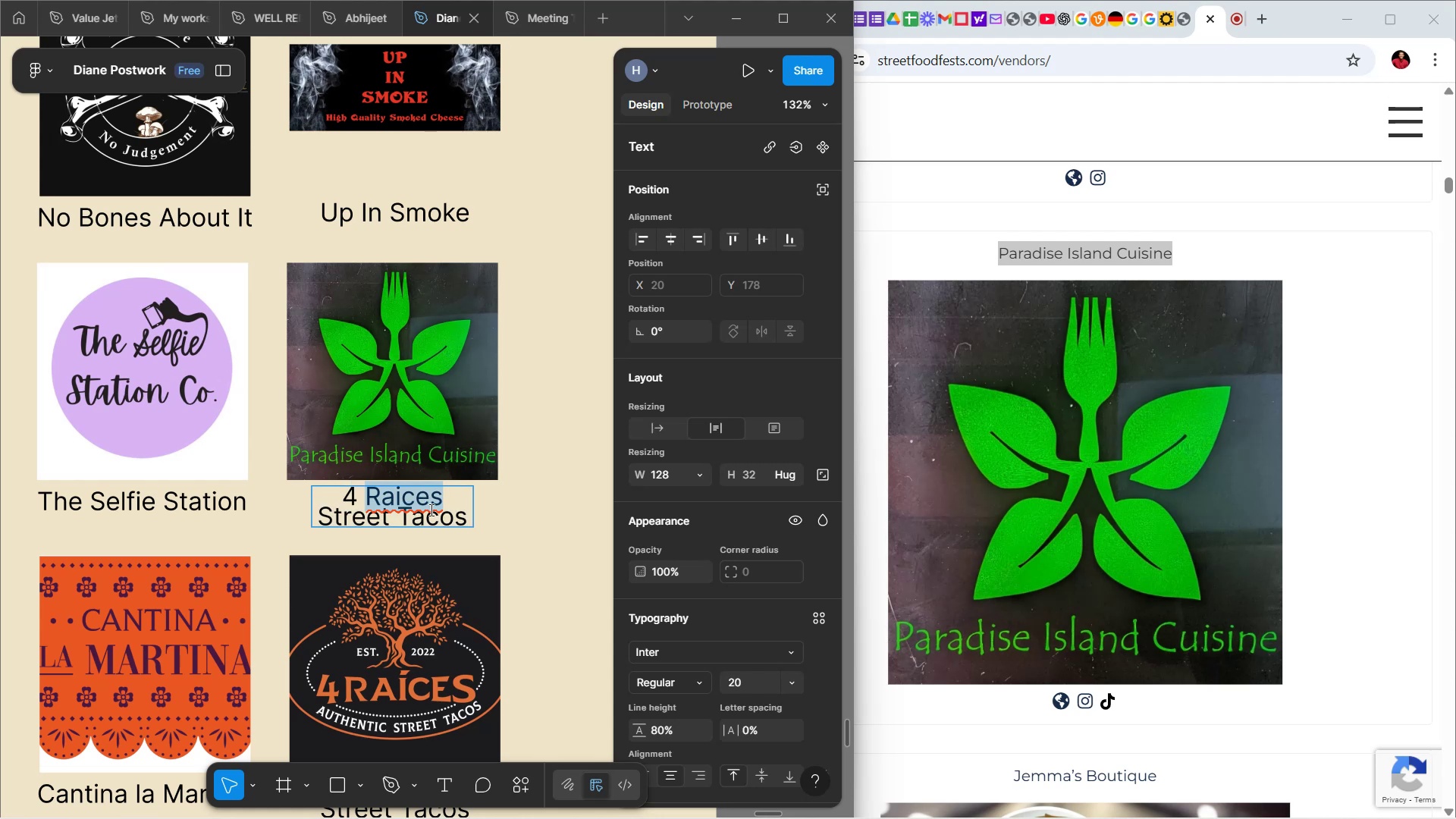 
left_click([430, 510])
 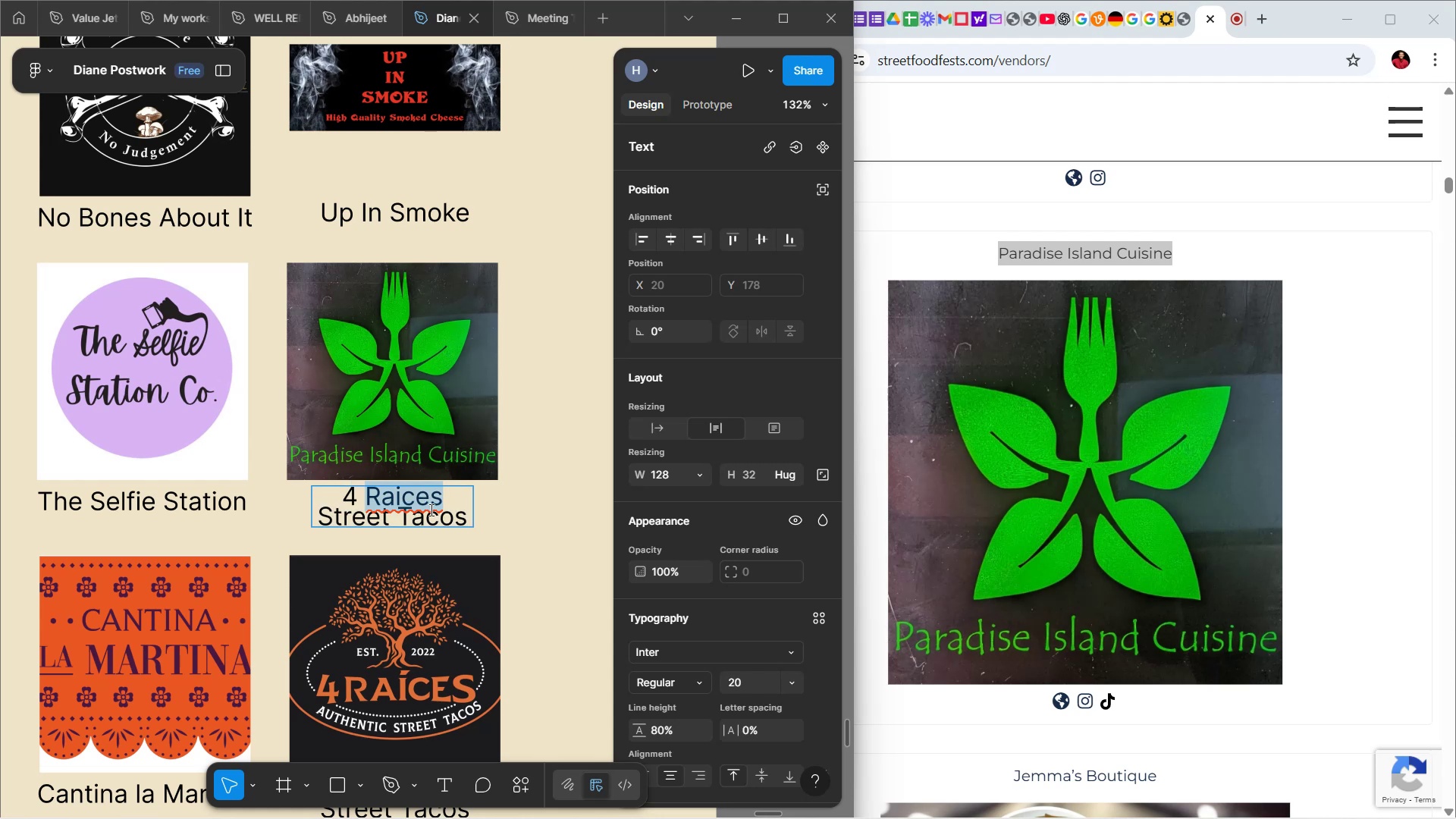 
hold_key(key=ControlLeft, duration=1.19)
 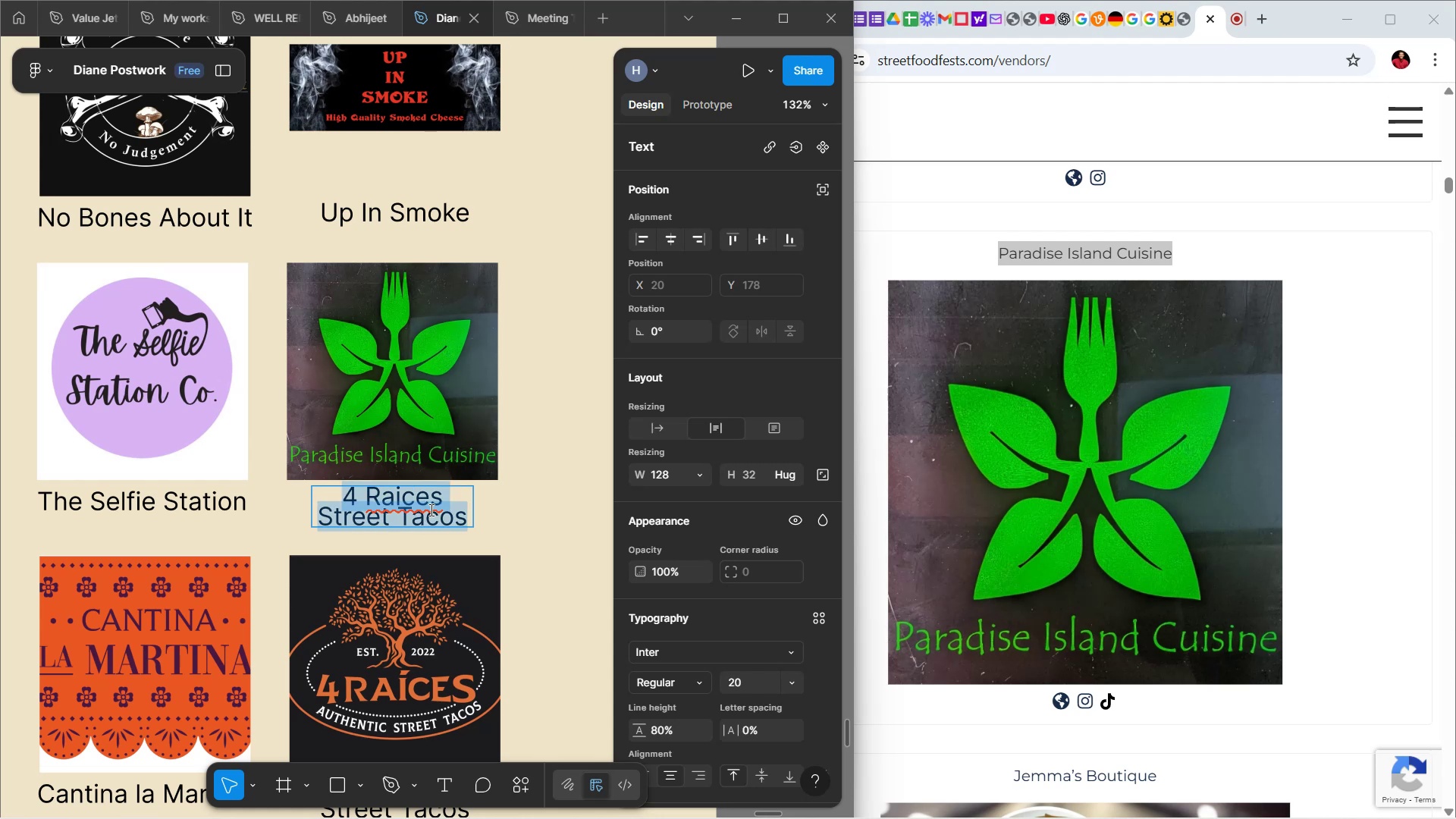 
hold_key(key=A, duration=0.32)
 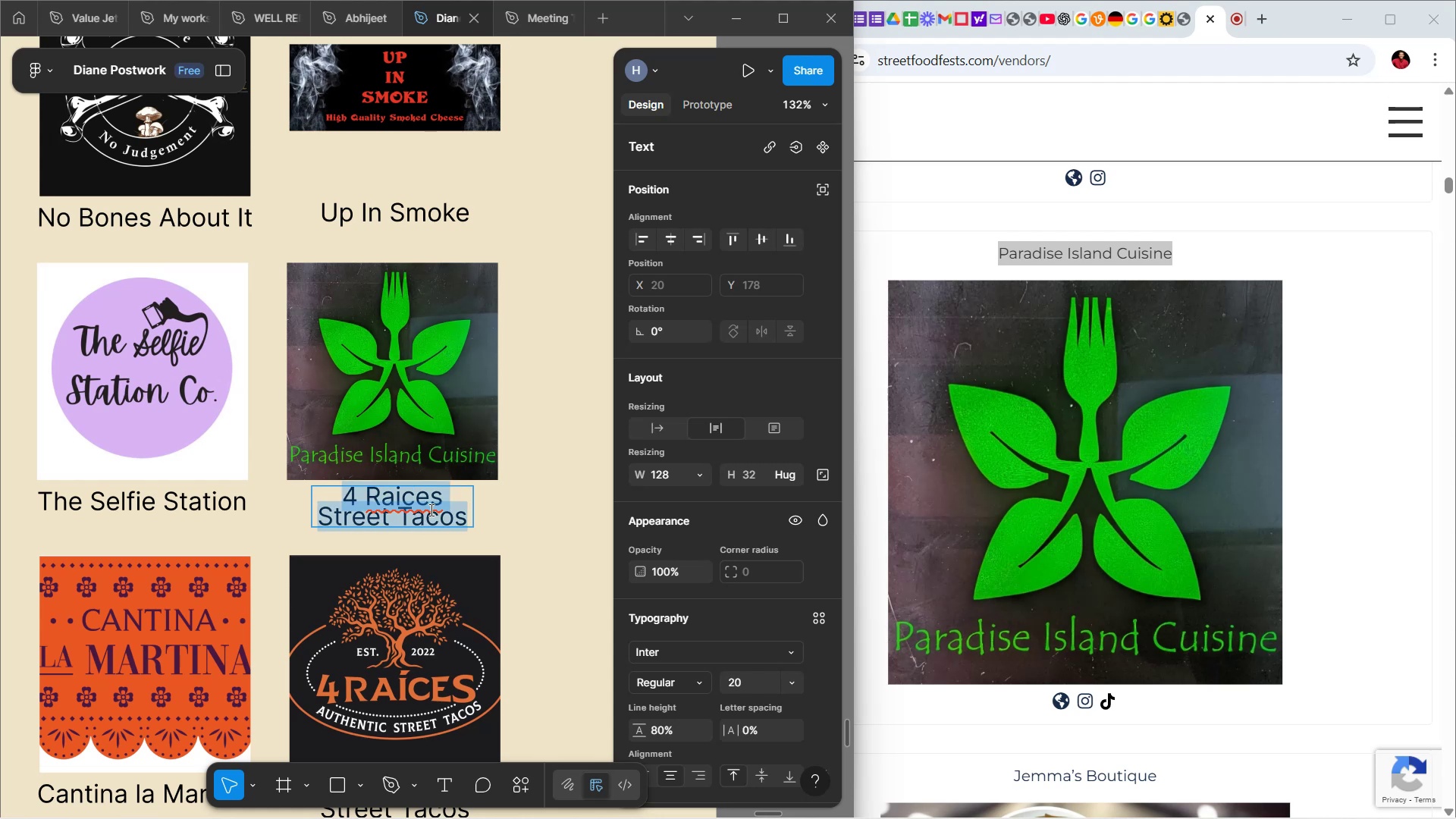 
key(Control+V)
 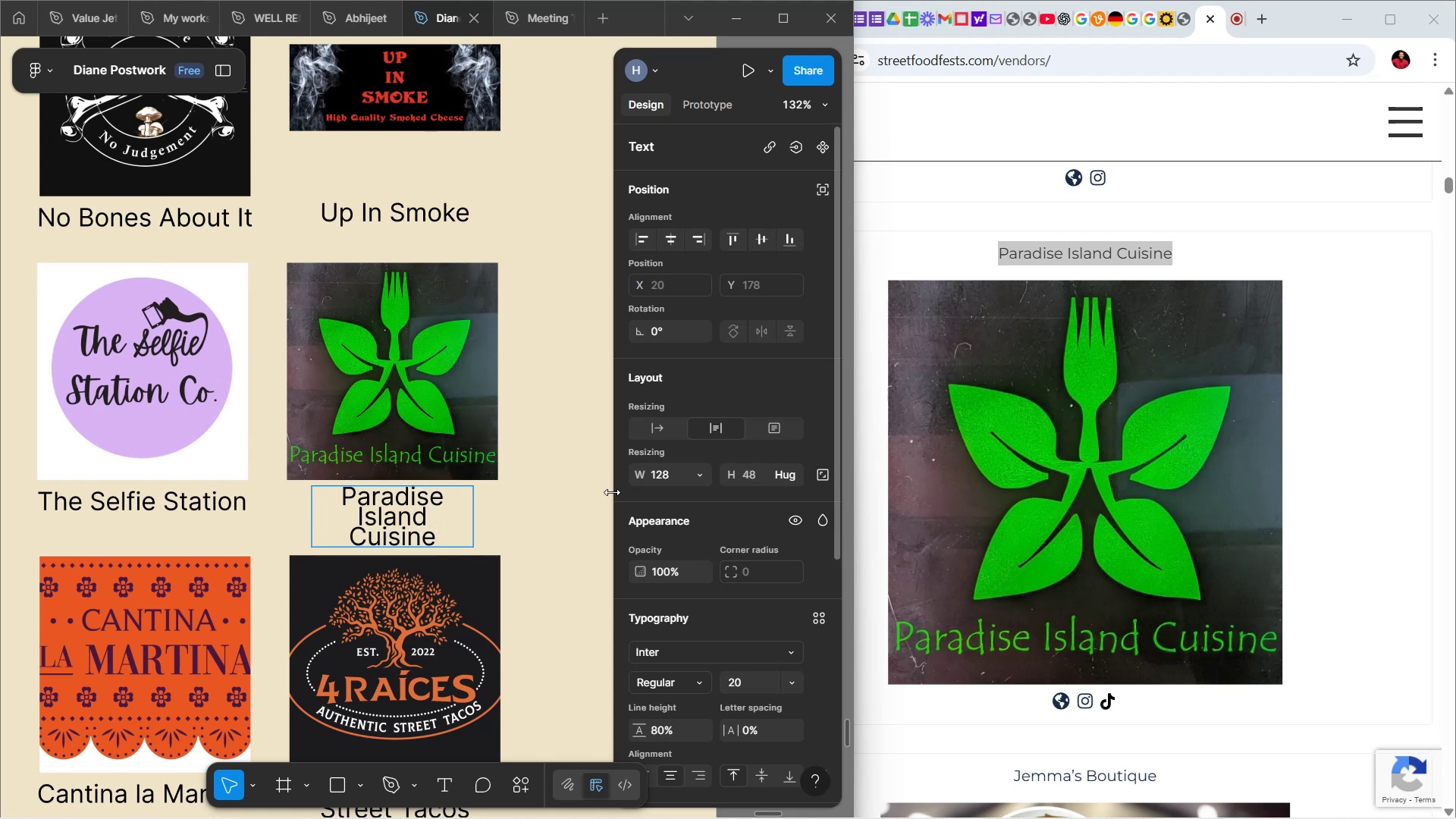 
left_click([497, 512])
 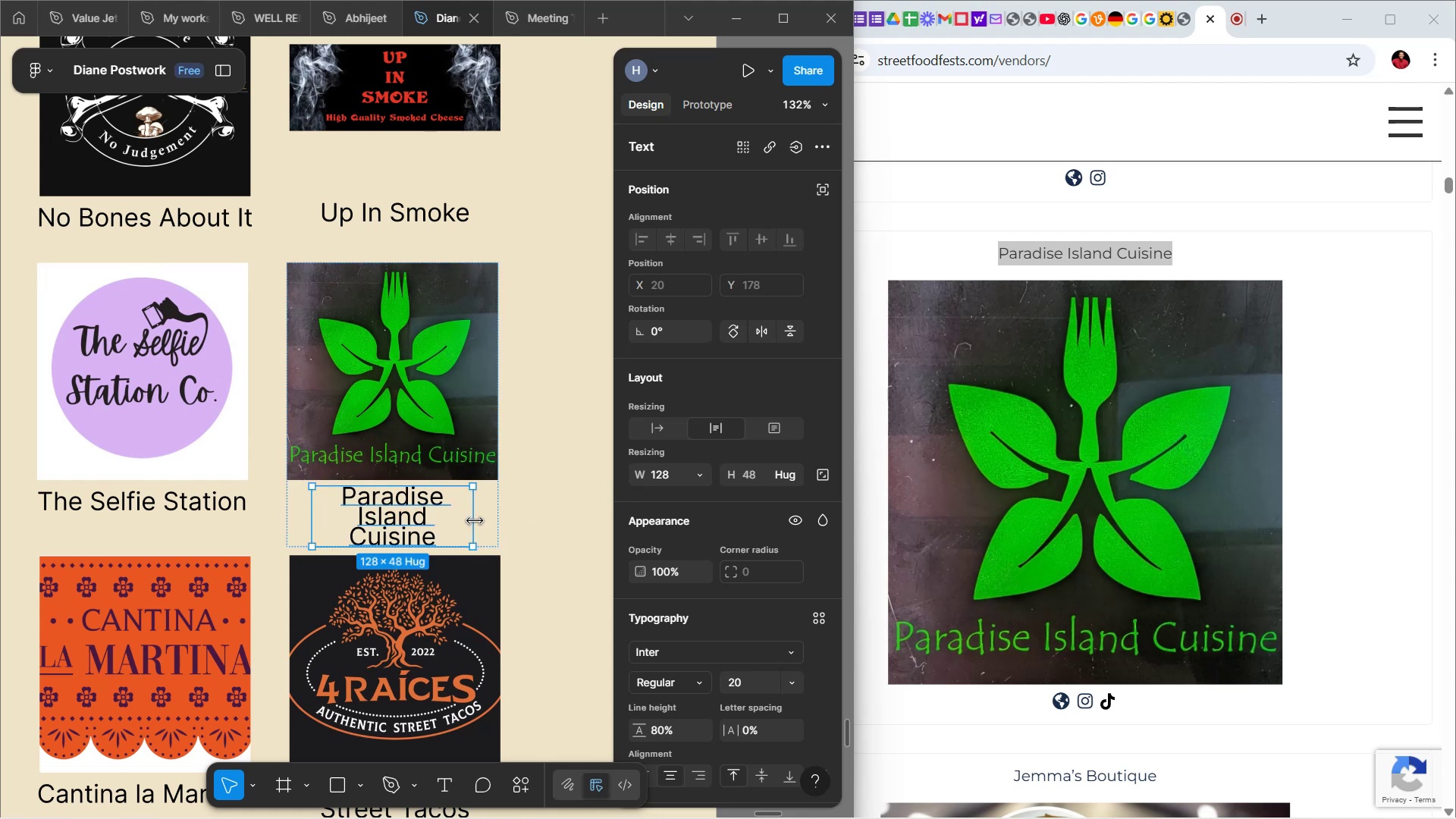 
left_click_drag(start_coordinate=[475, 521], to_coordinate=[497, 522])
 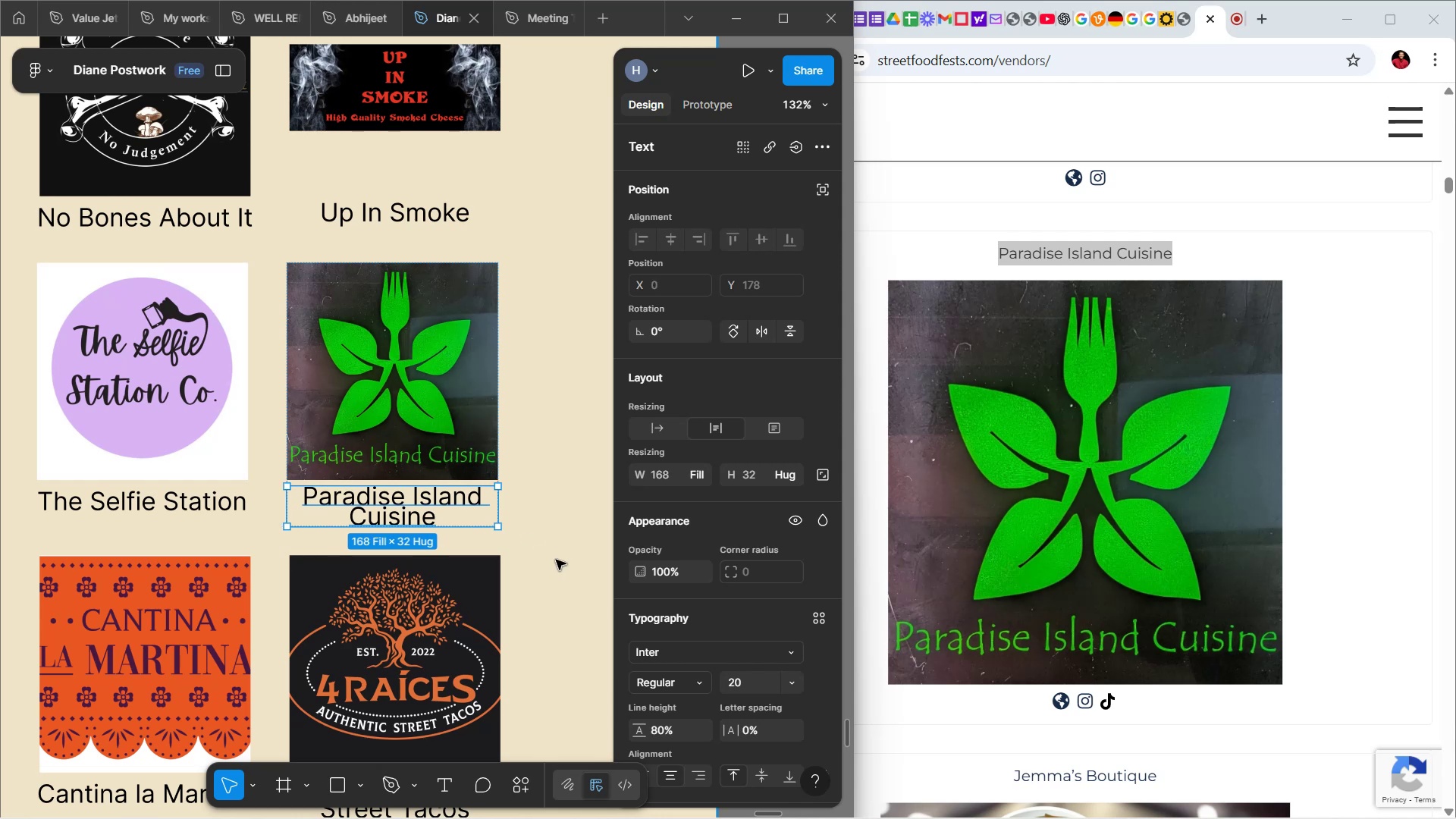 
left_click([556, 560])
 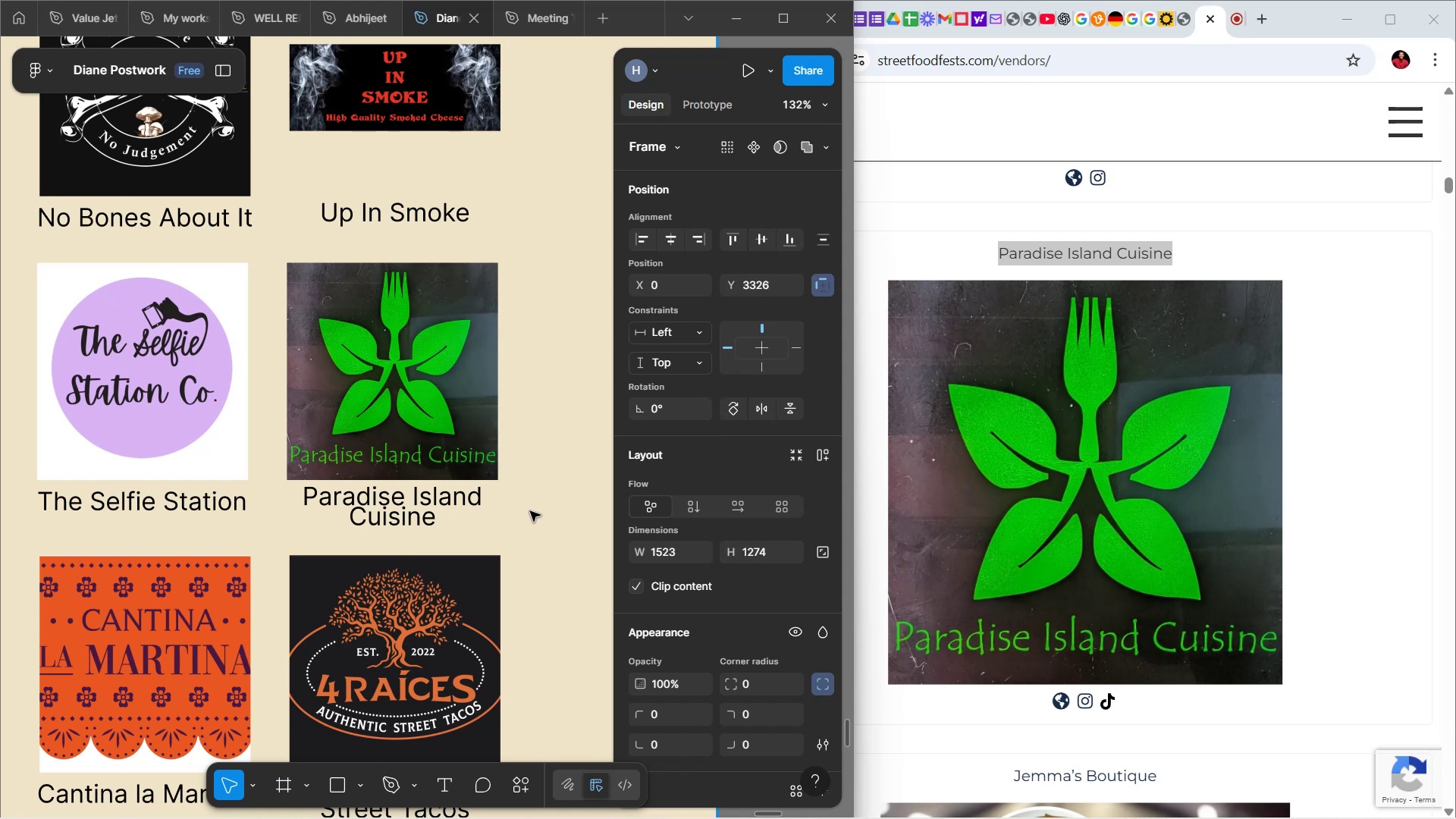 
wait(23.87)
 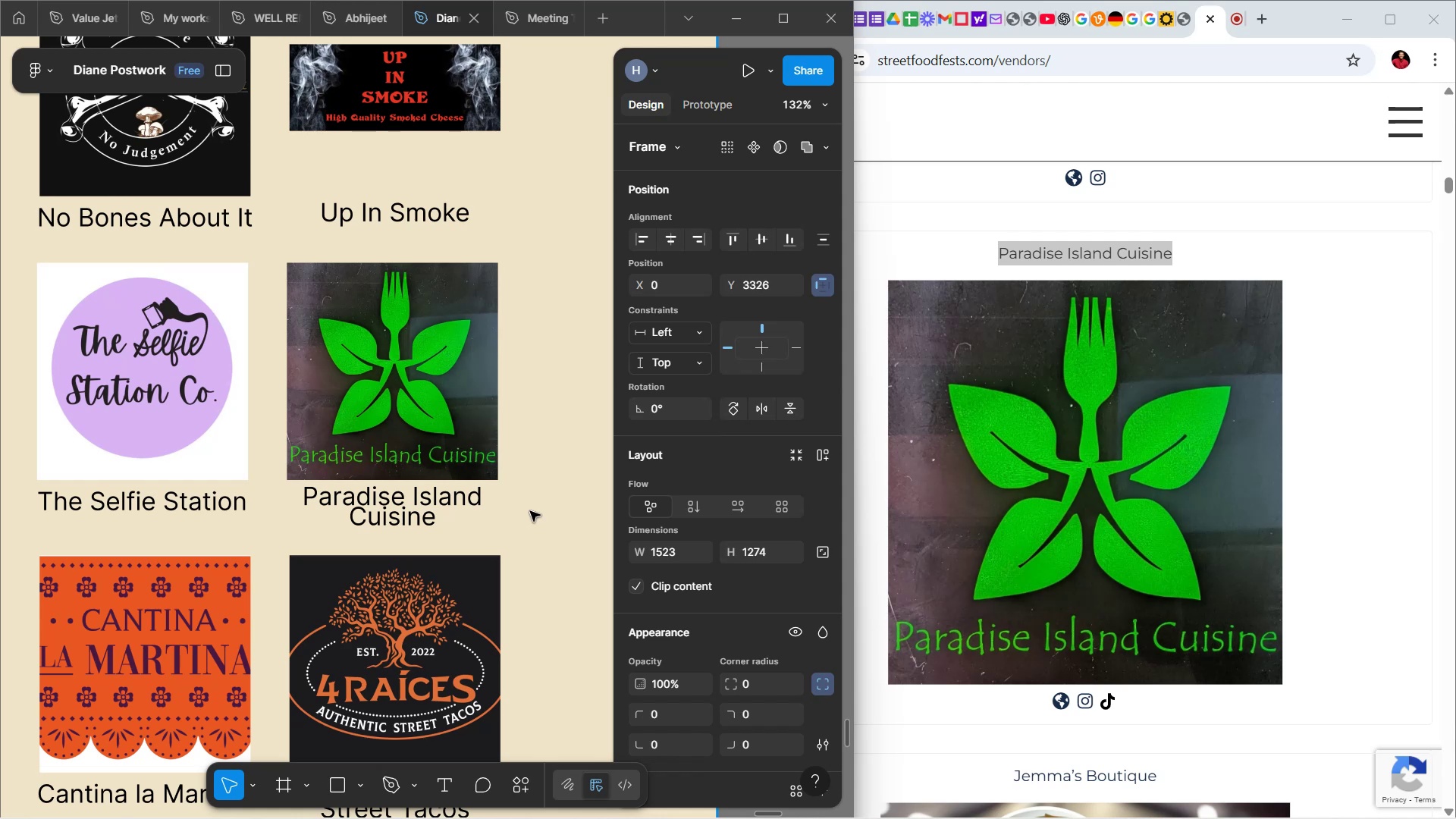 
hold_key(key=ControlLeft, duration=0.94)
scroll: coordinate [546, 457], scroll_direction: down, amount: 3.0
 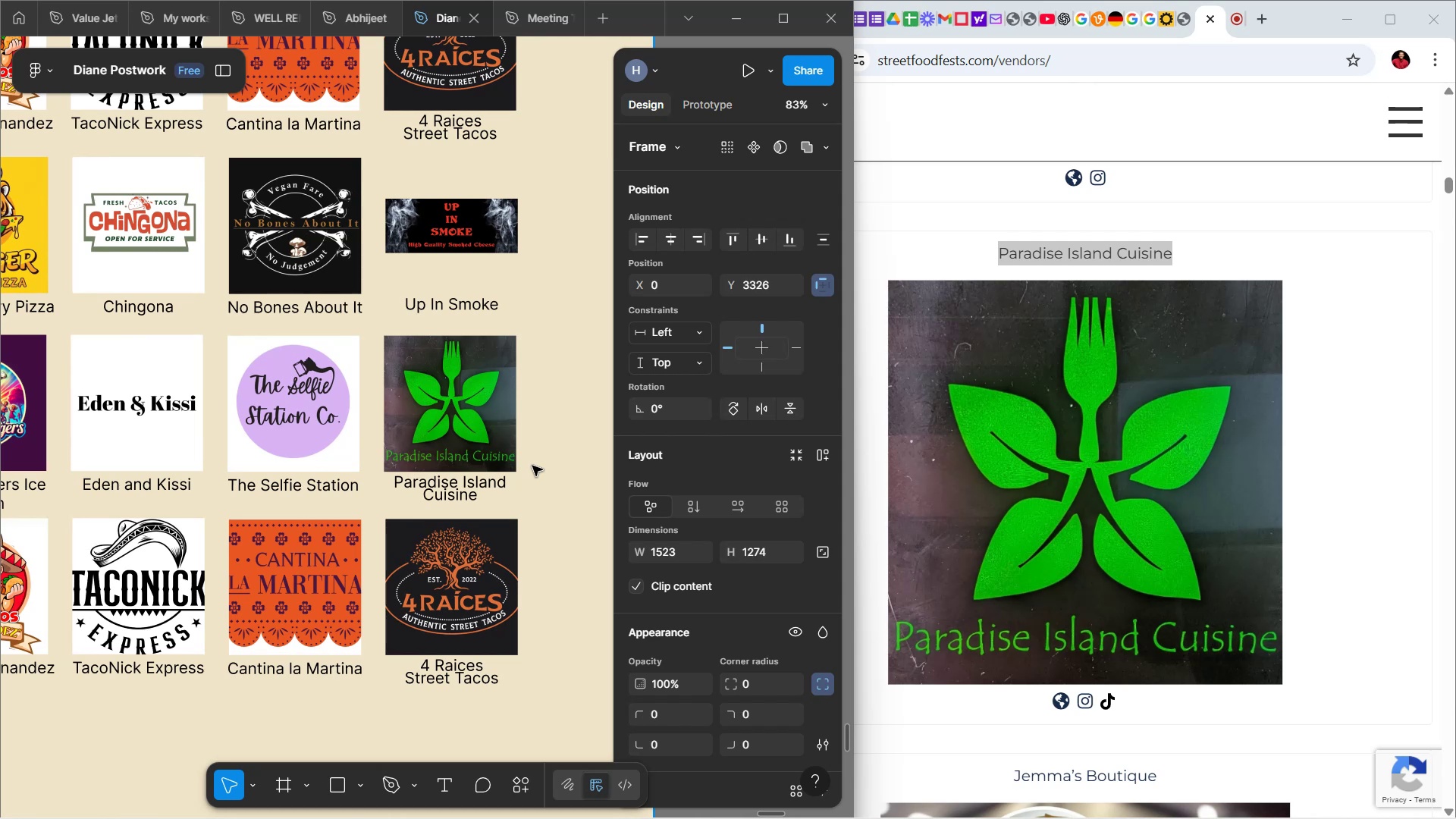 
wait(9.94)
 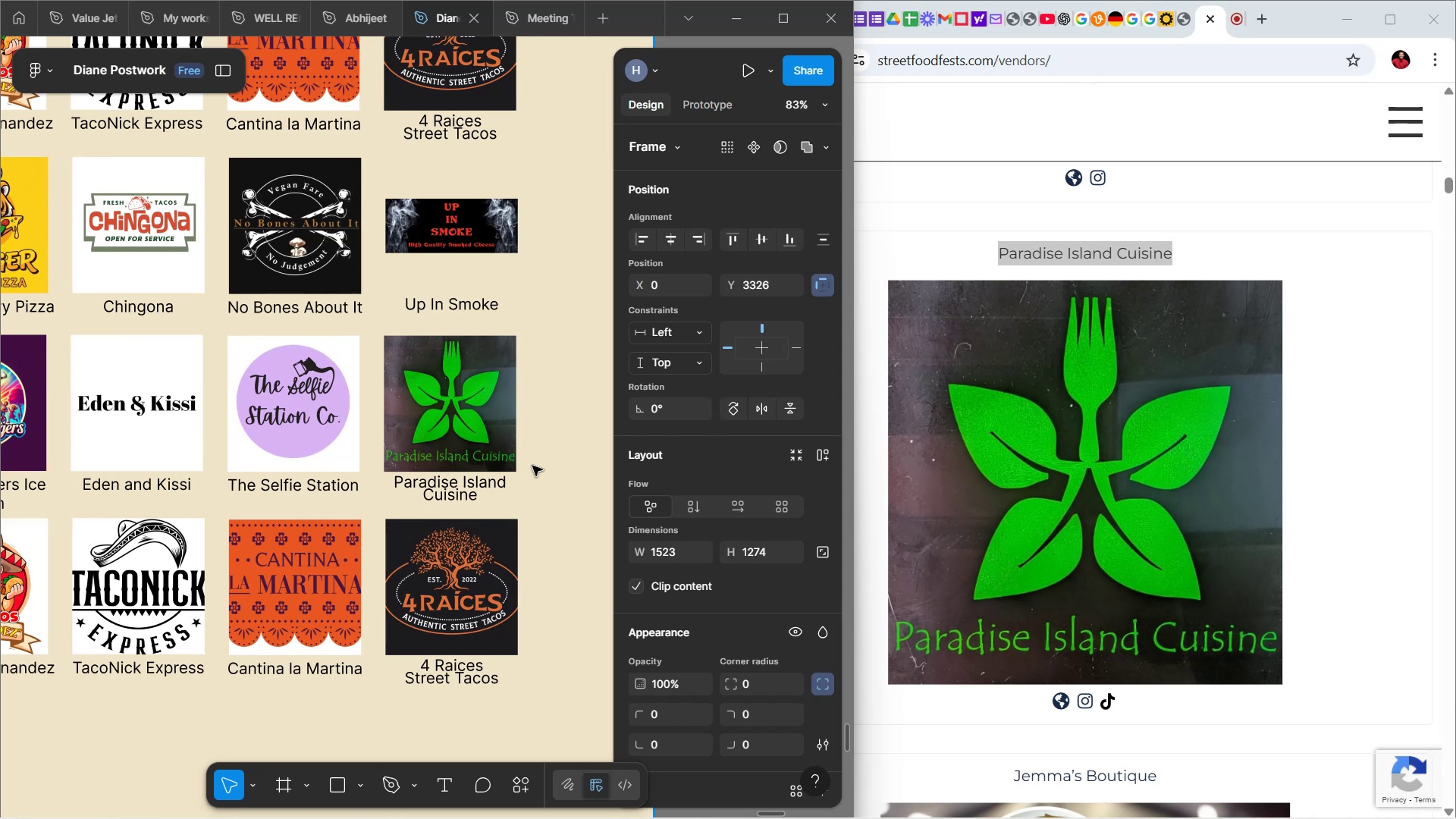 
hold_key(key=ShiftLeft, duration=1.53)
scroll: coordinate [532, 469], scroll_direction: up, amount: 12.0
 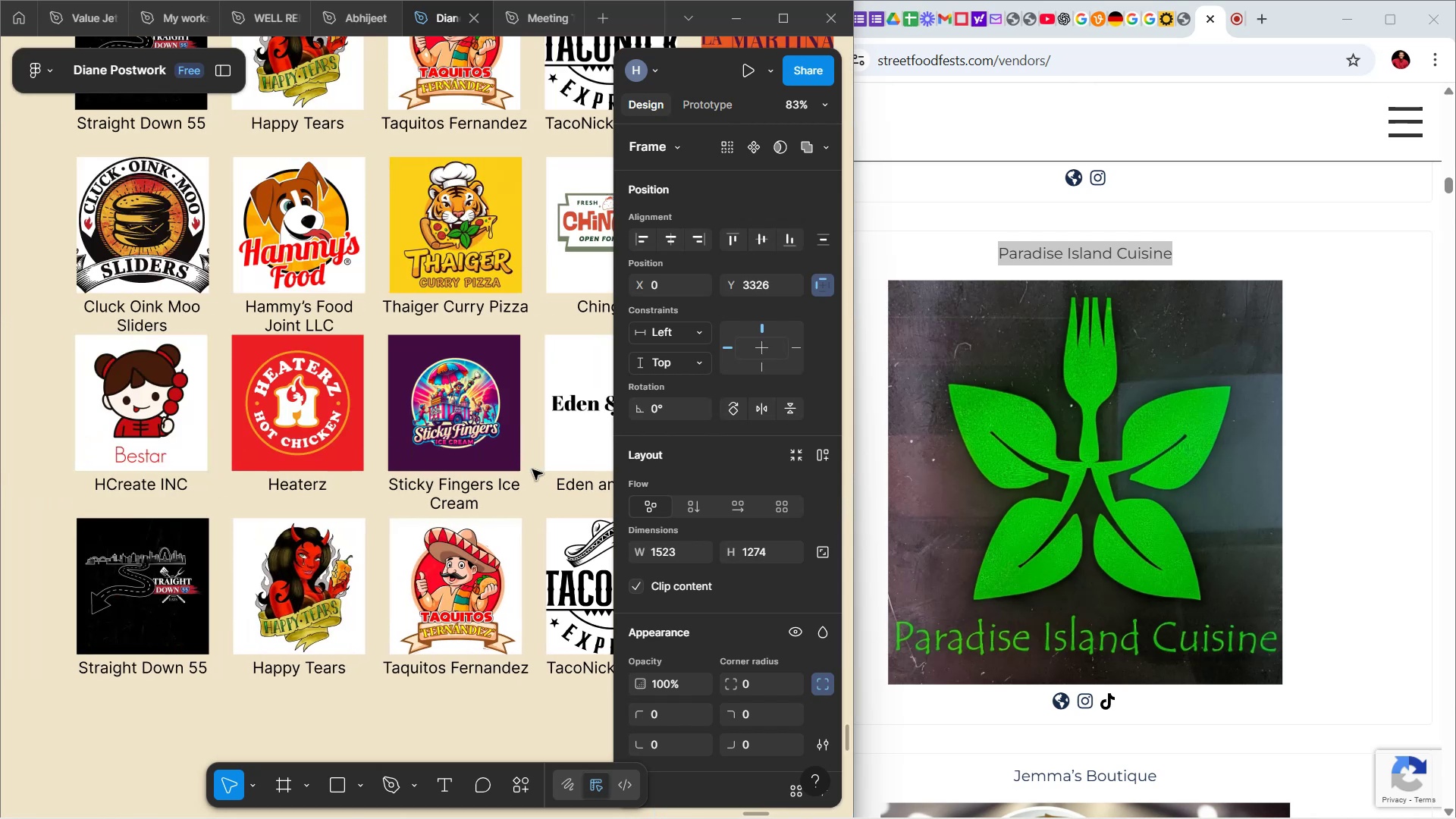 
hold_key(key=ShiftLeft, duration=1.53)
 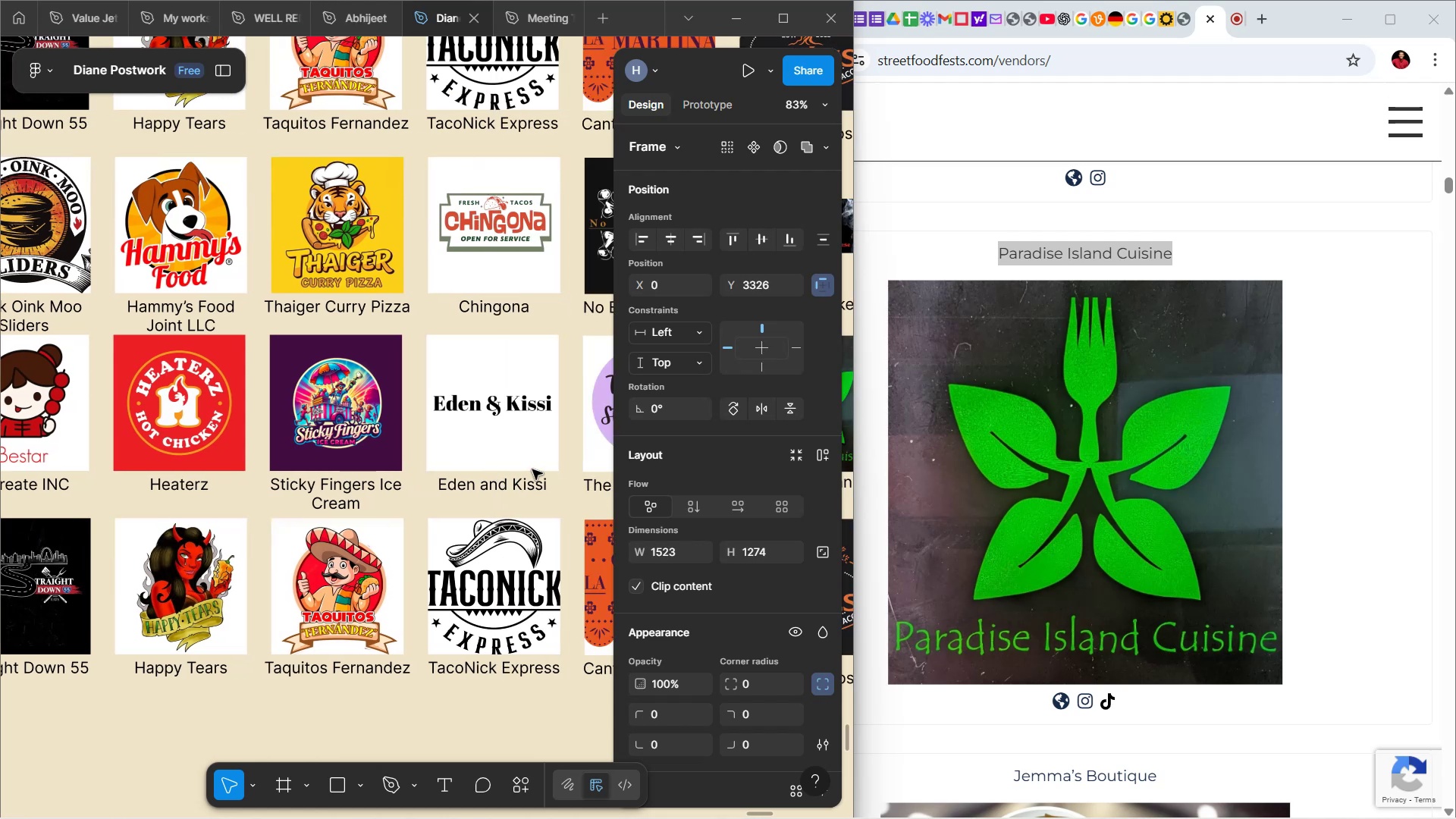 
hold_key(key=ShiftLeft, duration=0.72)
scroll: coordinate [519, 620], scroll_direction: down, amount: 10.0
 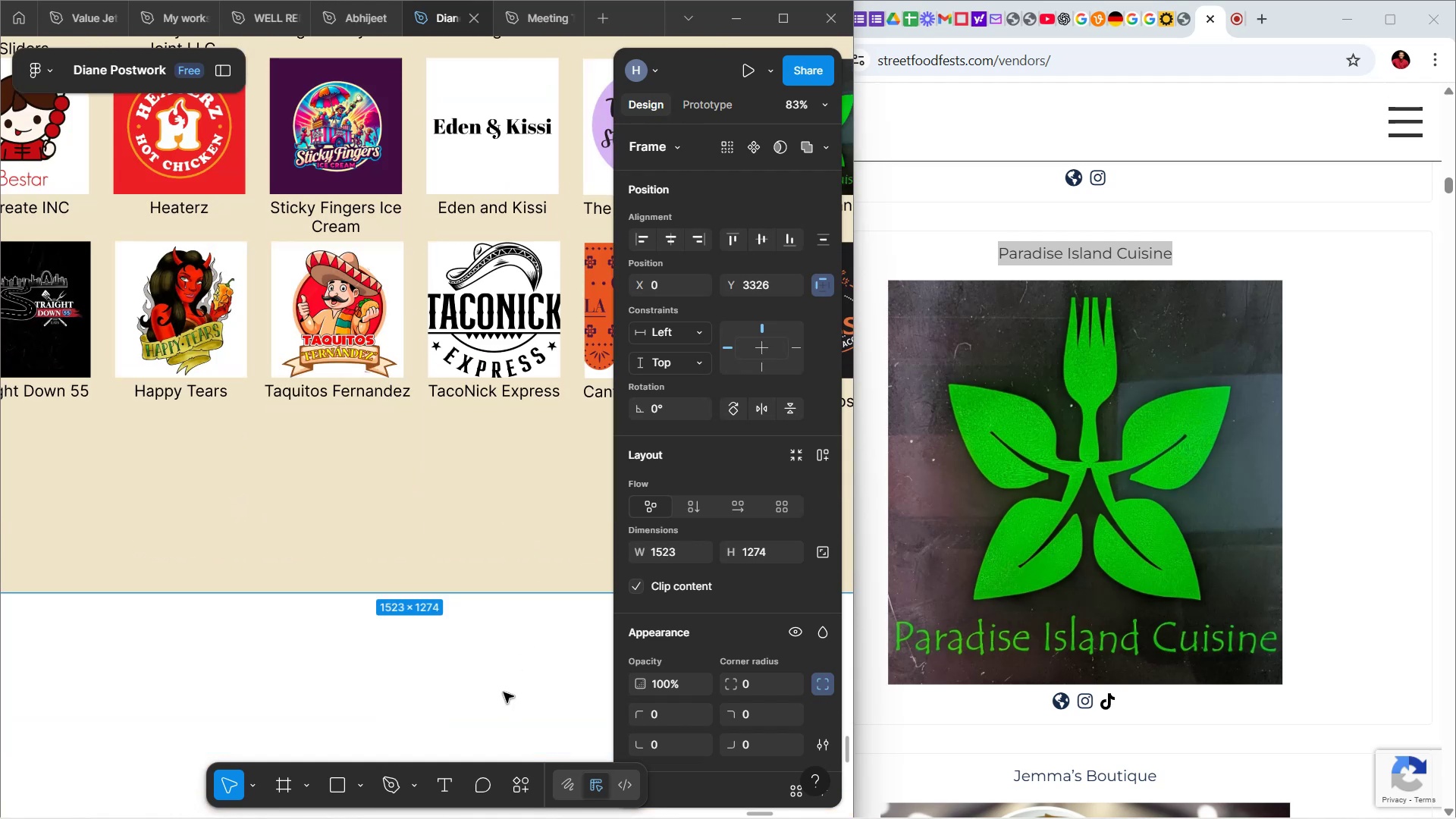 
left_click([504, 692])
 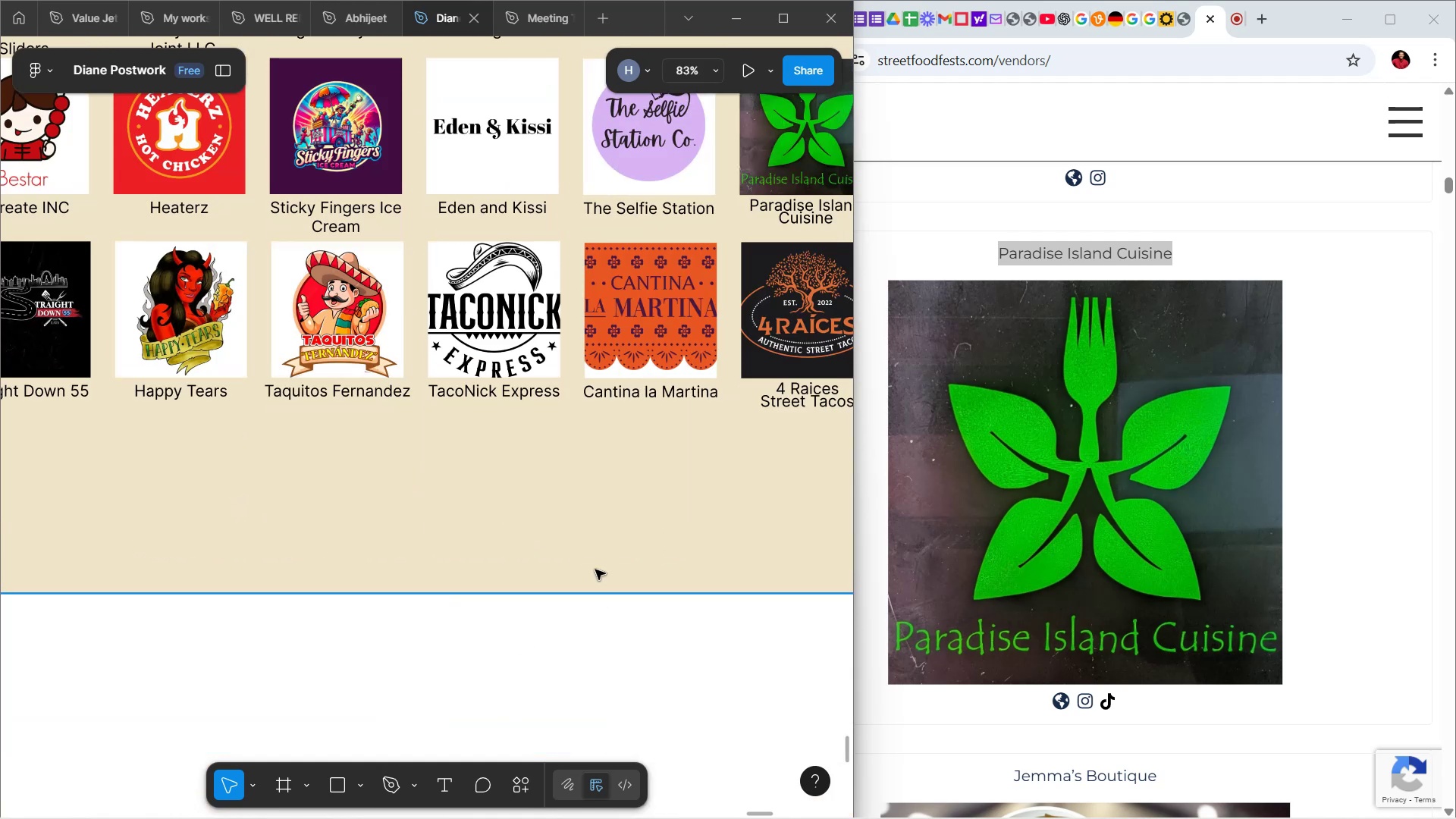 
scroll: coordinate [526, 457], scroll_direction: up, amount: 3.0
 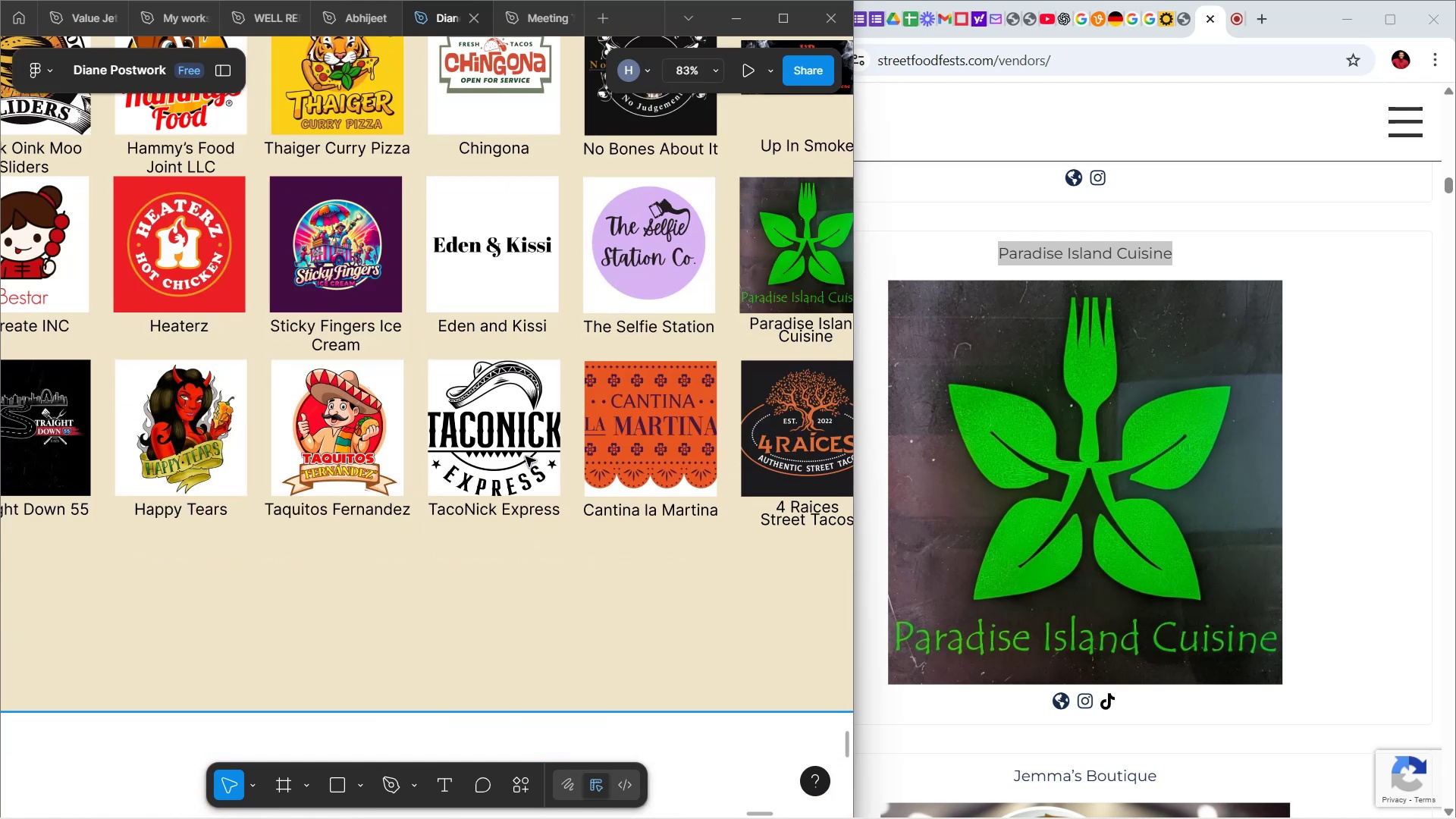 
hold_key(key=ControlLeft, duration=1.01)
scroll: coordinate [526, 457], scroll_direction: down, amount: 1.0
 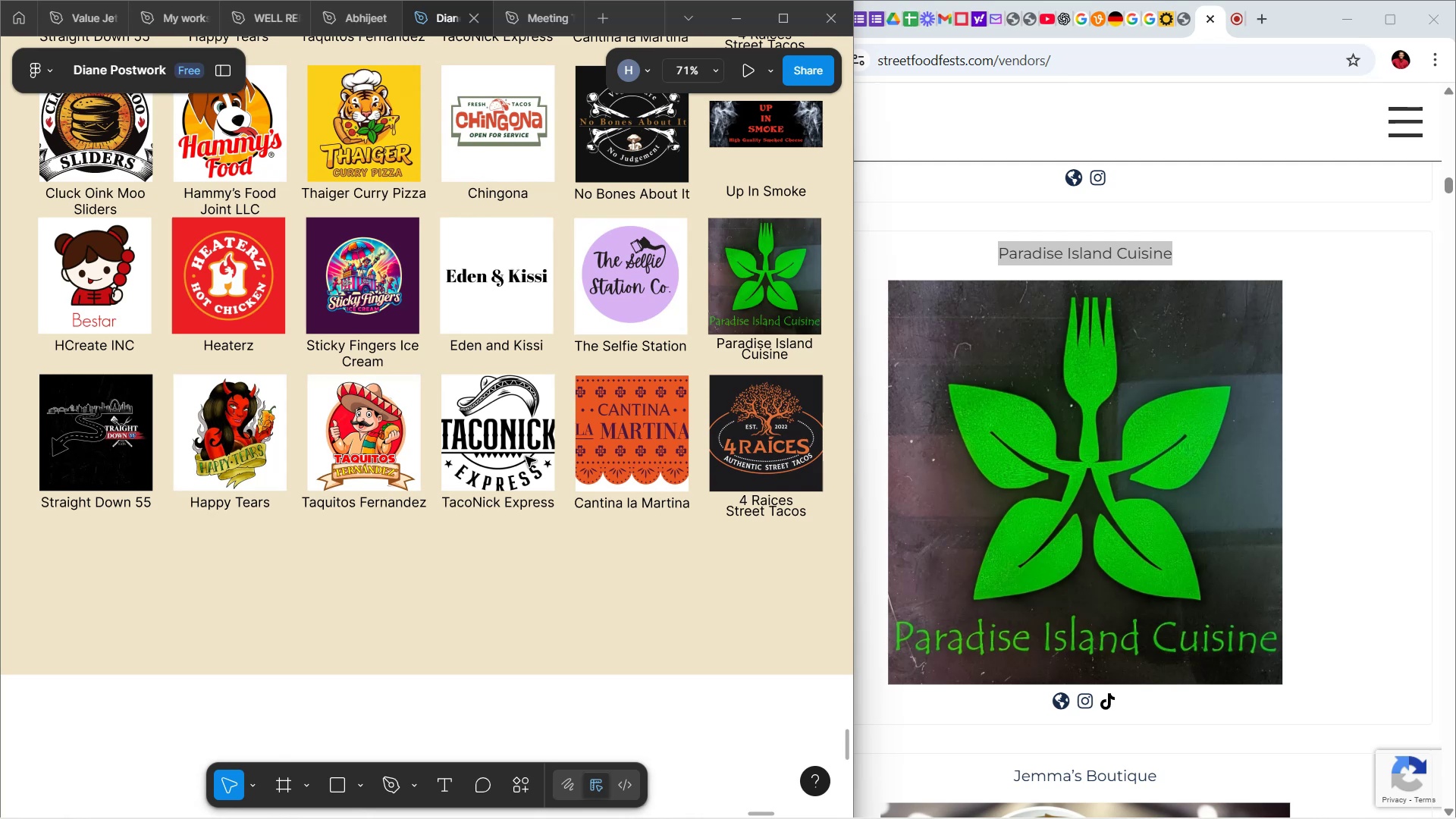 
scroll: coordinate [657, 391], scroll_direction: up, amount: 8.0
 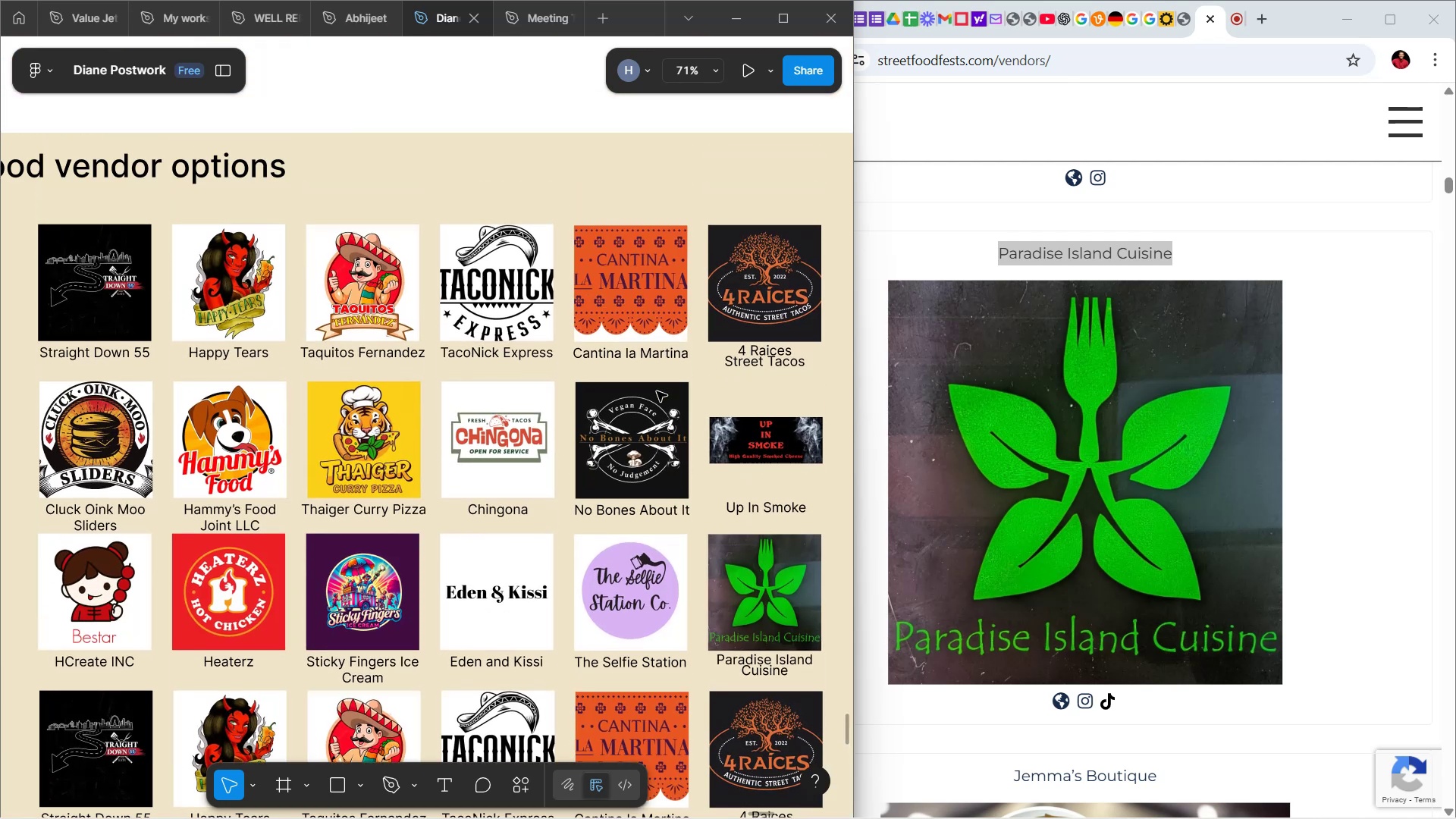 
hold_key(key=ControlLeft, duration=0.54)
scroll: coordinate [657, 391], scroll_direction: down, amount: 2.0
 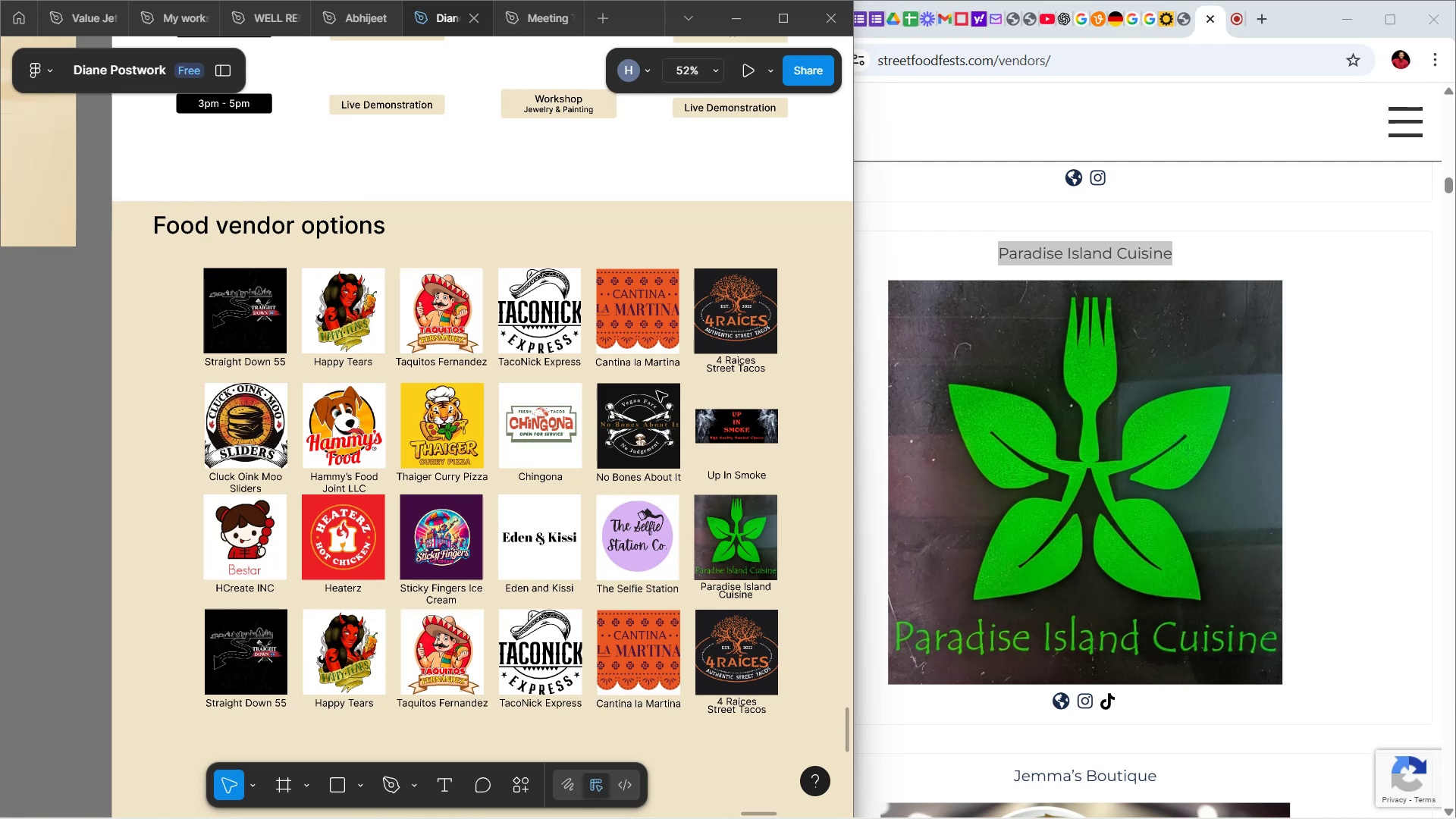 
hold_key(key=ControlLeft, duration=1.01)
scroll: coordinate [657, 391], scroll_direction: down, amount: 5.0
 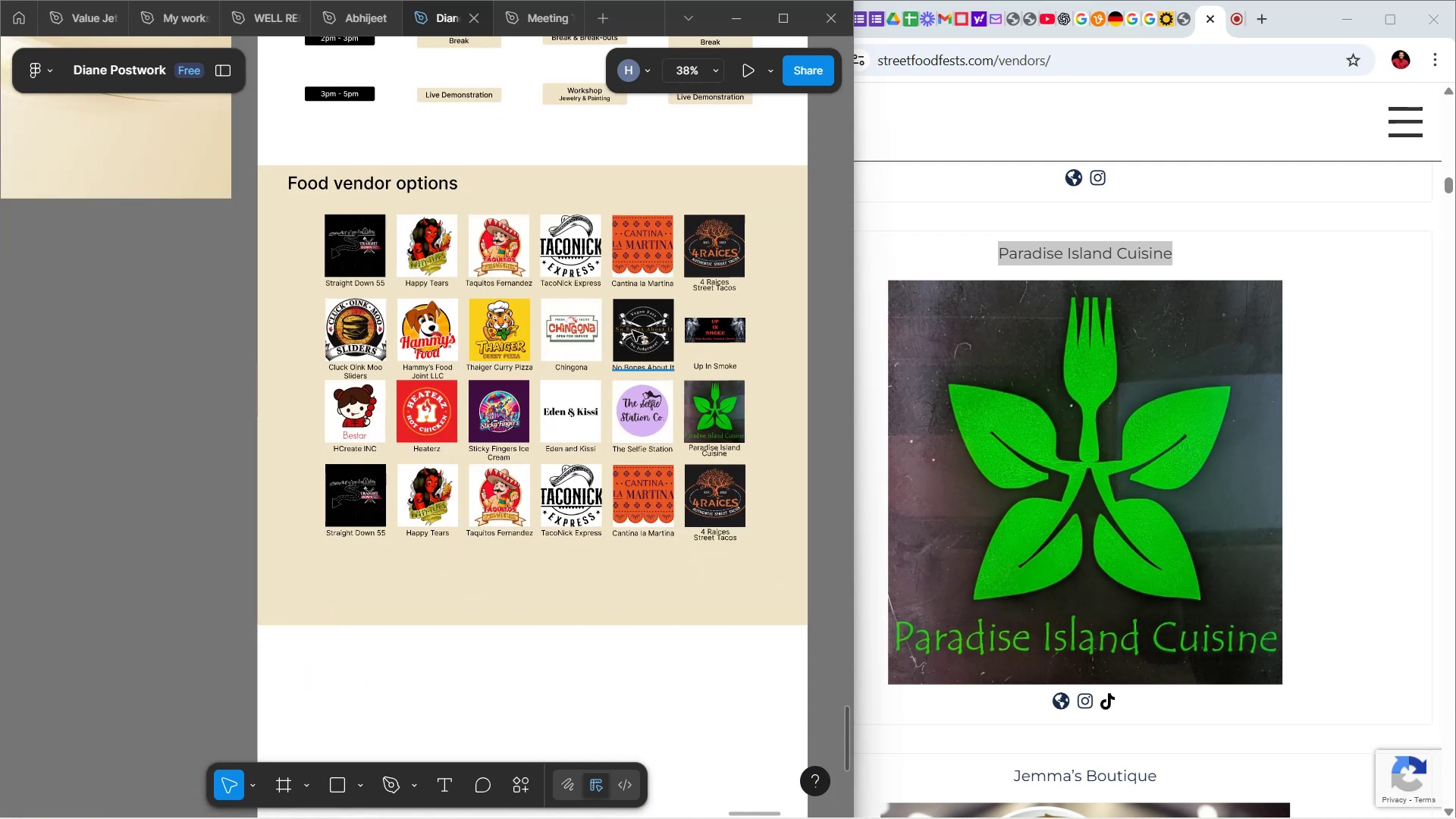 
scroll: coordinate [611, 271], scroll_direction: up, amount: 9.0
 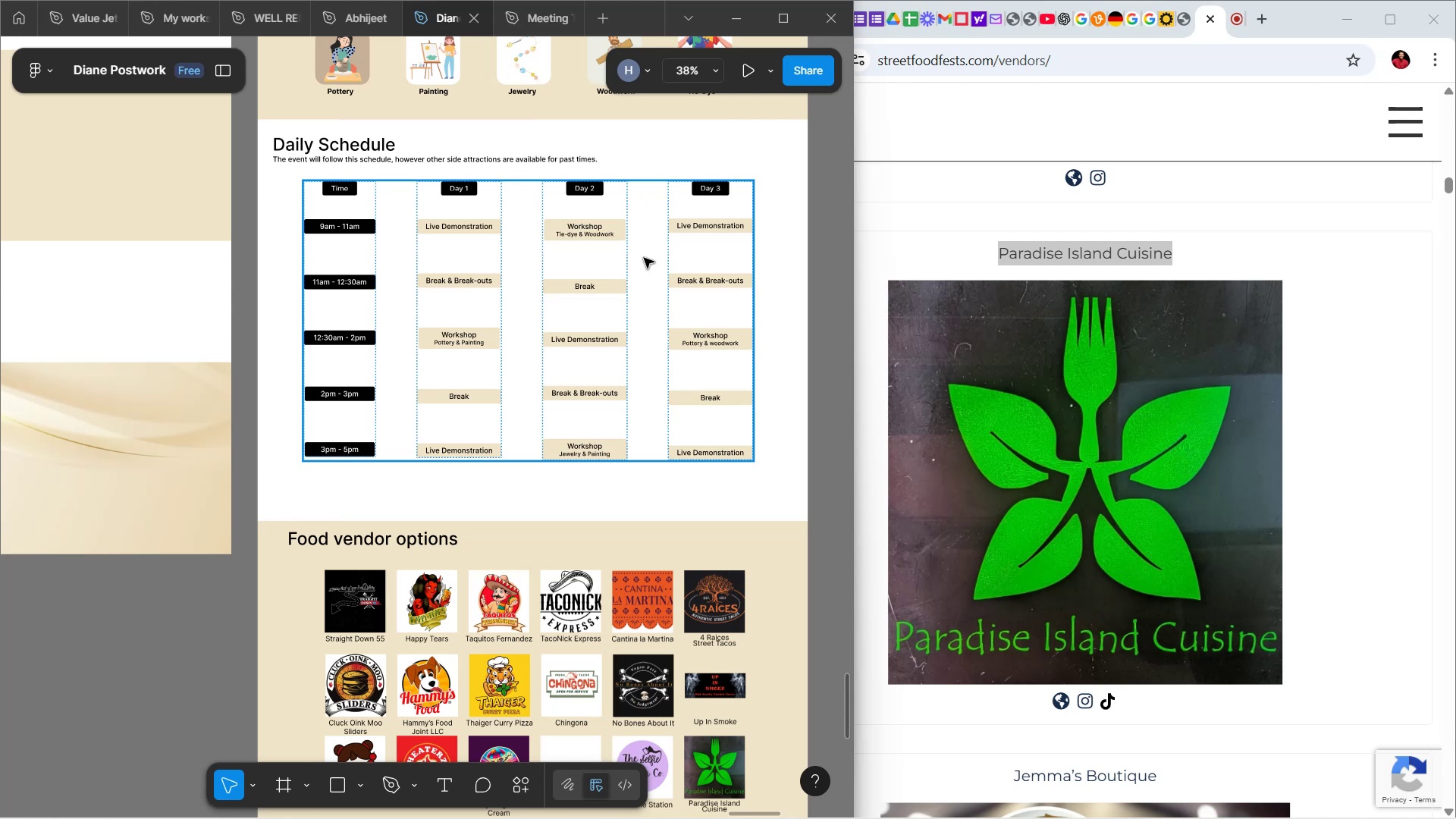 
wait(52.66)
 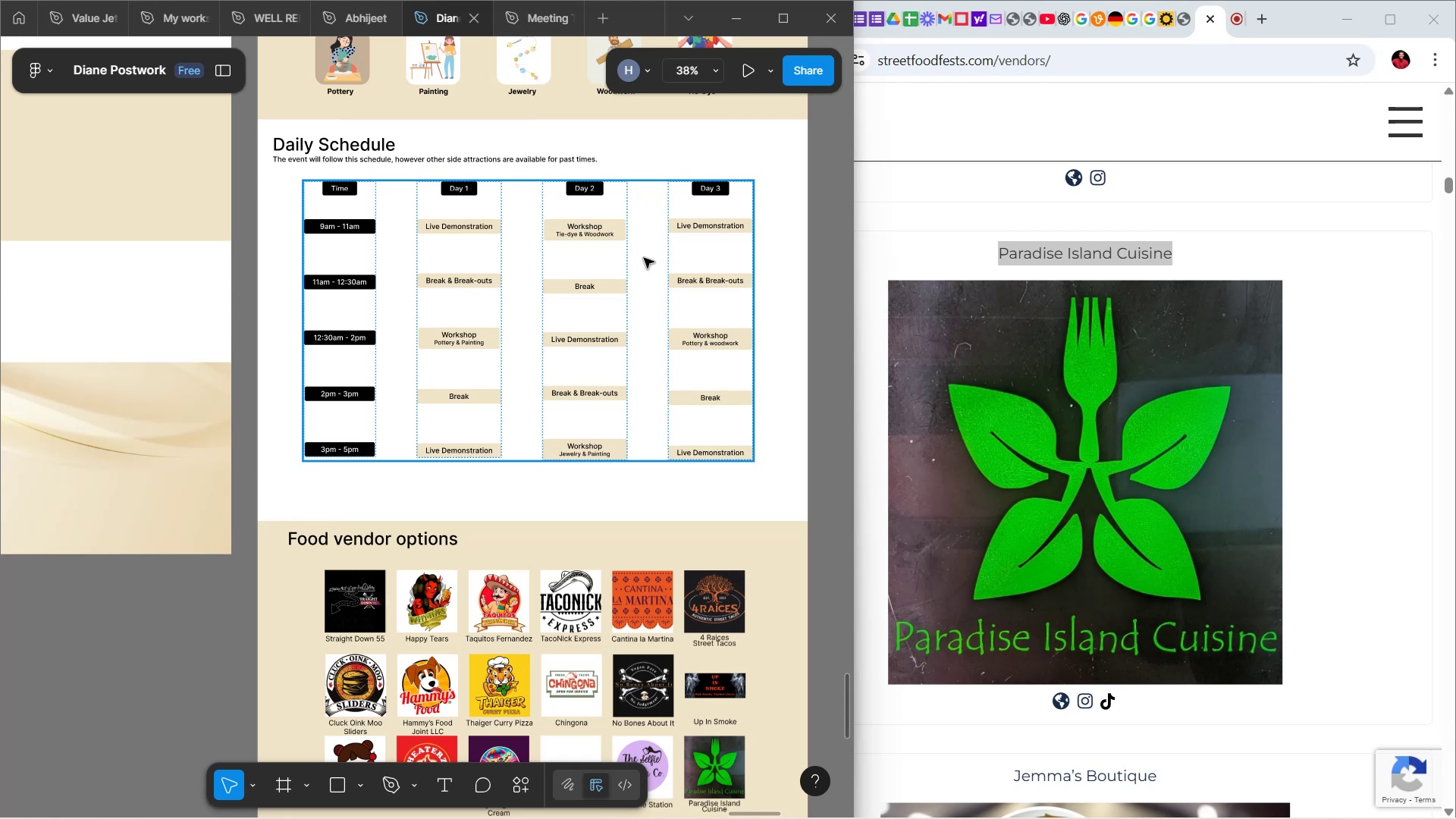 
left_click([714, 485])
 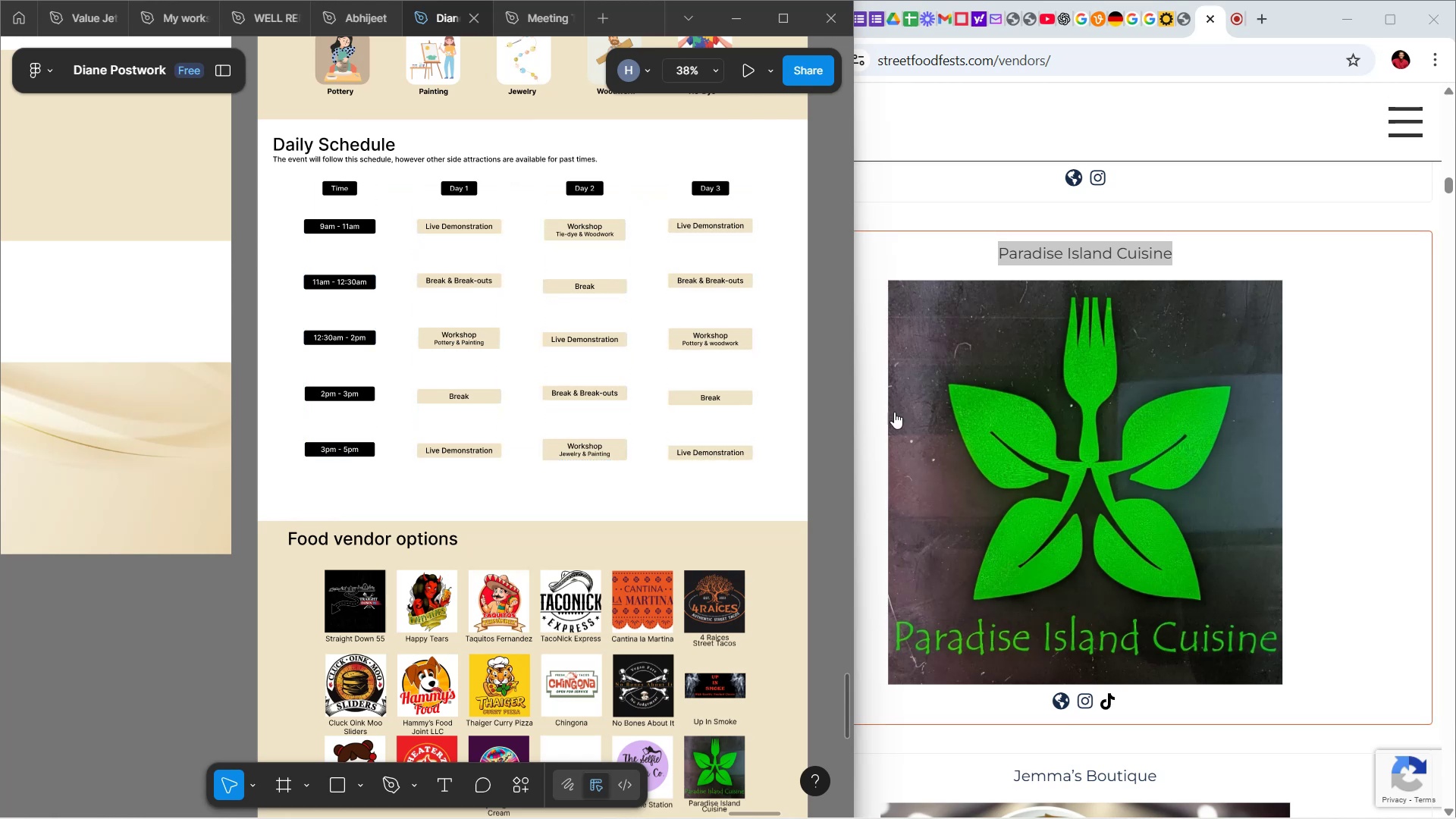 
scroll: coordinate [1058, 467], scroll_direction: down, amount: 36.0
 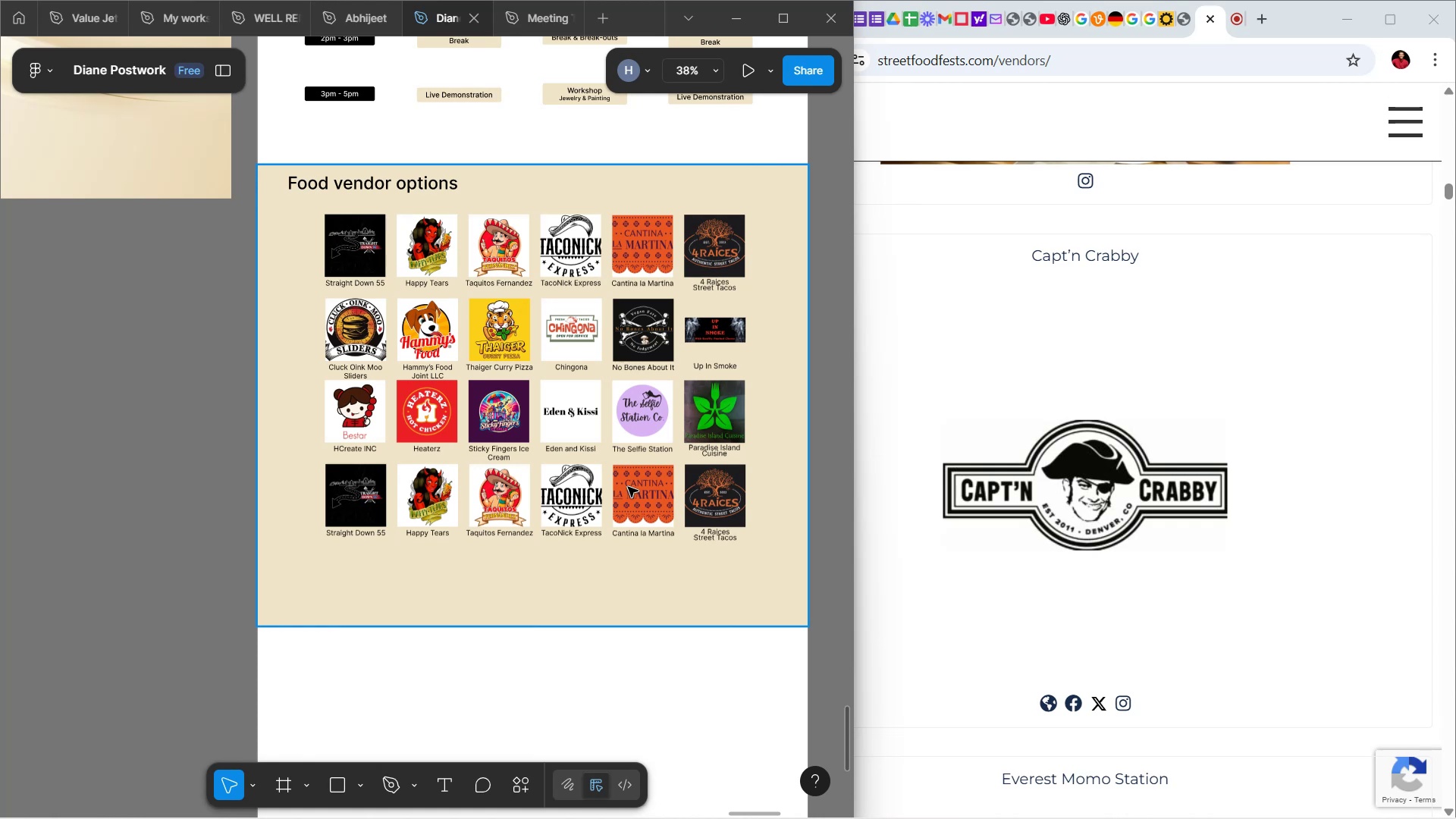 
wait(211.83)
 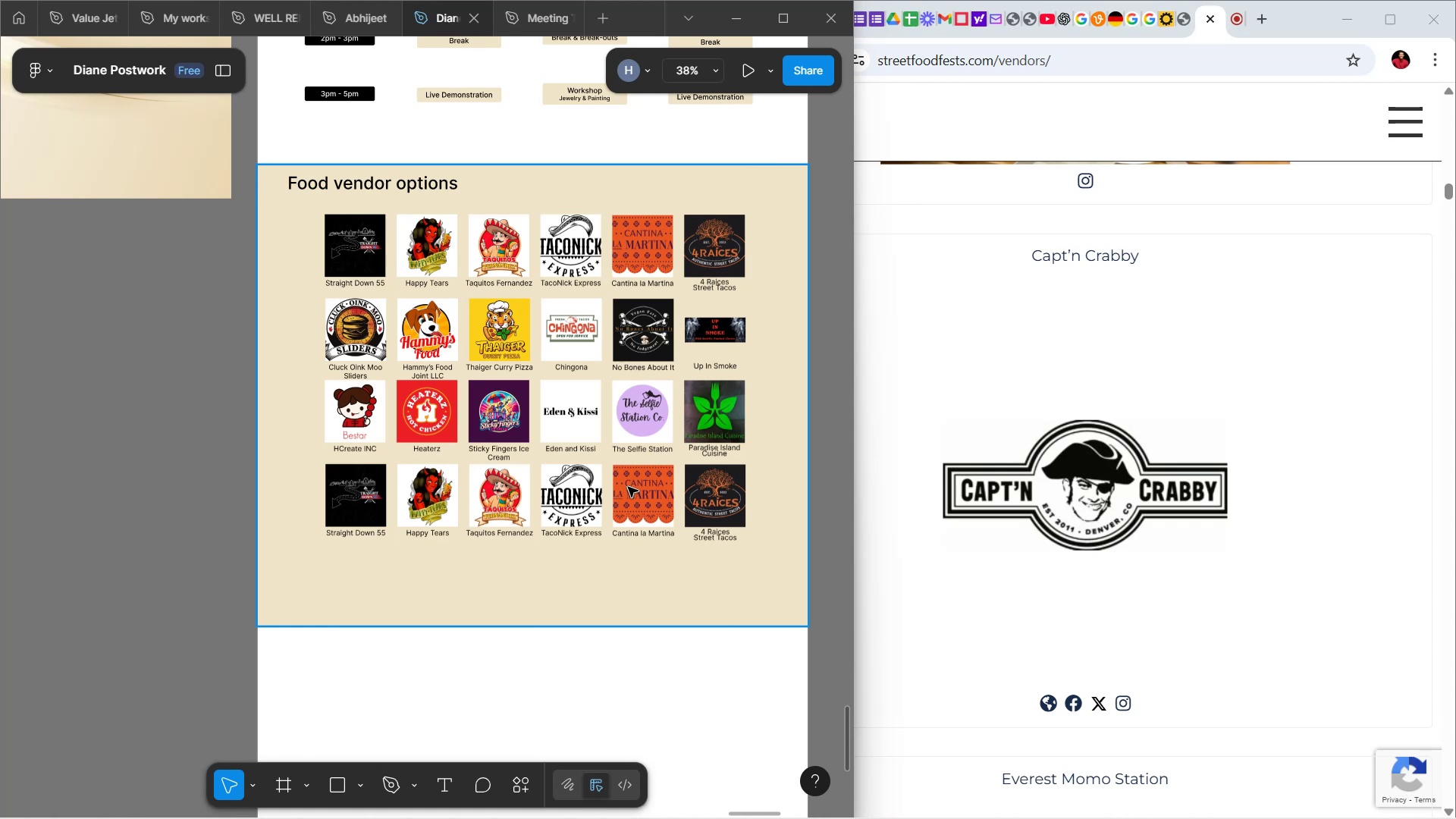 
scroll: coordinate [588, 398], scroll_direction: up, amount: 13.0
 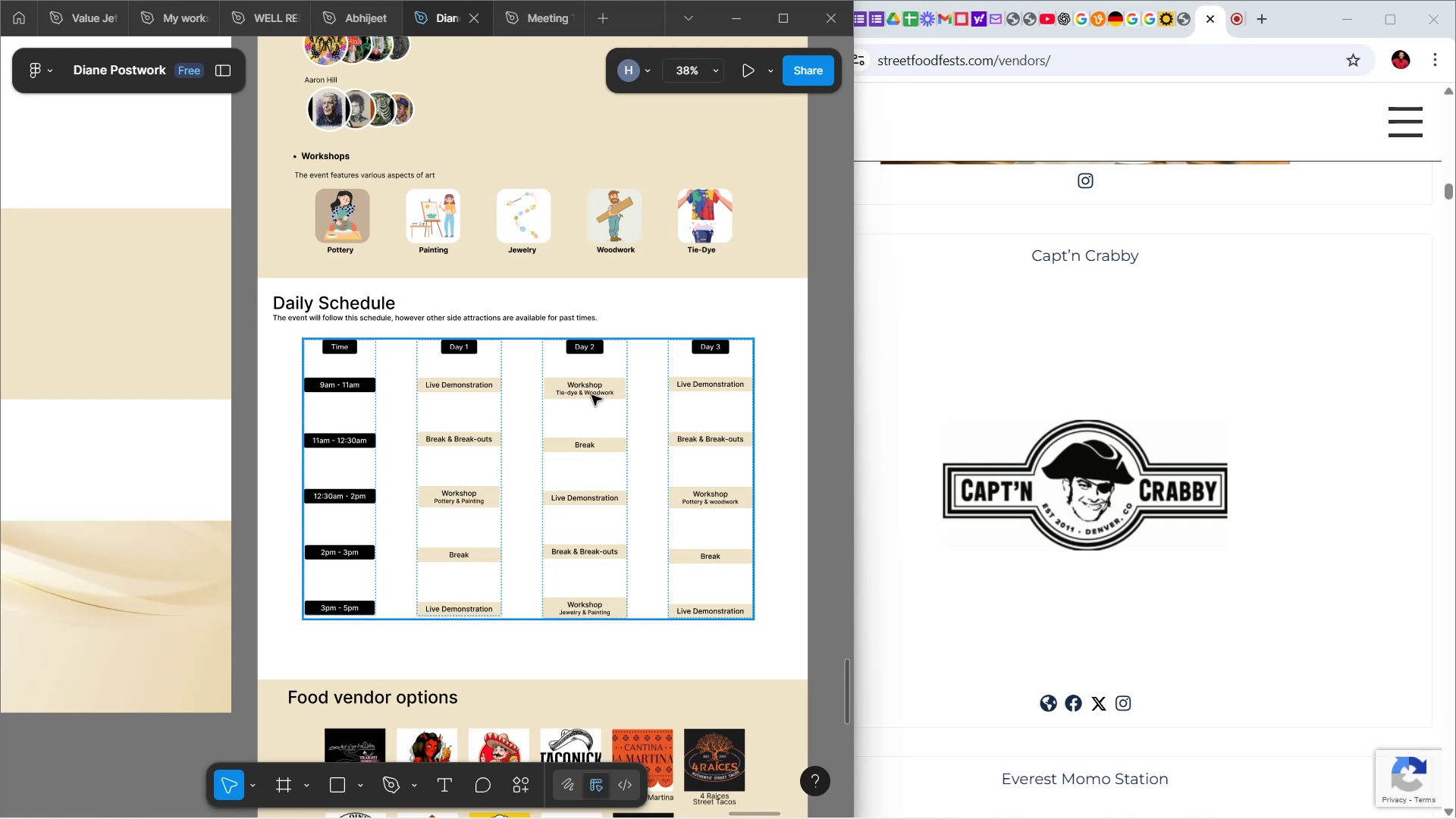 
wait(138.54)
 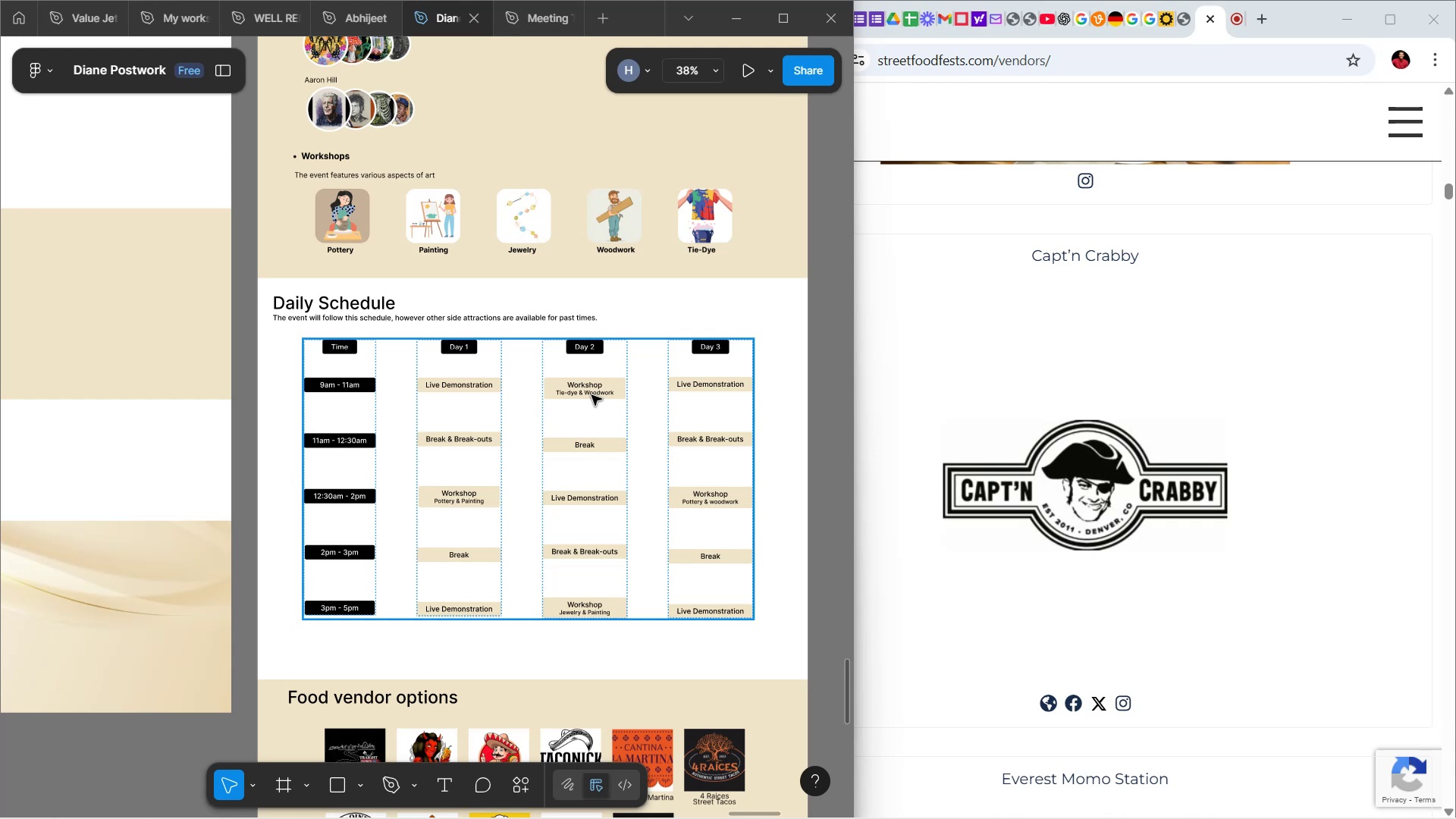 
scroll: coordinate [590, 328], scroll_direction: down, amount: 15.0
 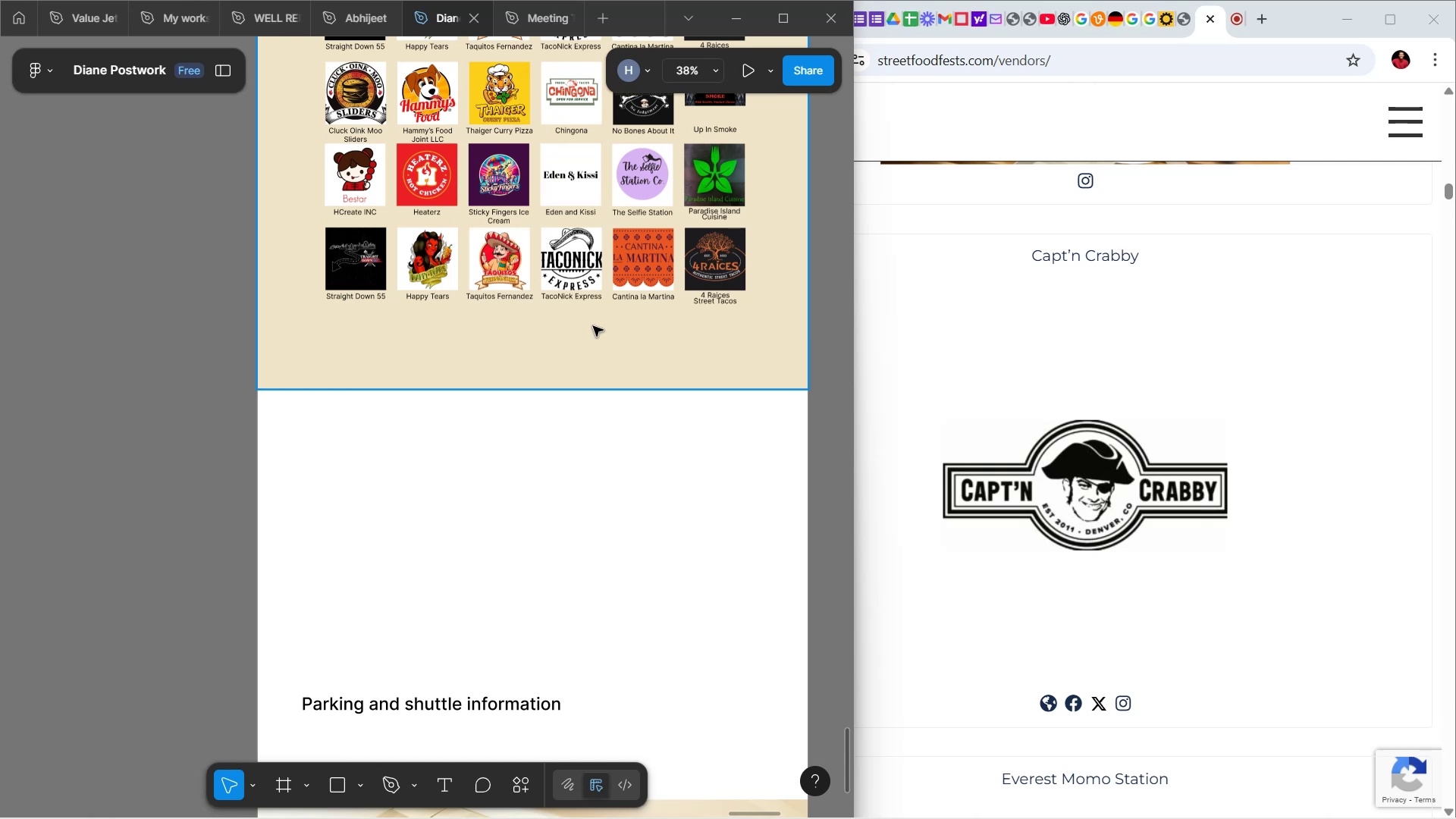 
wait(26.14)
 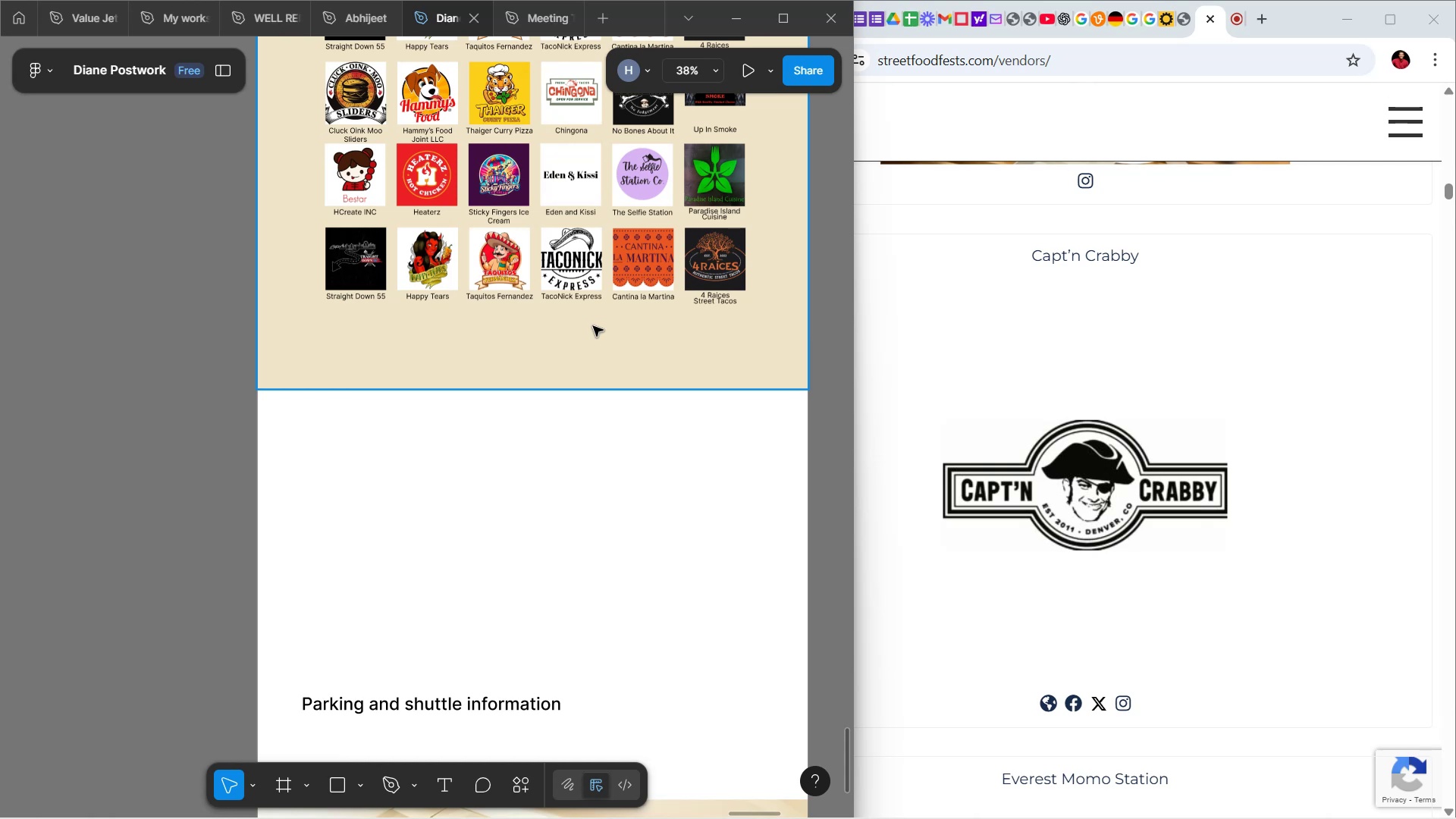 
scroll: coordinate [380, 320], scroll_direction: up, amount: 12.0
 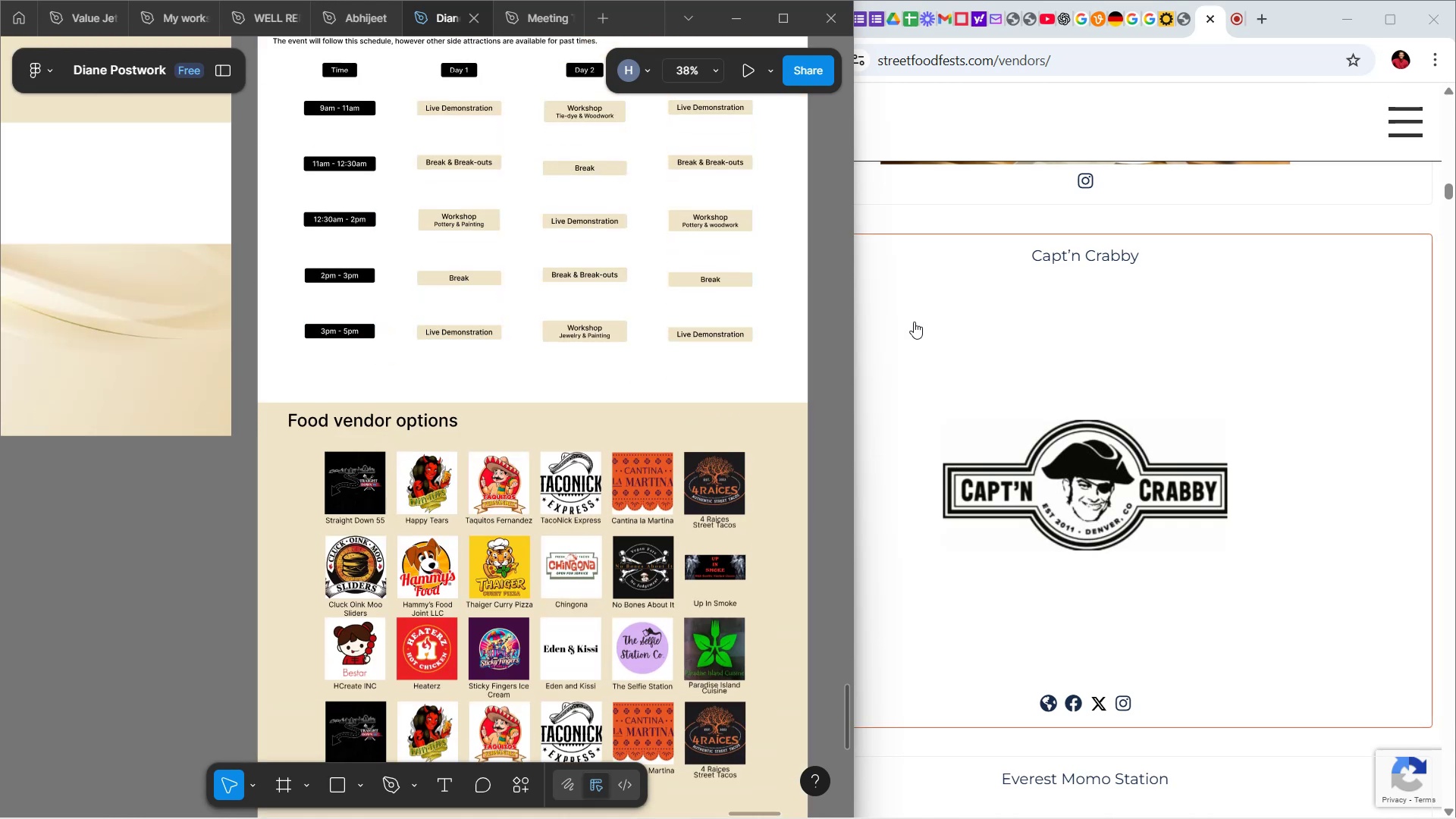 
left_click([914, 322])
 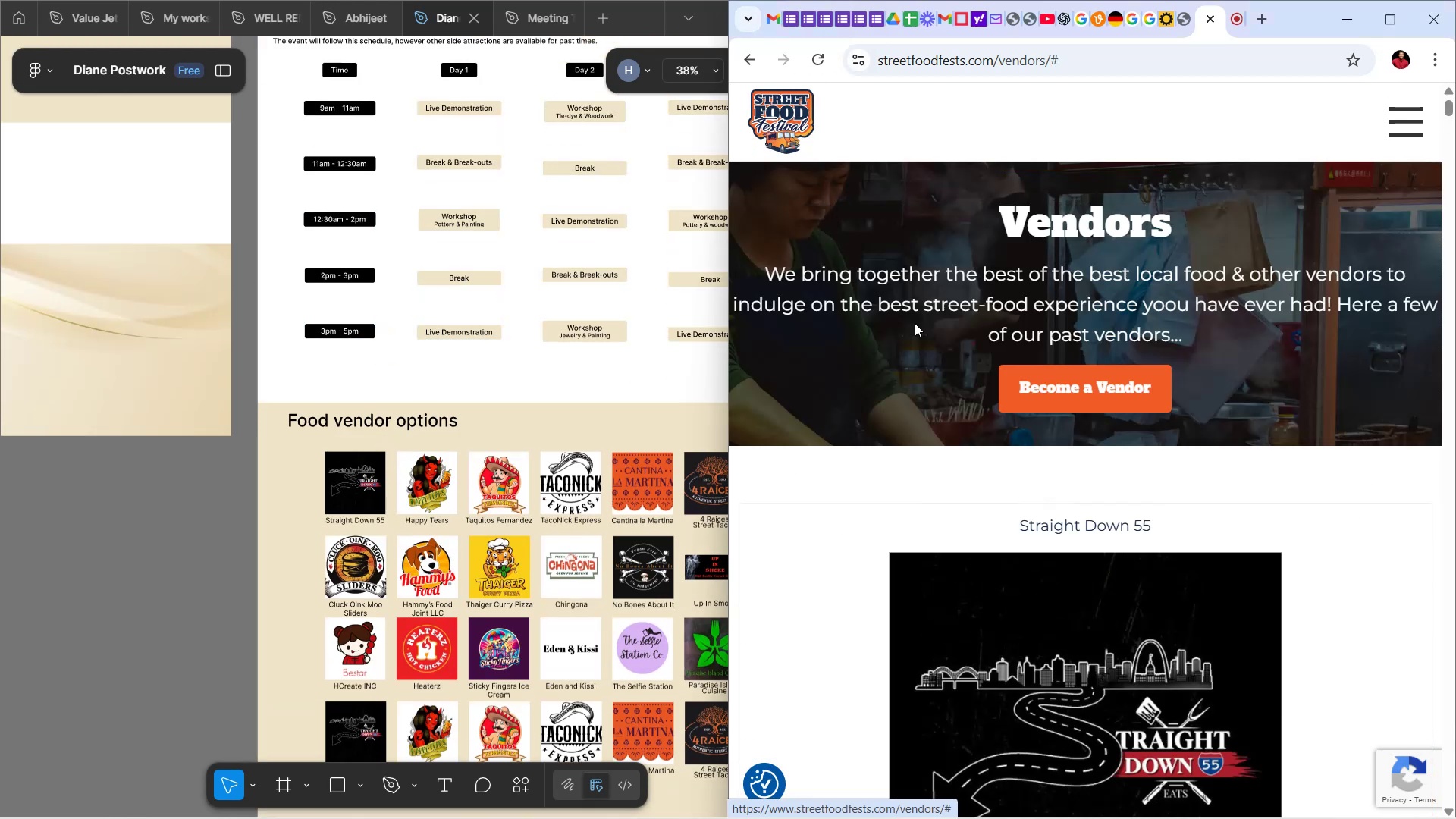 
scroll: coordinate [928, 340], scroll_direction: down, amount: 37.0
 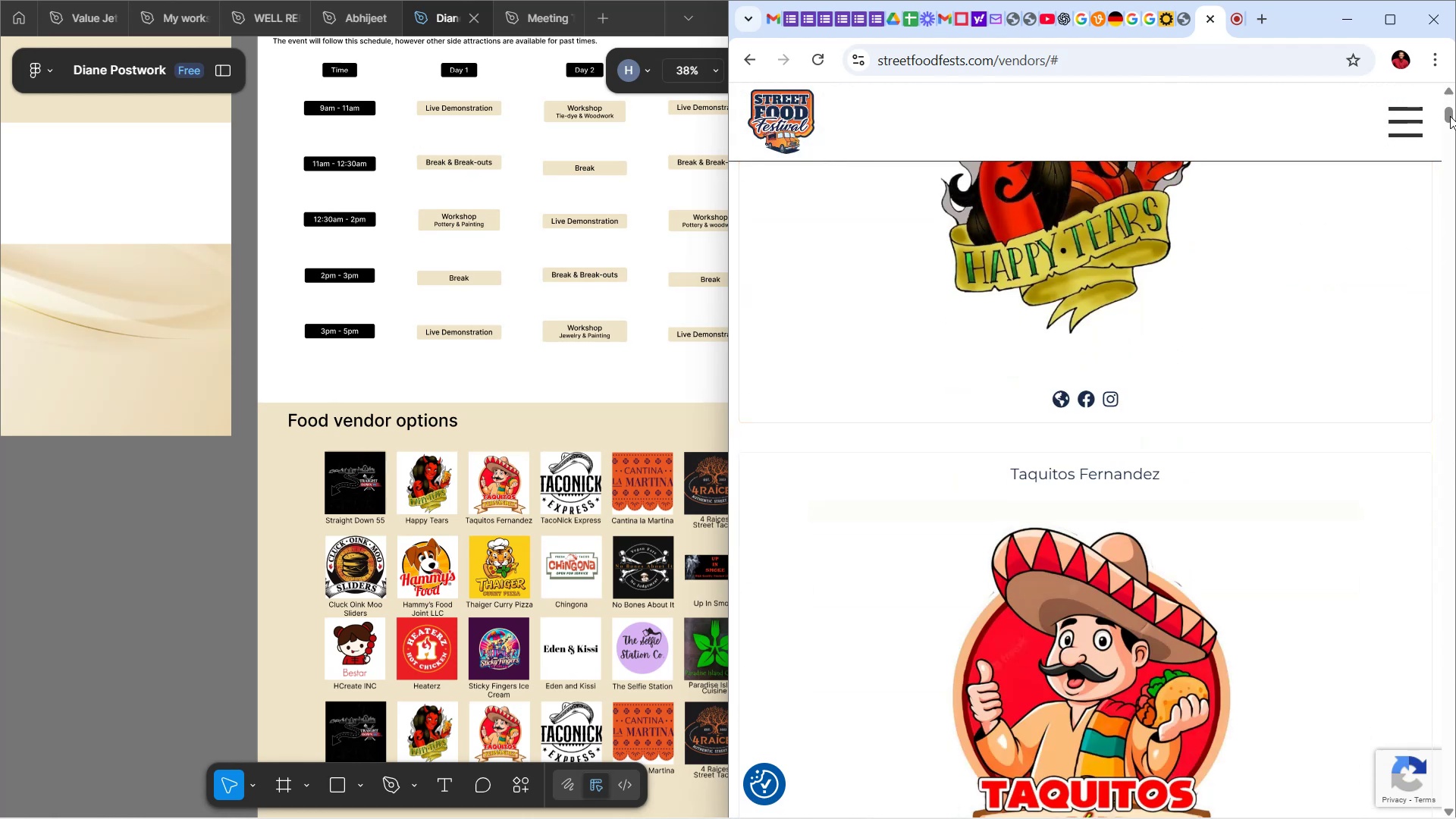 
left_click_drag(start_coordinate=[1446, 119], to_coordinate=[1455, 184])
 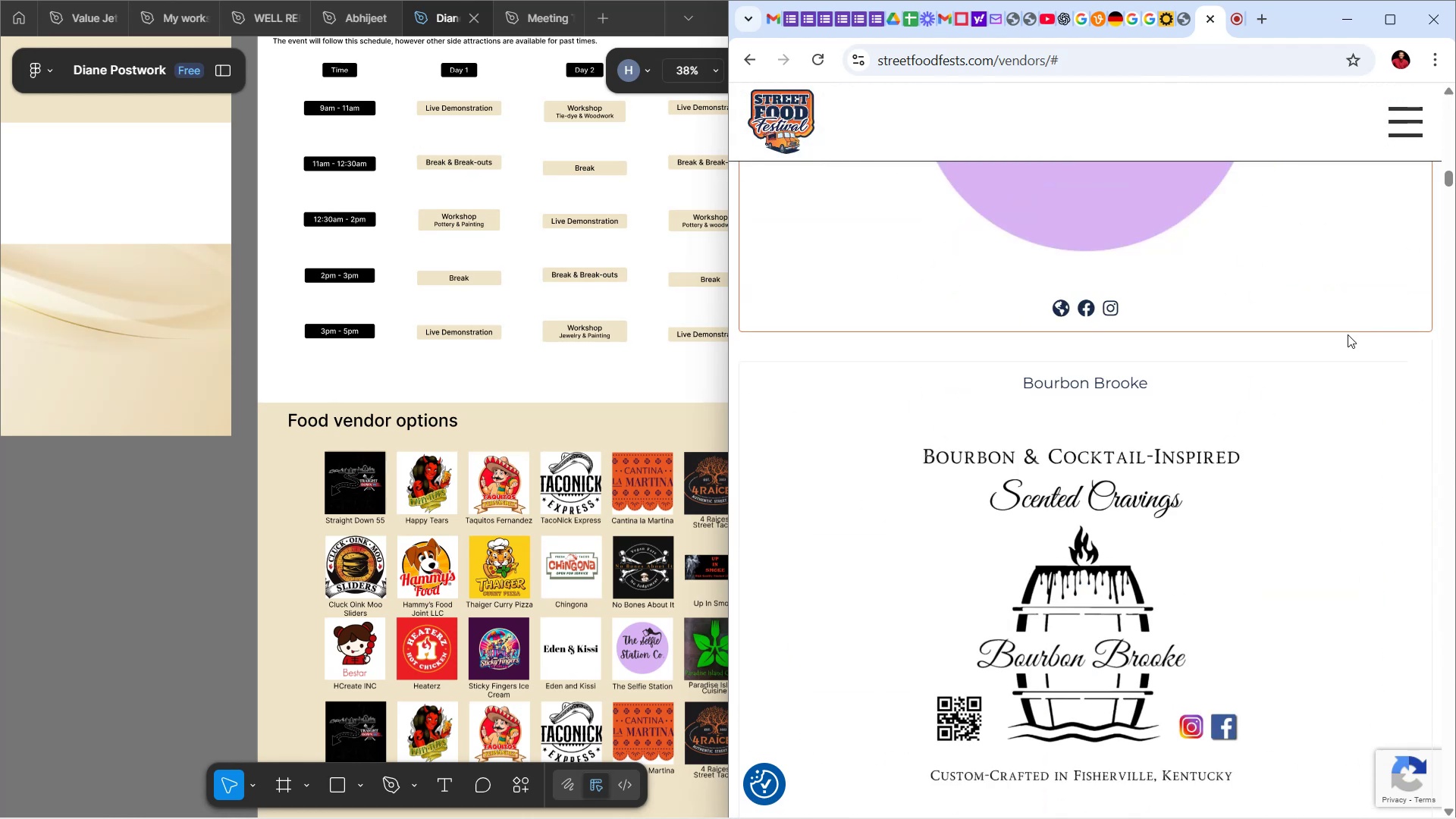 
scroll: coordinate [629, 487], scroll_direction: down, amount: 124.0
 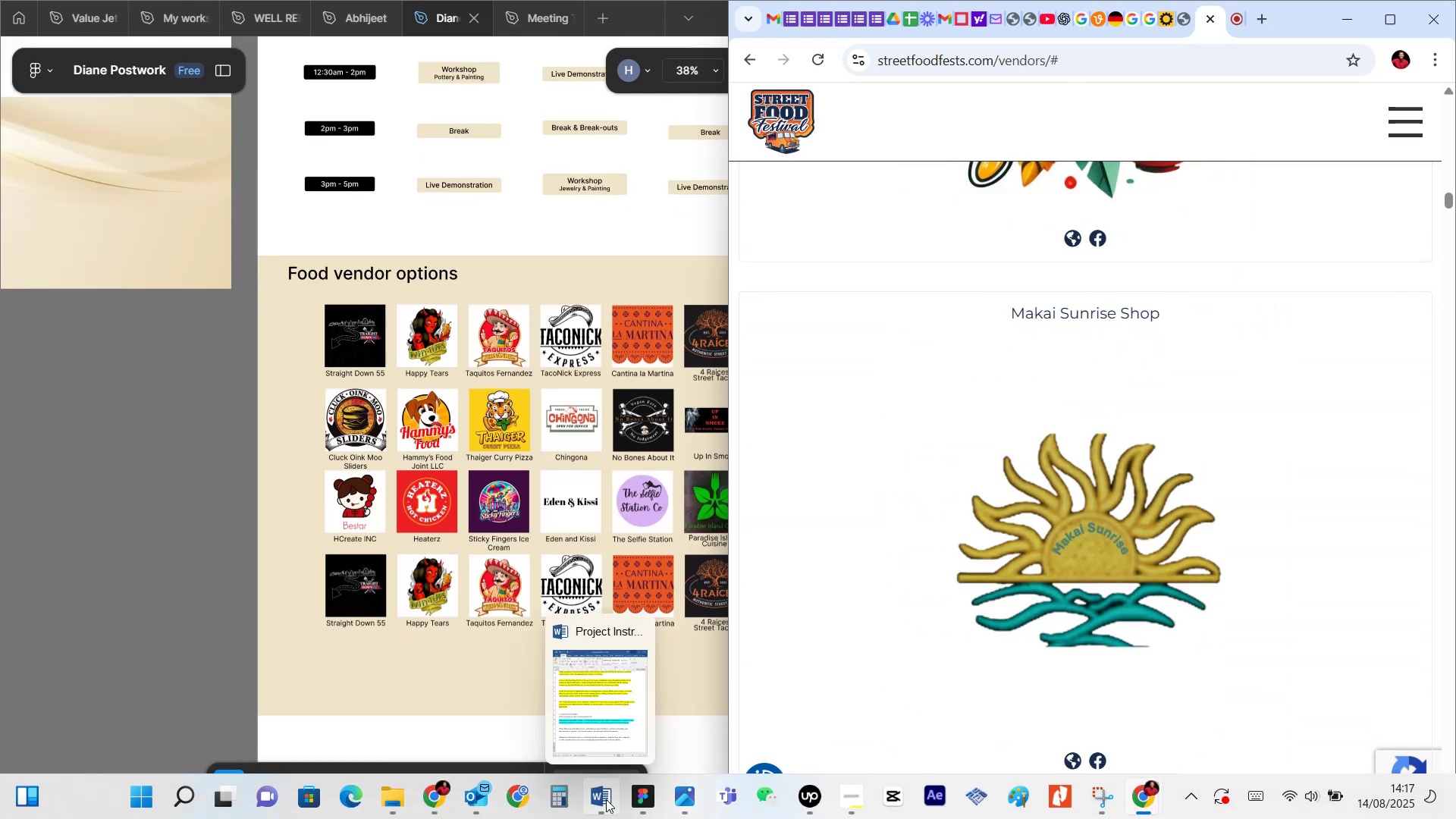 
left_click([608, 748])
 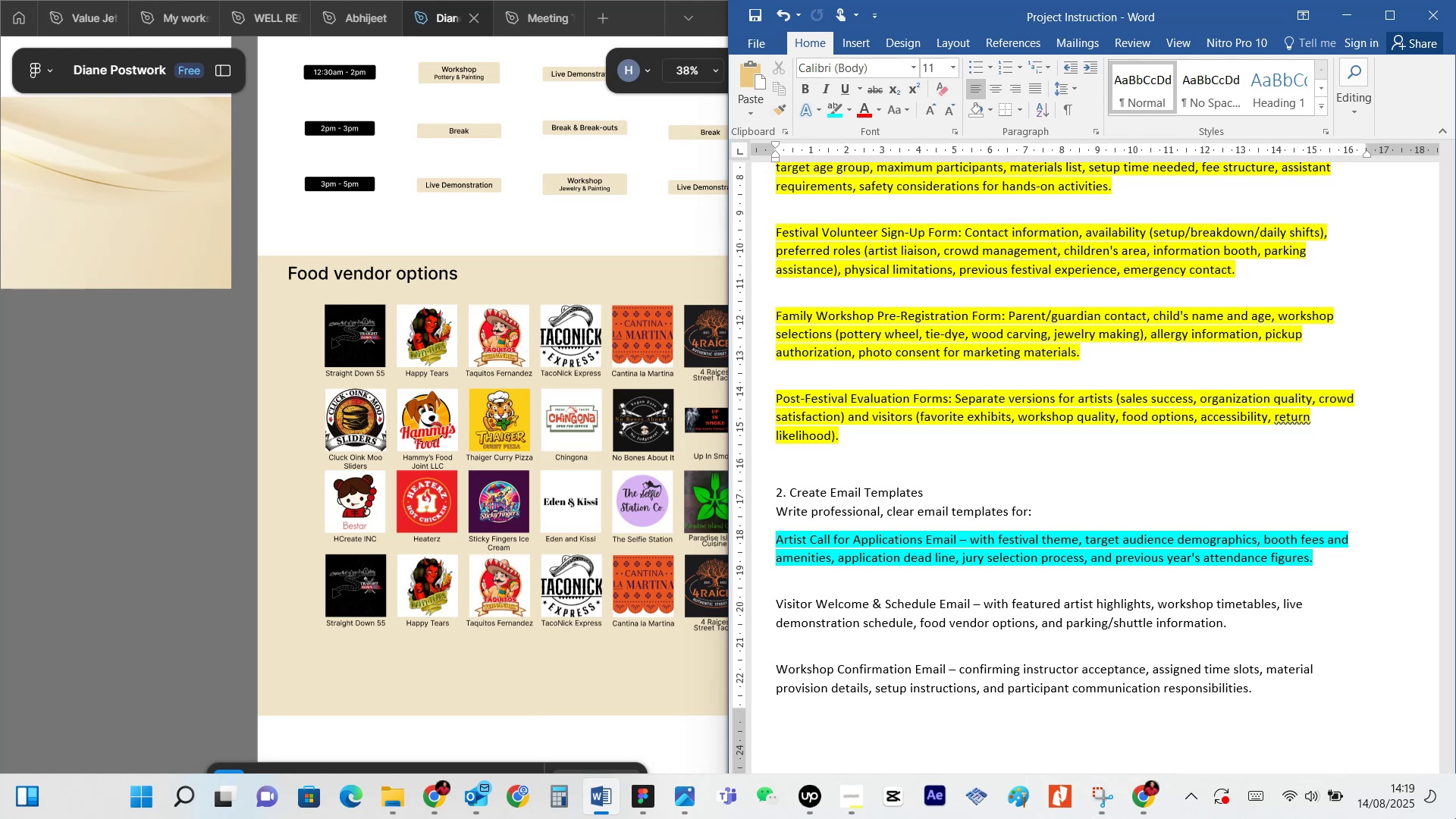 
wait(136.4)
 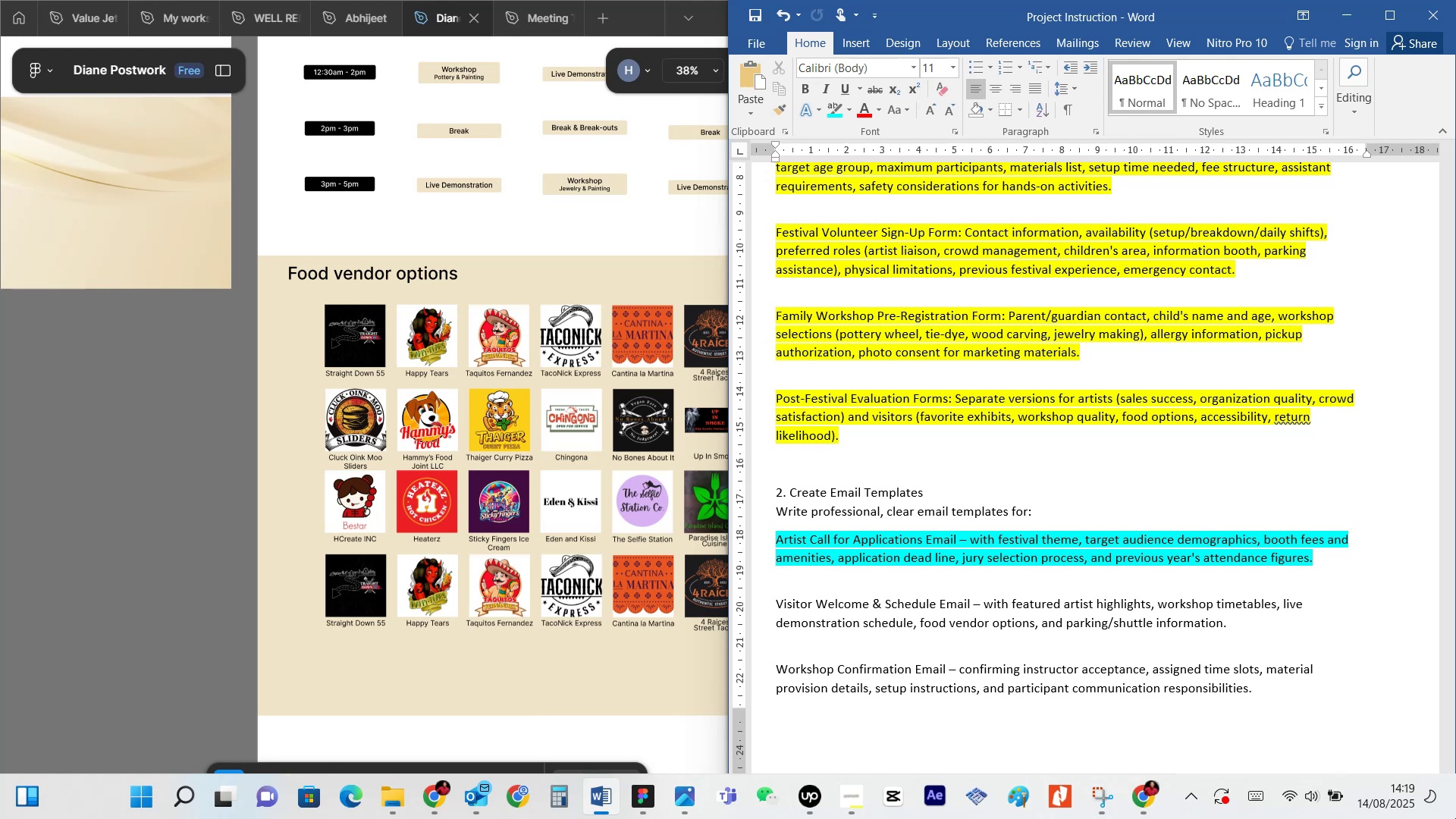 
hold_key(key=ShiftLeft, duration=1.11)
scroll: coordinate [603, 500], scroll_direction: down, amount: 2.0
 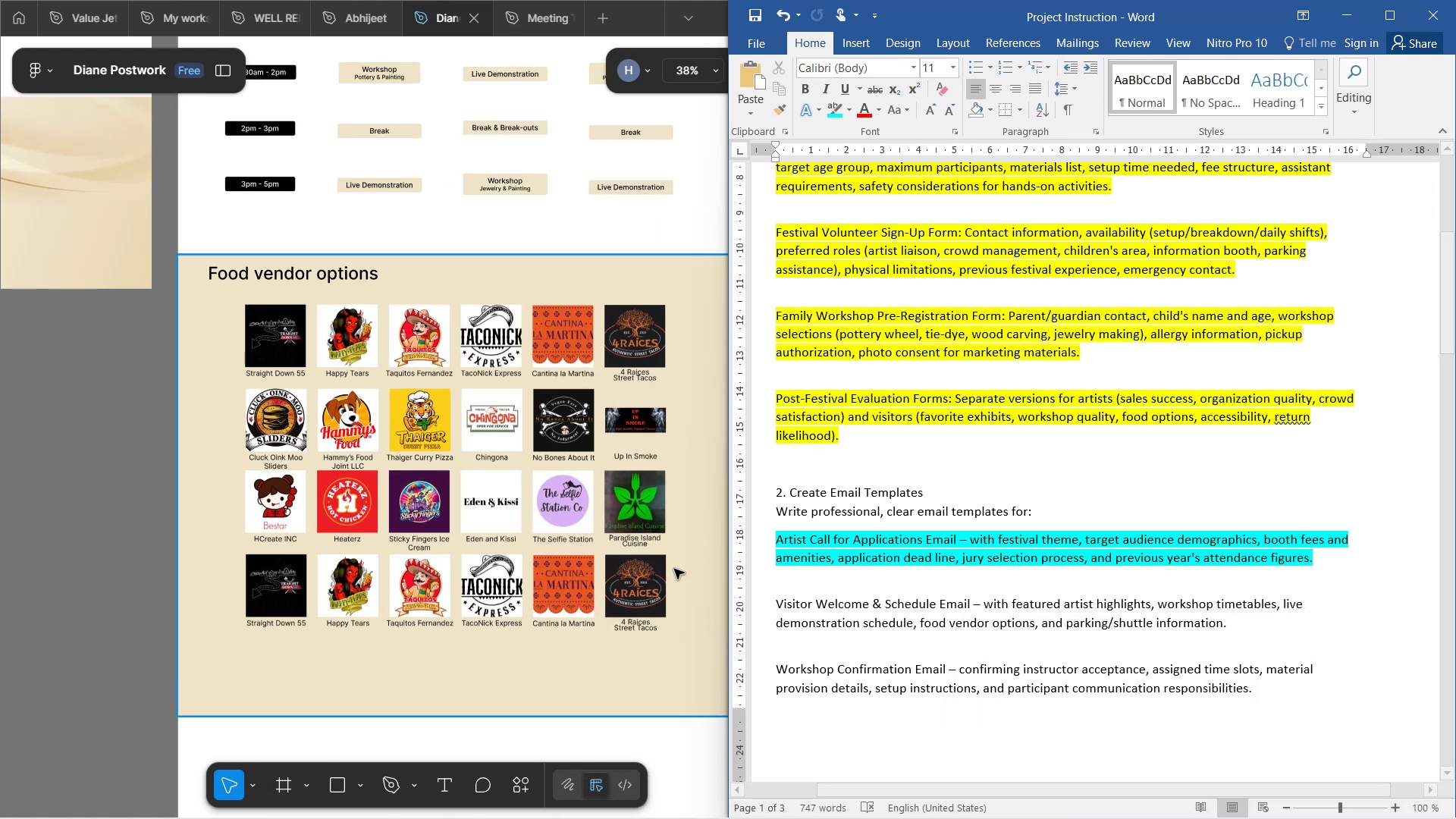 
left_click([641, 577])
 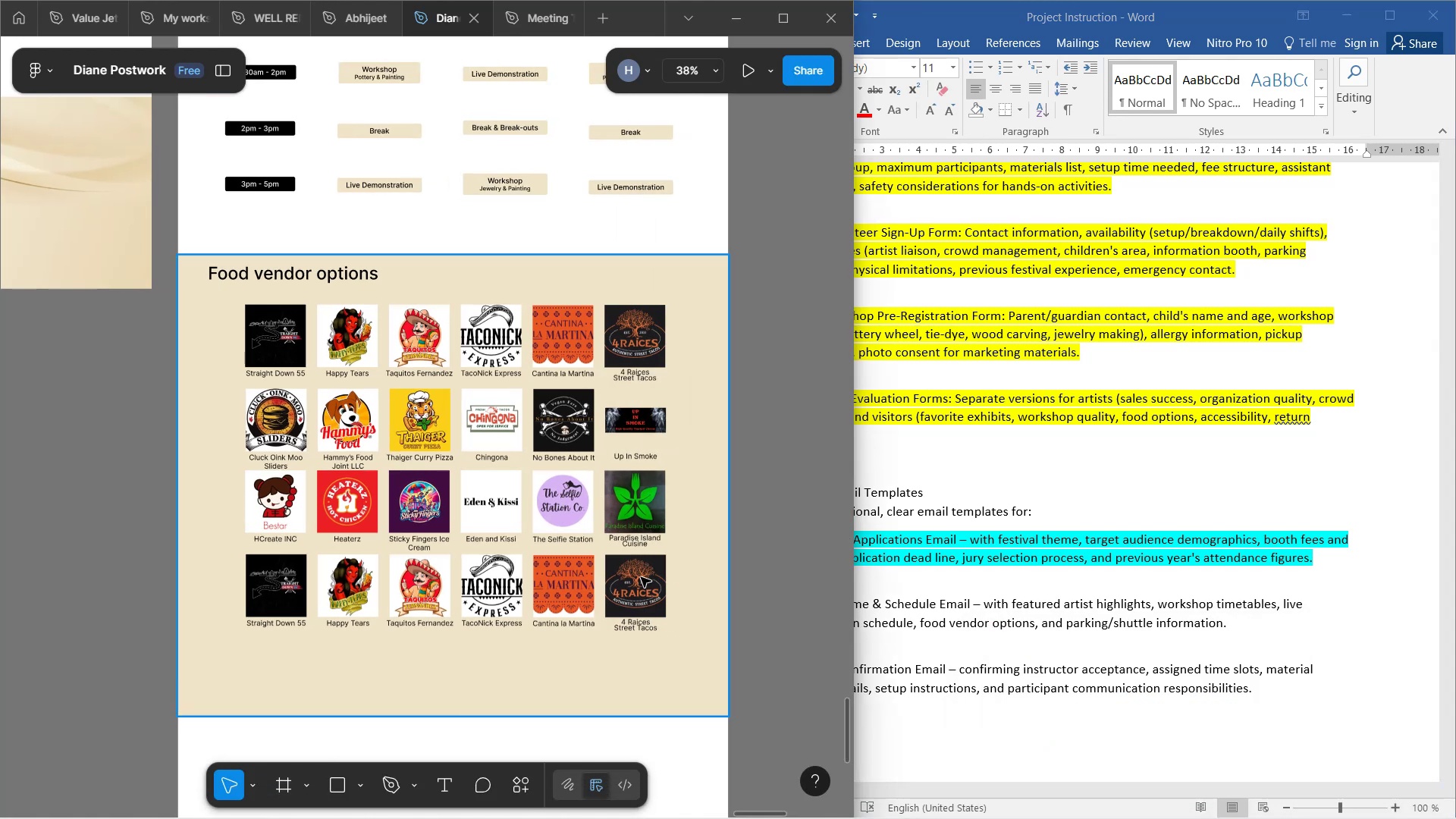 
hold_key(key=ControlLeft, duration=1.53)
scroll: coordinate [632, 582], scroll_direction: up, amount: 6.0
 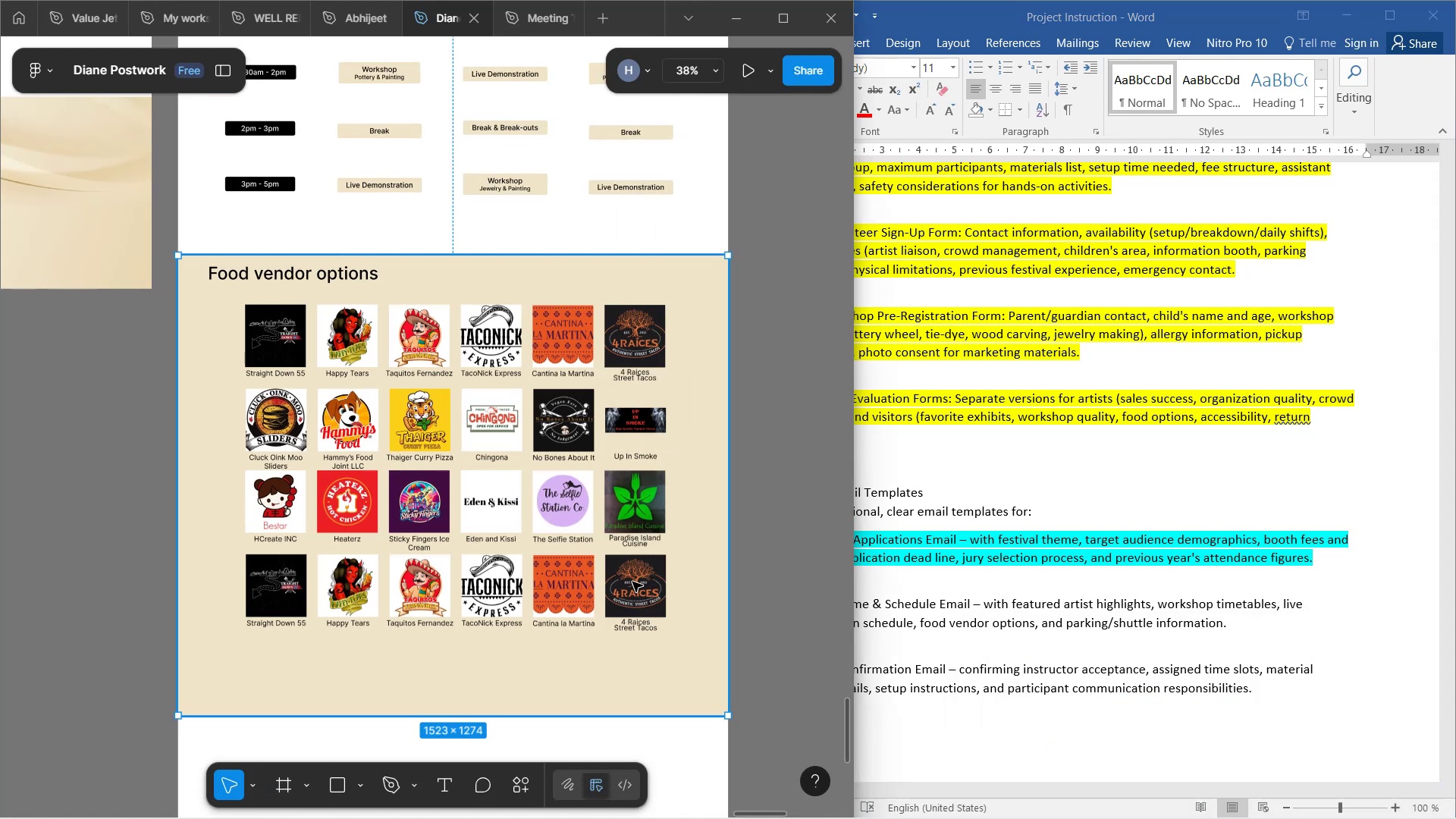 
hold_key(key=ControlLeft, duration=1.33)
 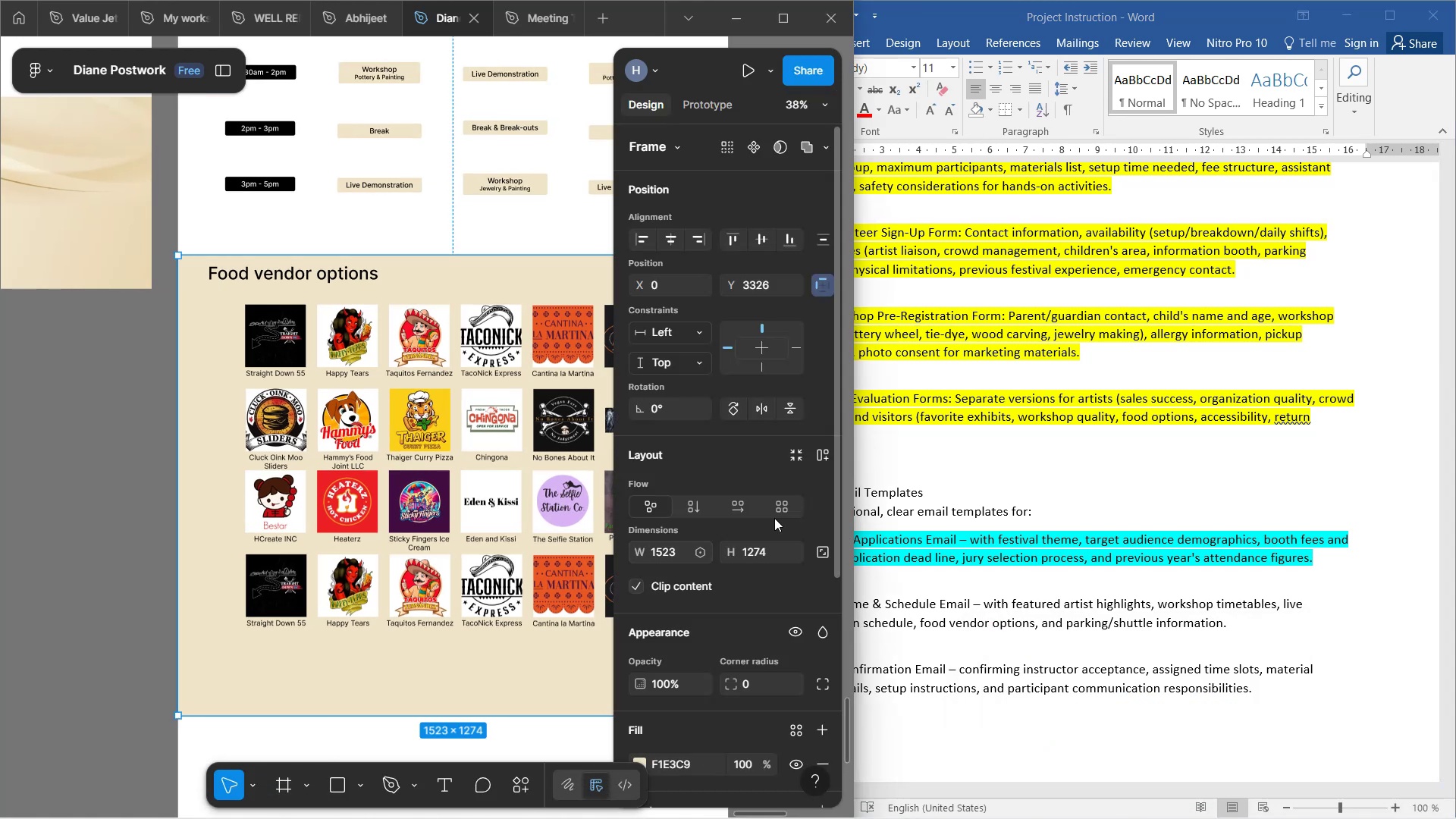 
left_click([774, 518])
 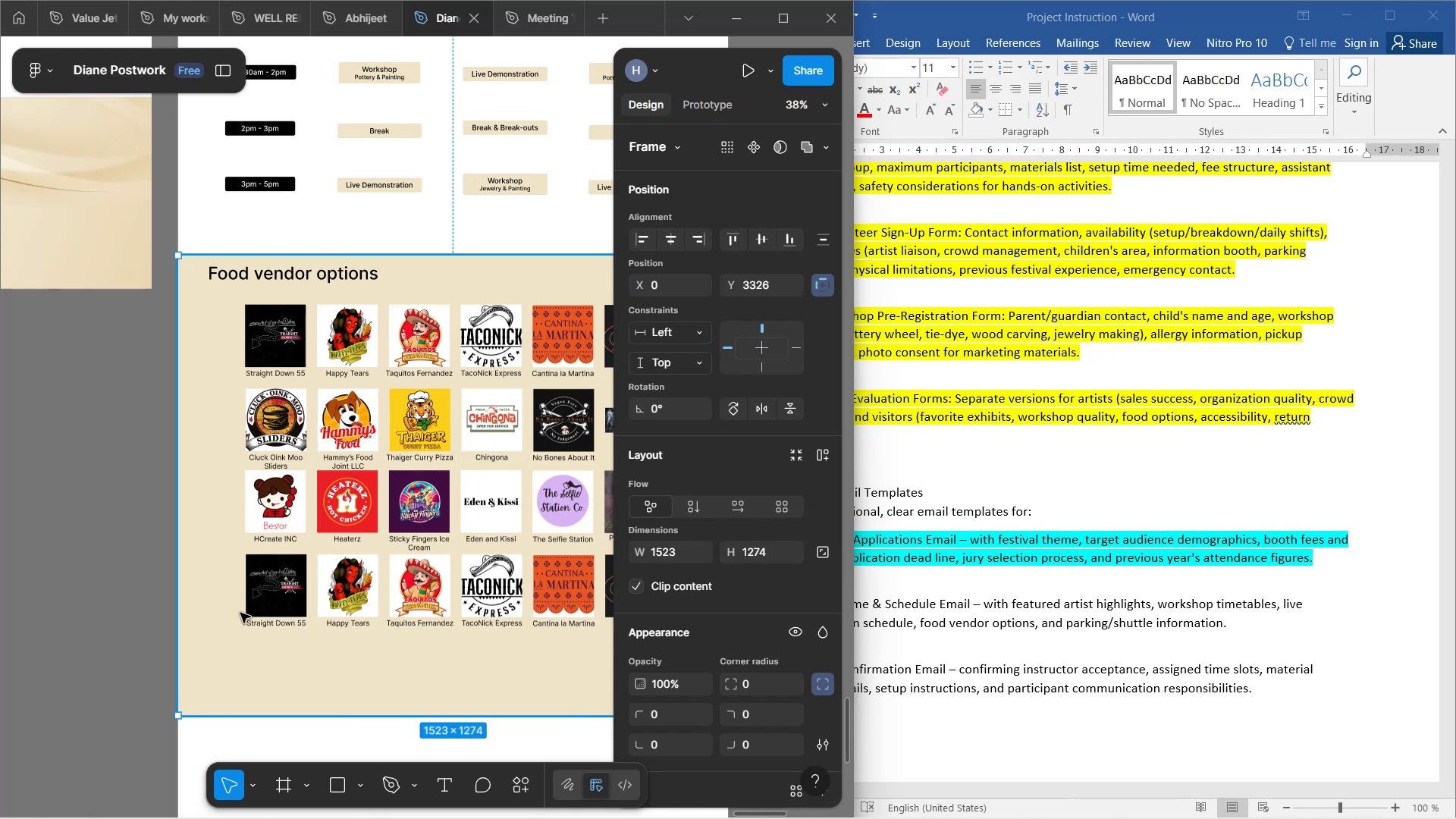 
left_click([135, 589])
 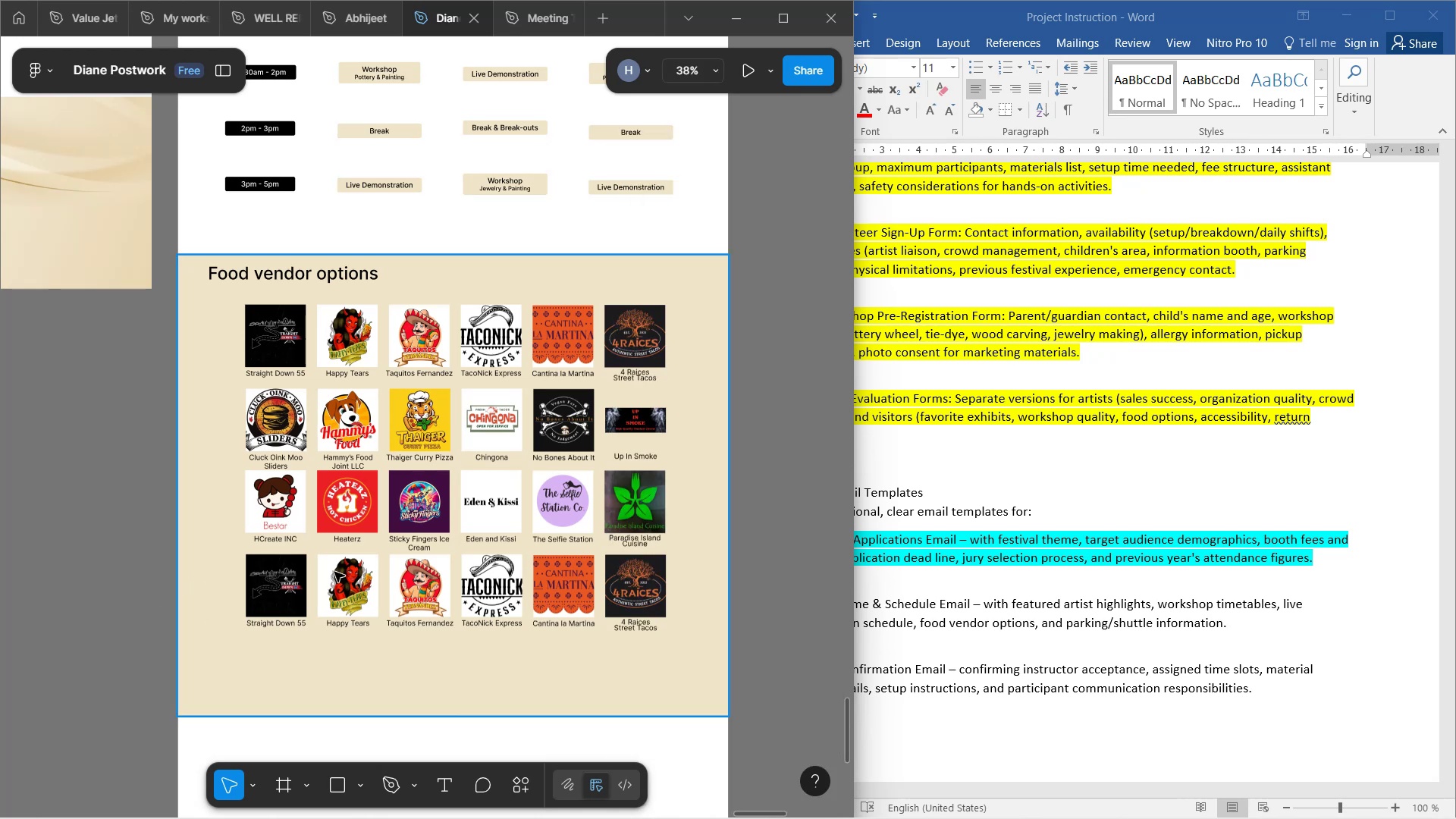 
hold_key(key=ControlLeft, duration=1.52)
scroll: coordinate [417, 562], scroll_direction: up, amount: 4.0
 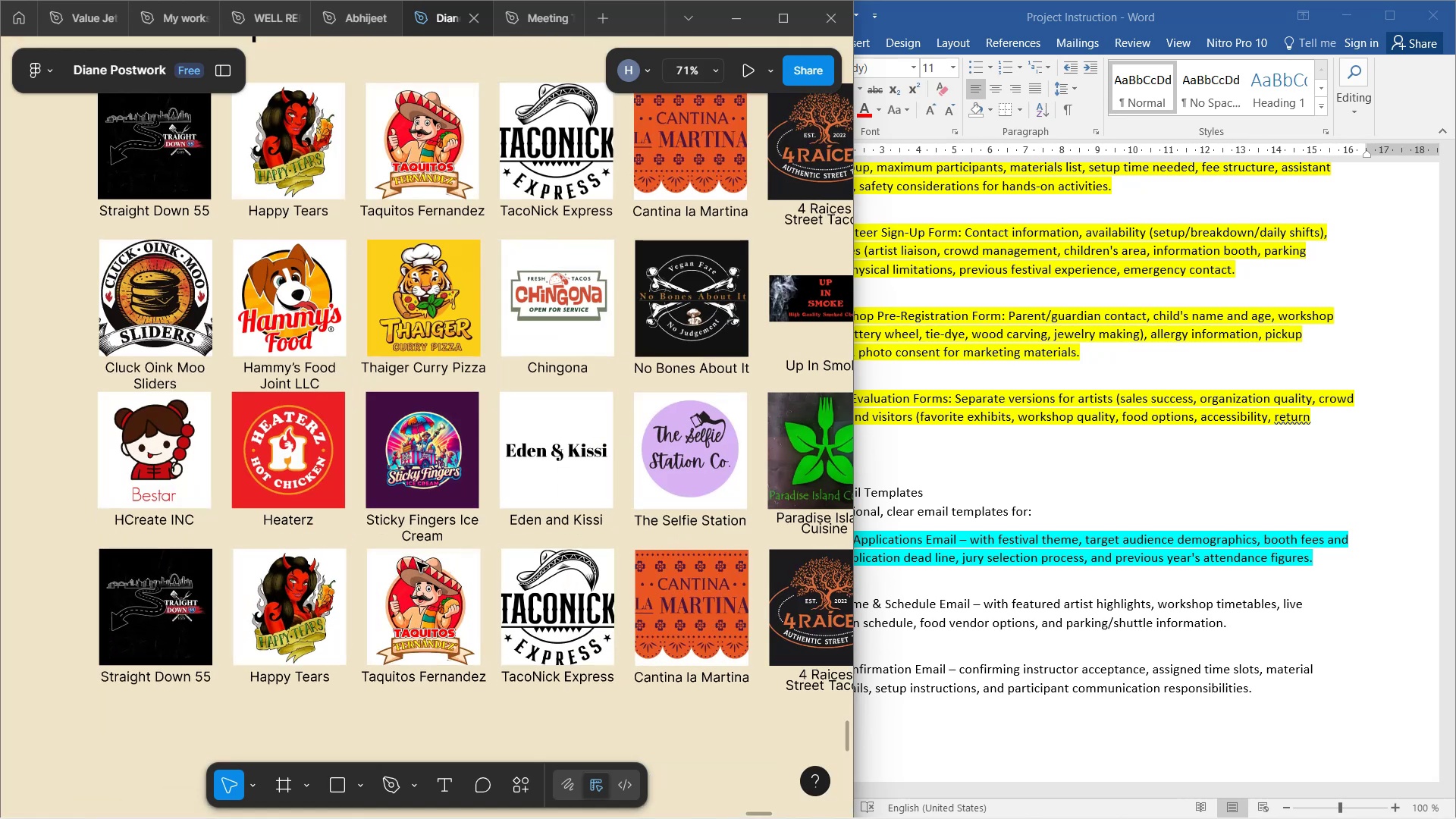 
key(Control+ControlLeft)
 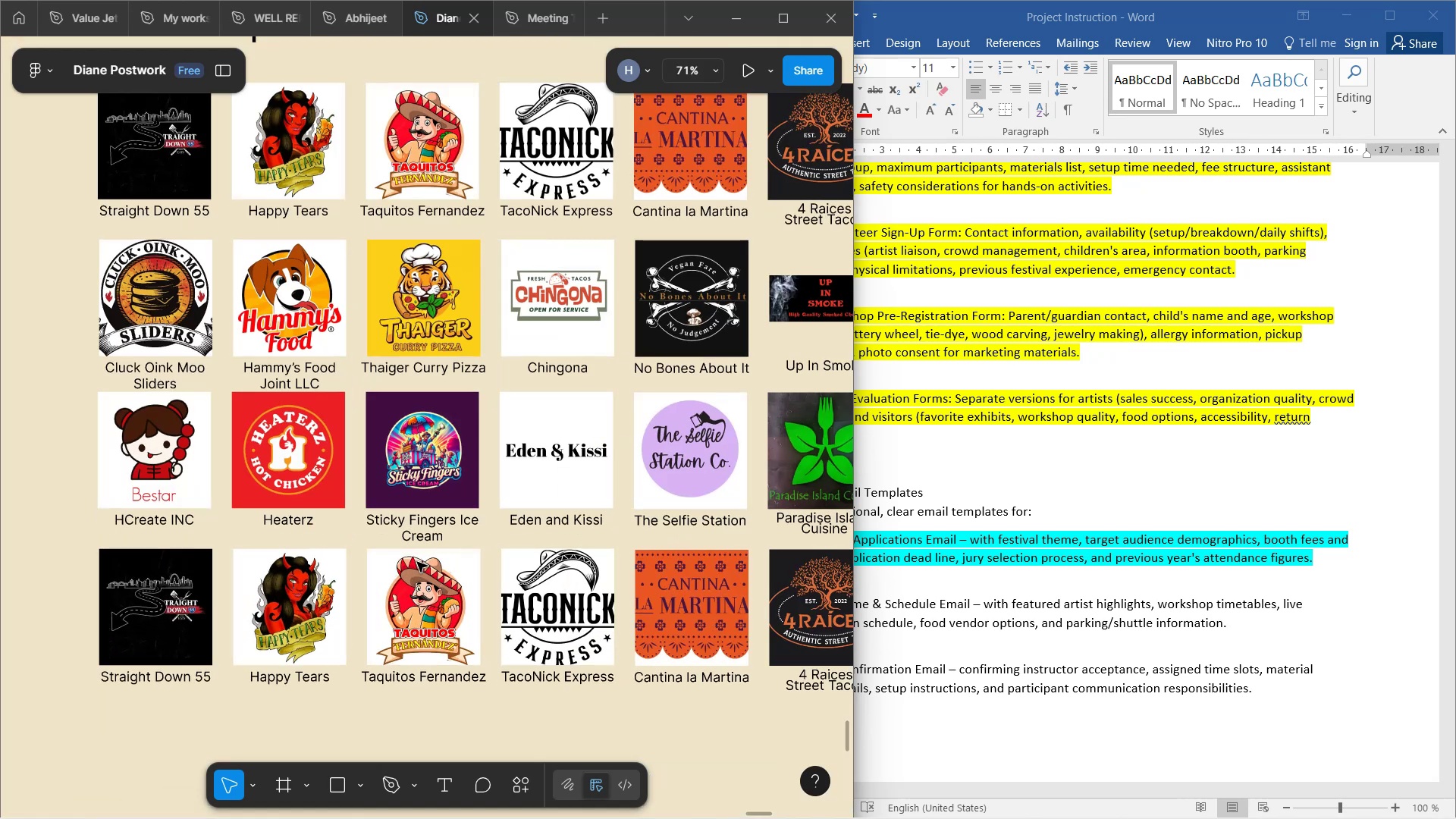 
key(Control+ControlLeft)
 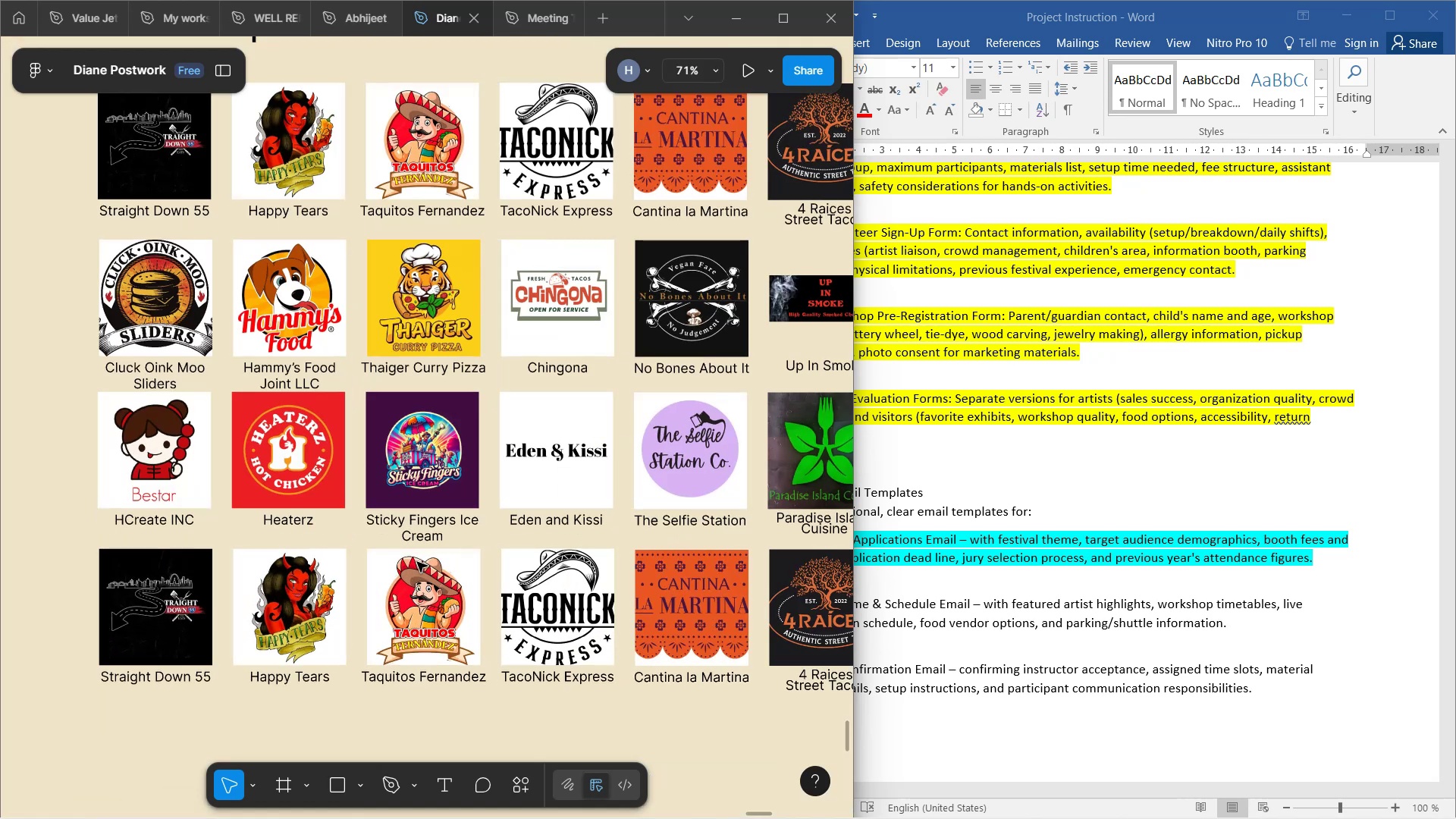 
key(Control+ControlLeft)
 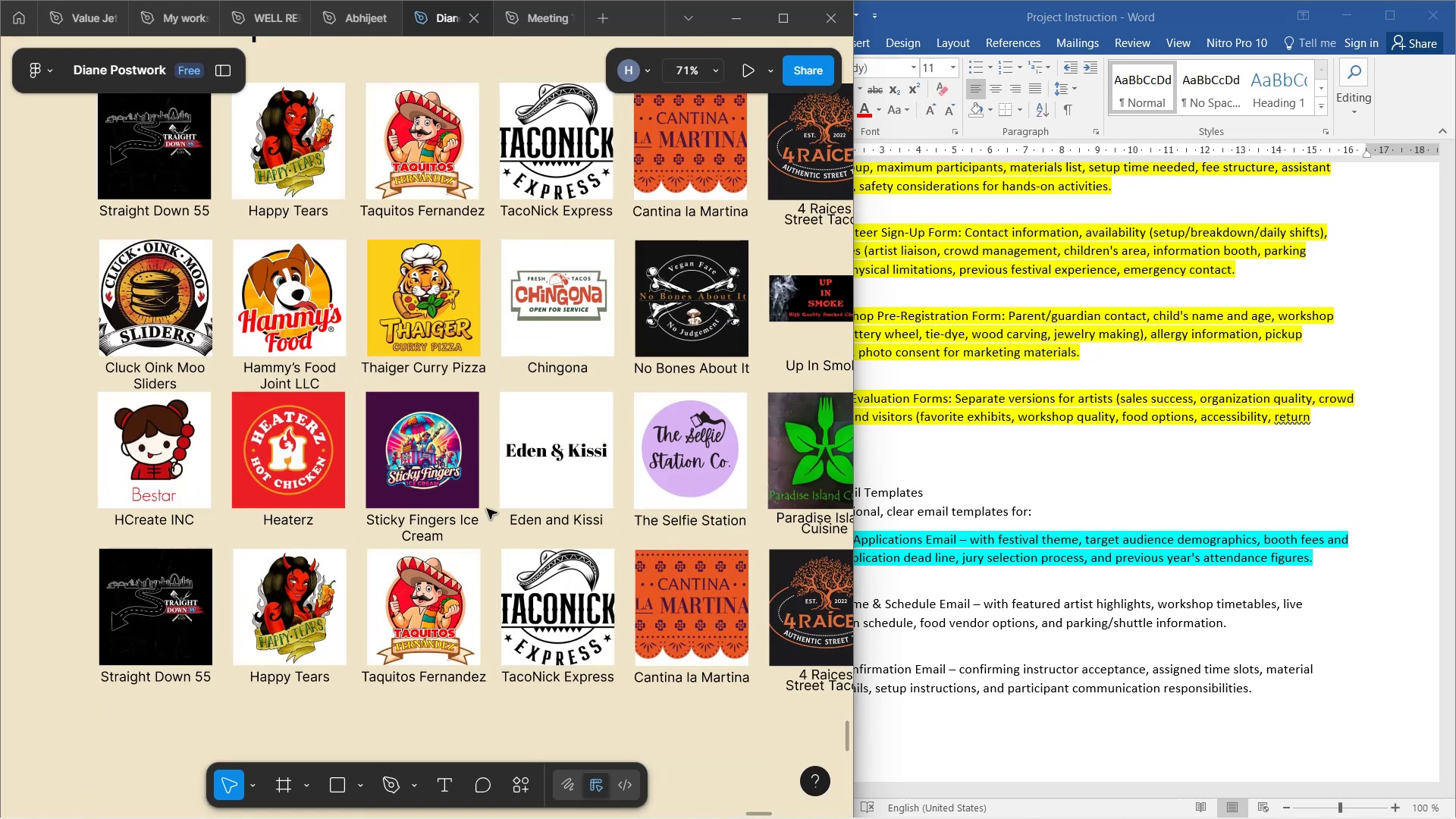 
key(Control+ControlLeft)
 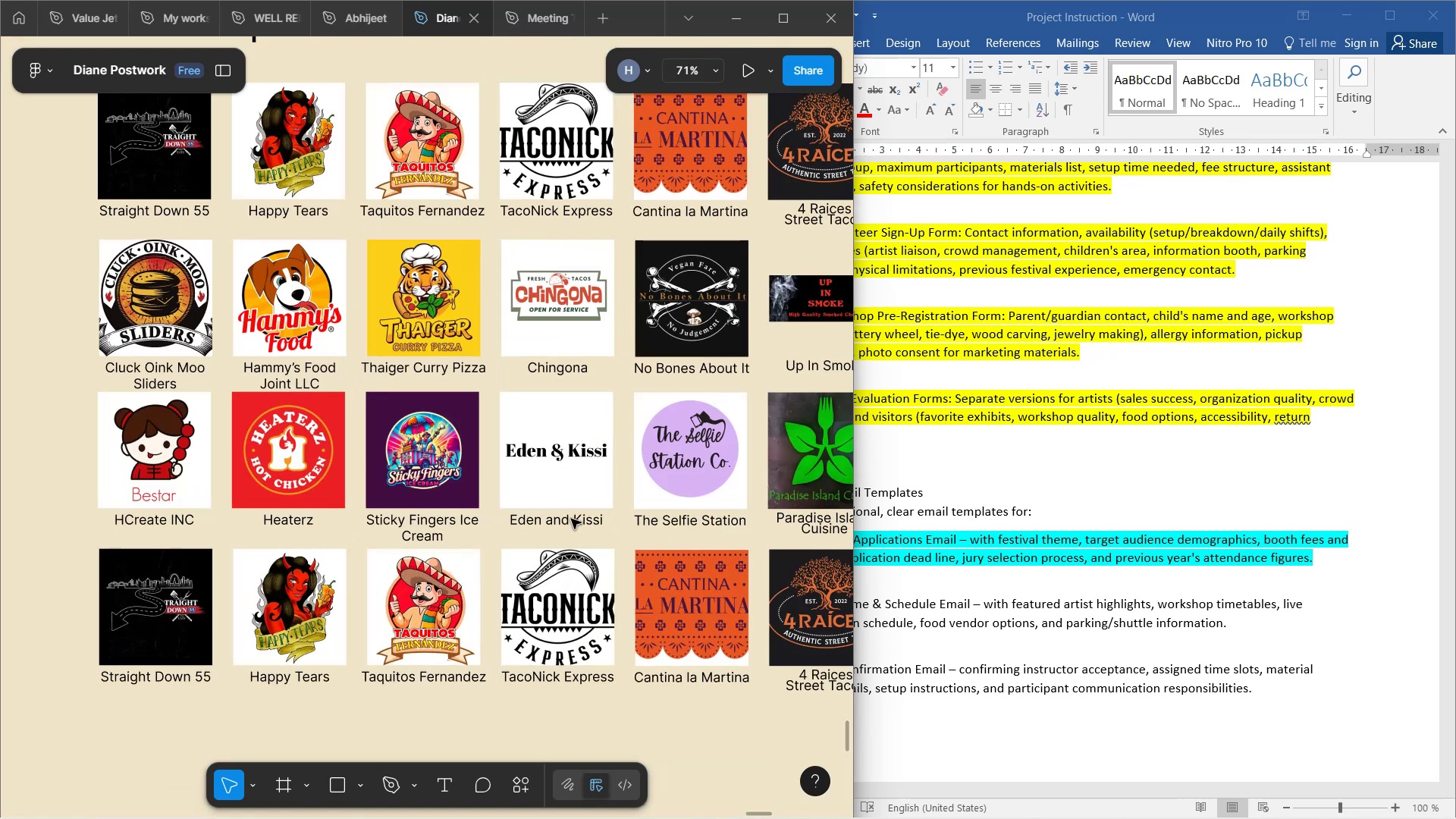 
scroll: coordinate [536, 673], scroll_direction: up, amount: 3.0
 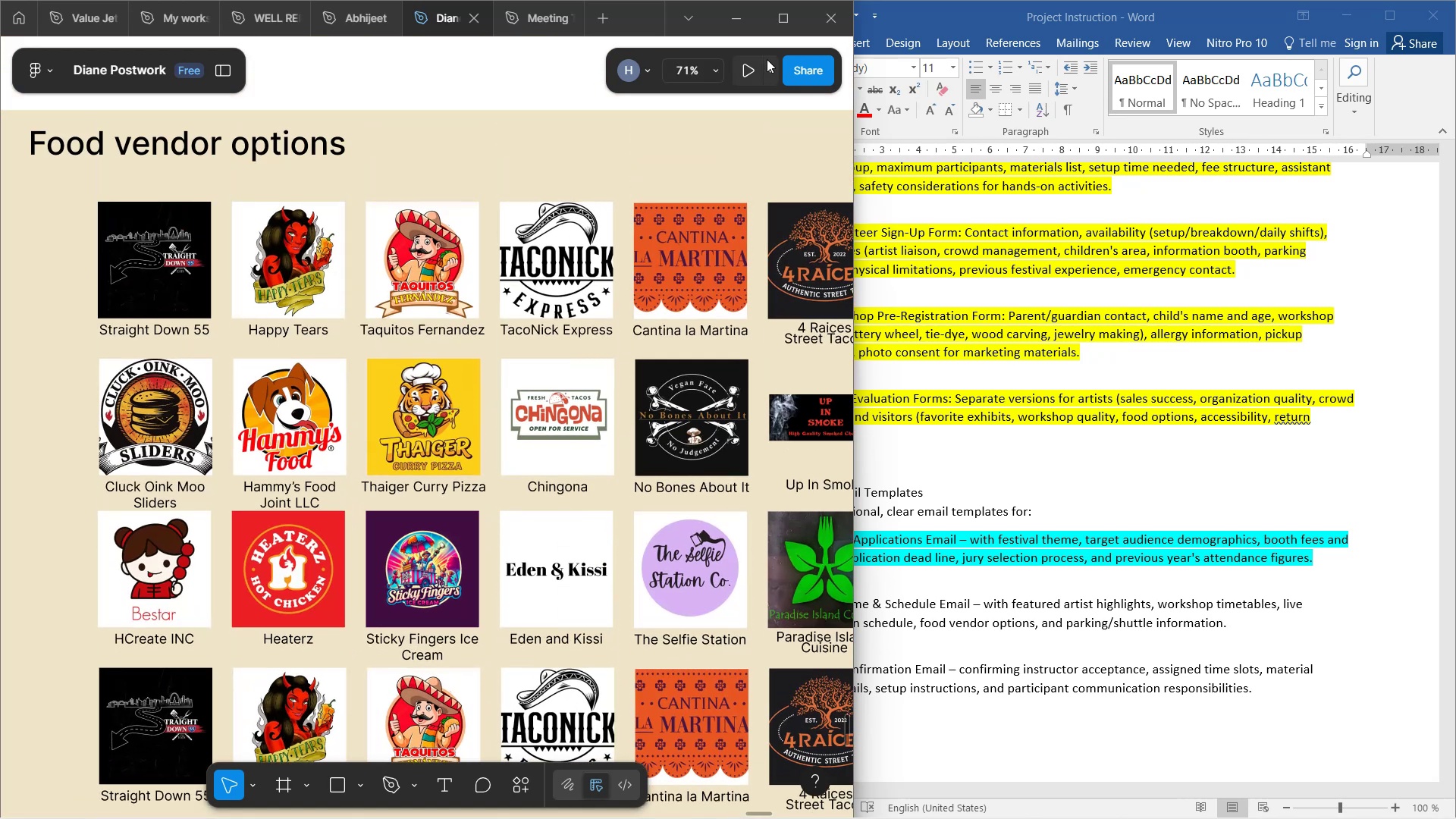 
left_click([782, 14])
 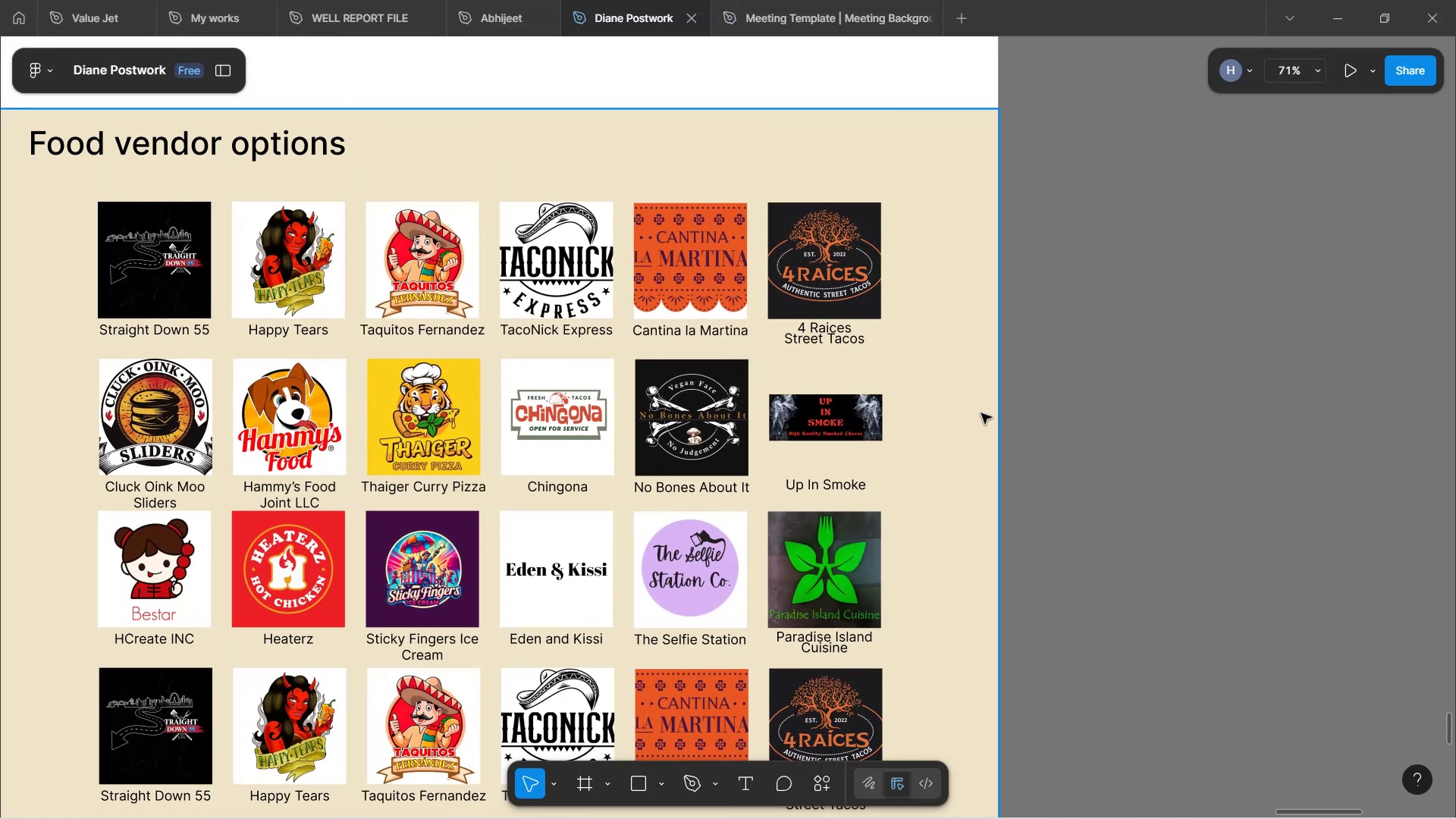 
hold_key(key=ShiftLeft, duration=1.17)
scroll: coordinate [1012, 414], scroll_direction: up, amount: 4.0
 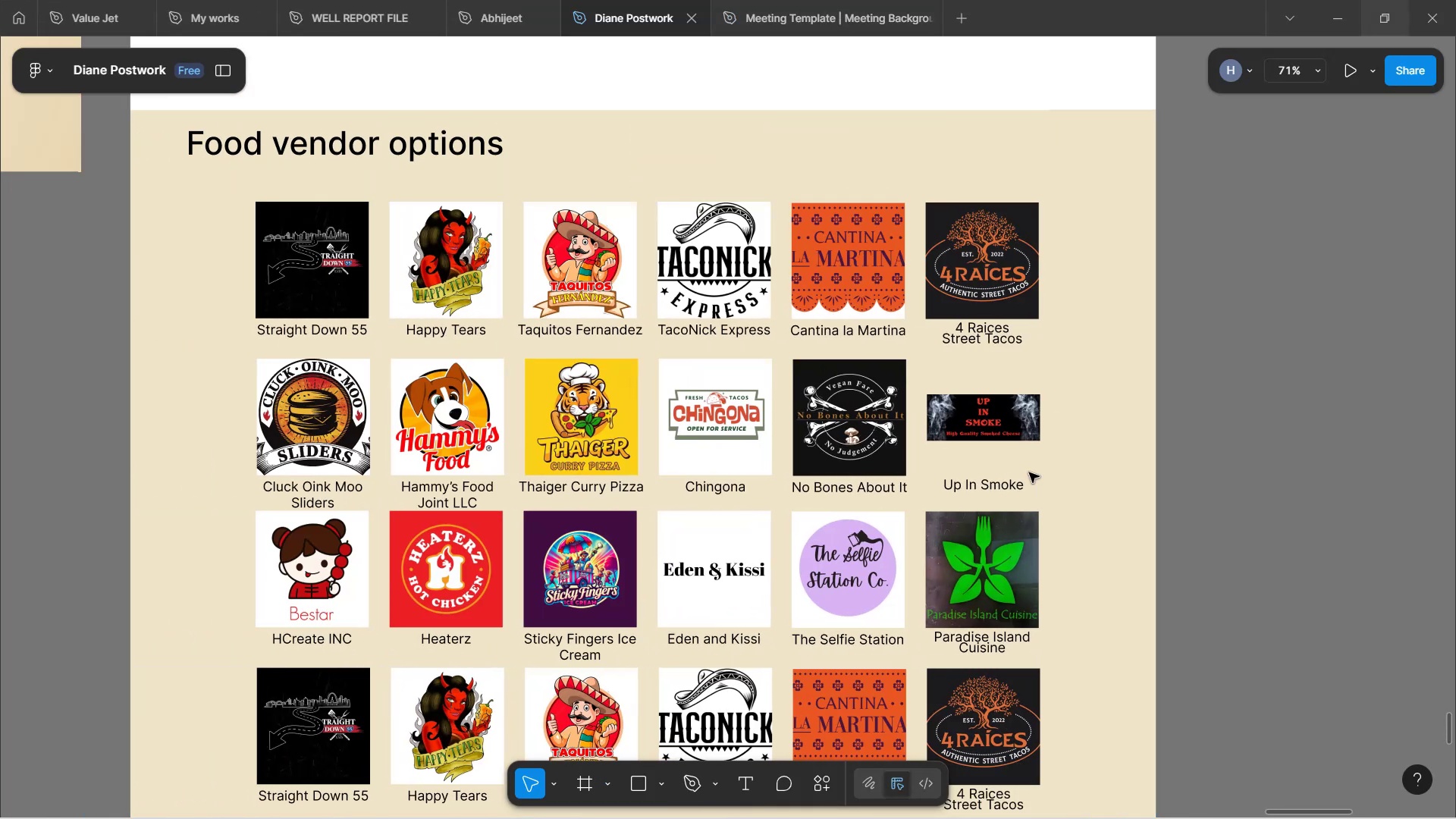 
hold_key(key=ControlLeft, duration=1.15)
scroll: coordinate [1035, 500], scroll_direction: up, amount: 1.0
 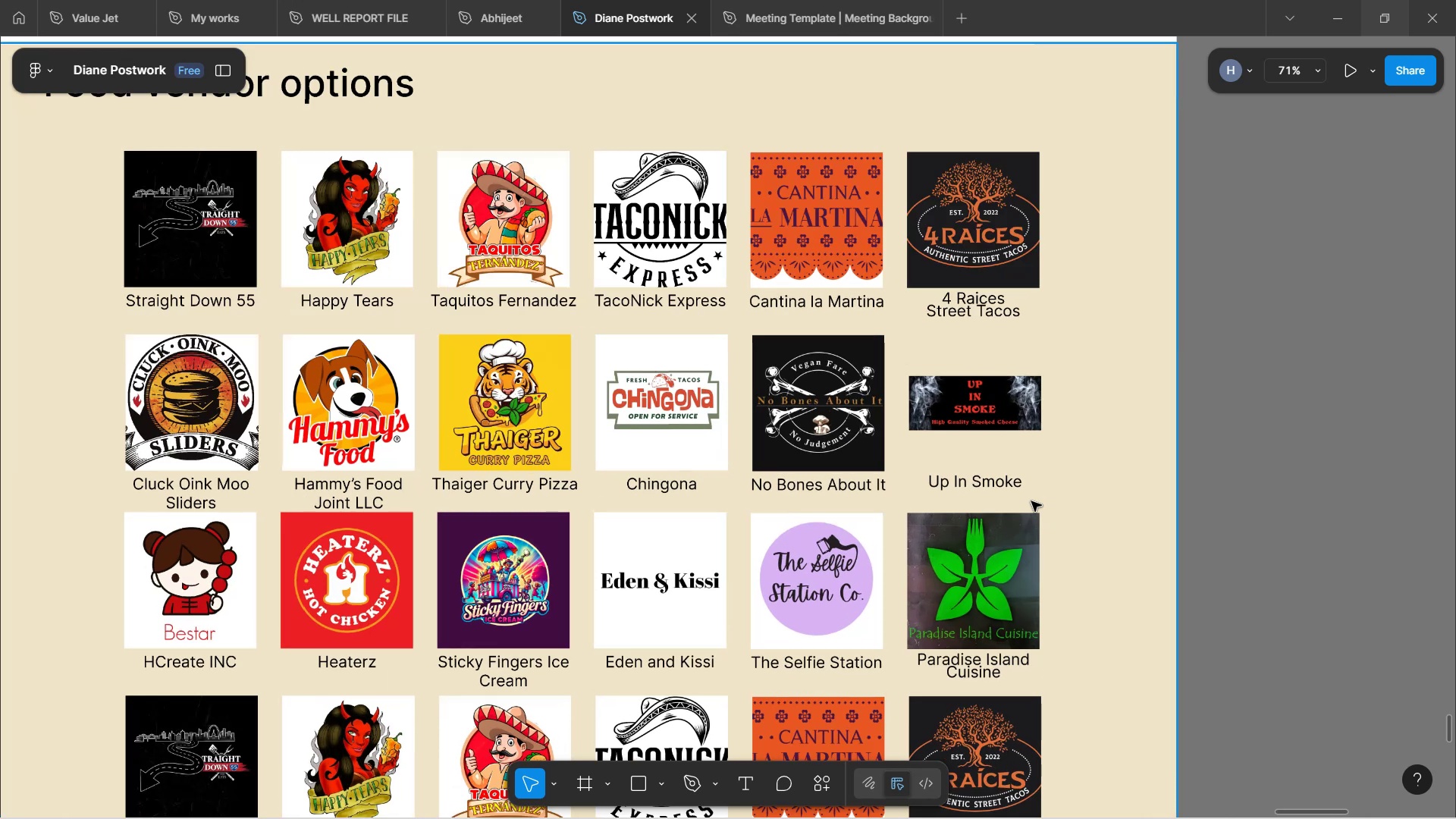 
hold_key(key=ControlLeft, duration=2.58)
hold_key(key=ShiftLeft, duration=1.46)
scroll: coordinate [1034, 500], scroll_direction: up, amount: 2.0
 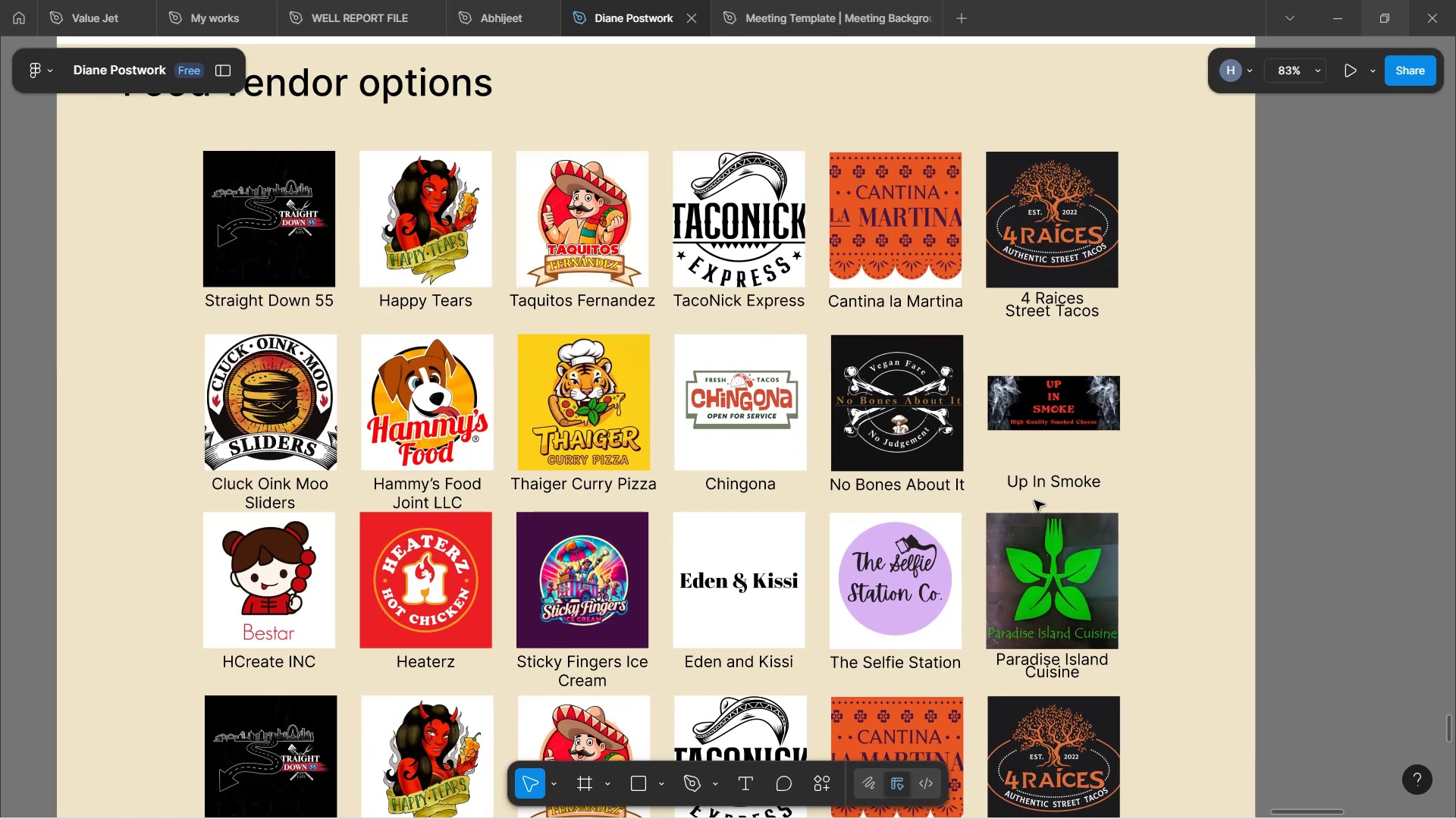 
hold_key(key=ControlLeft, duration=1.56)
scroll: coordinate [1035, 500], scroll_direction: up, amount: 1.0
 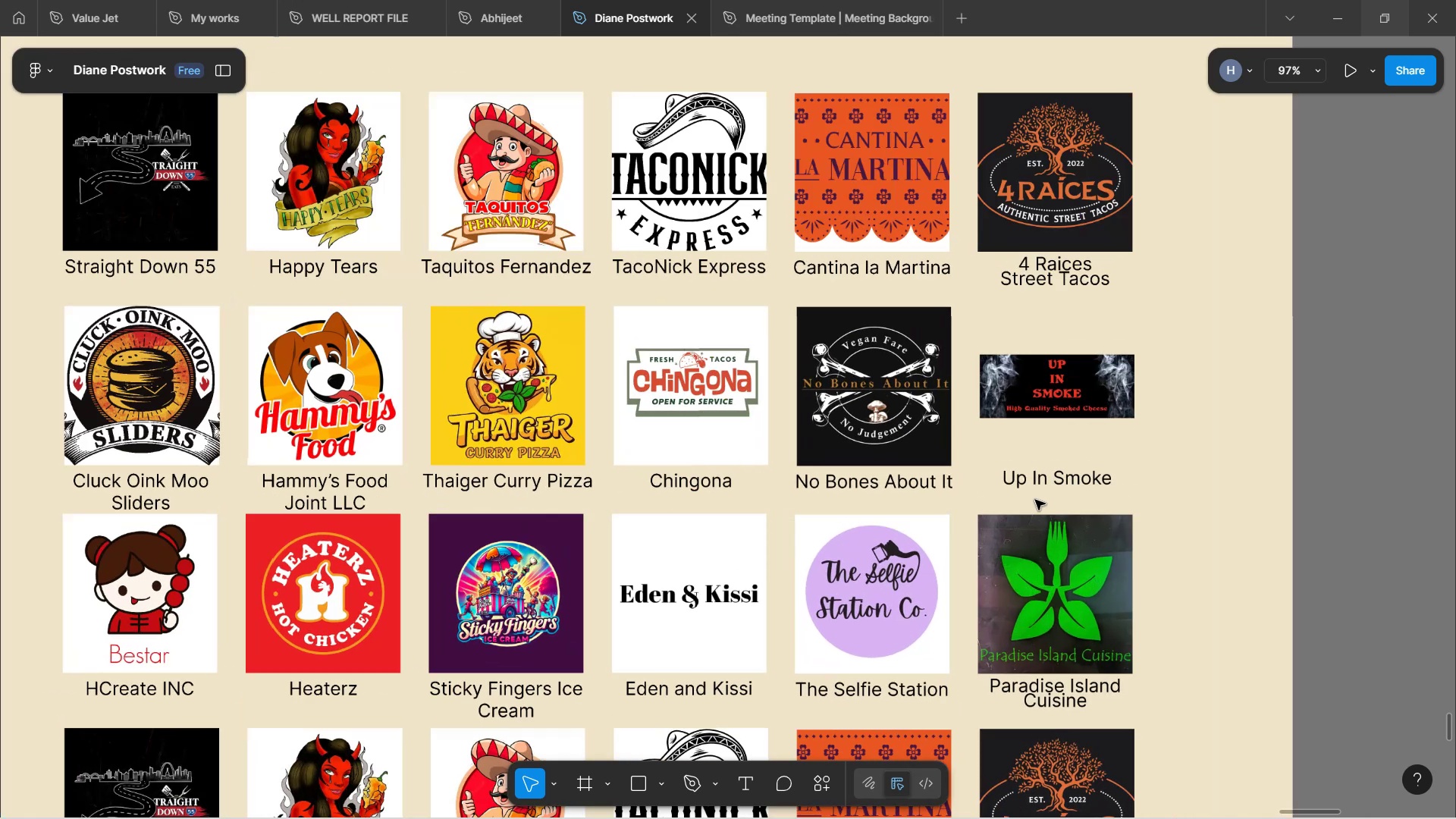 
hold_key(key=ControlLeft, duration=0.66)
 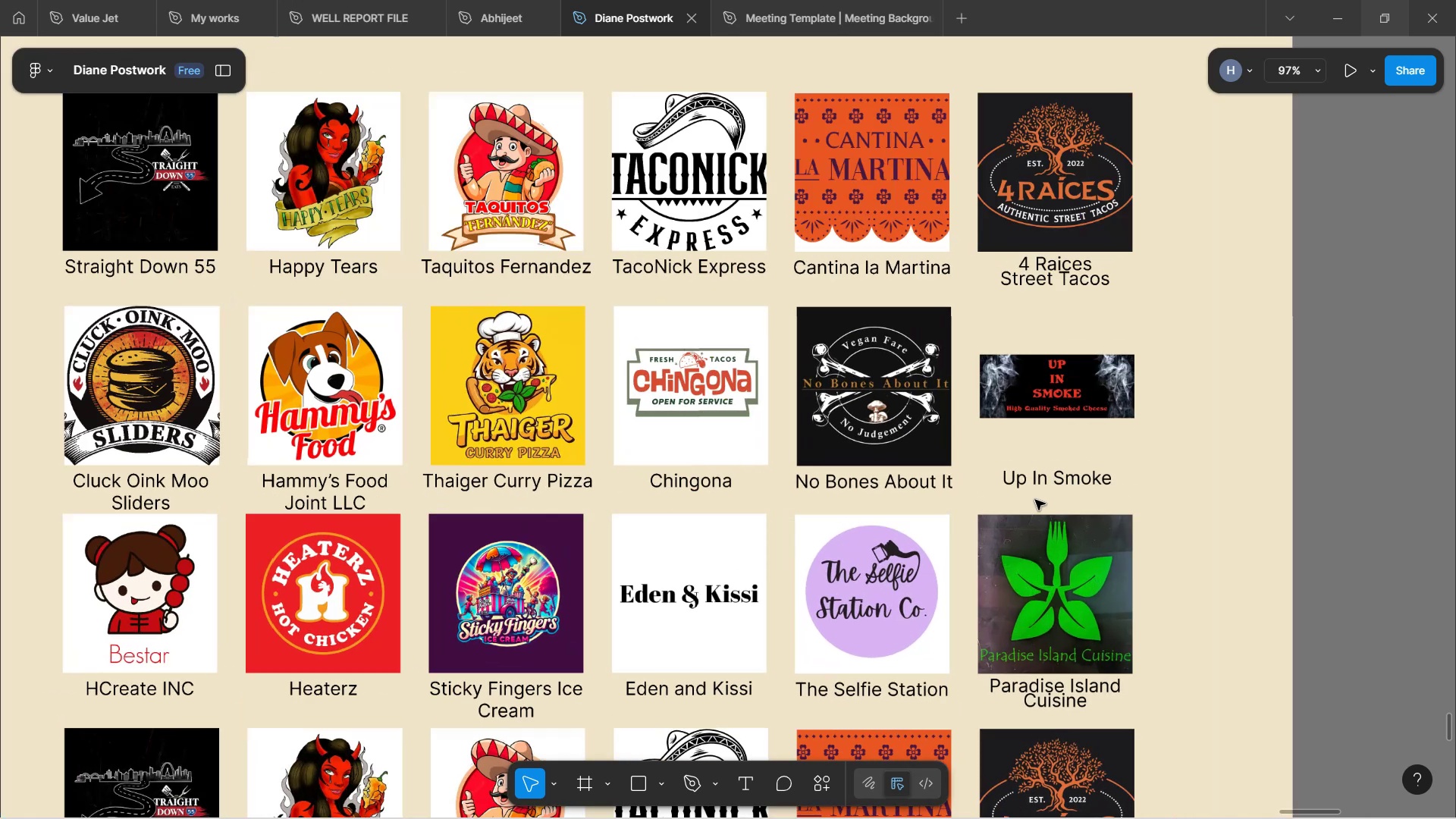 
hold_key(key=ShiftLeft, duration=1.65)
scroll: coordinate [1035, 500], scroll_direction: up, amount: 2.0
 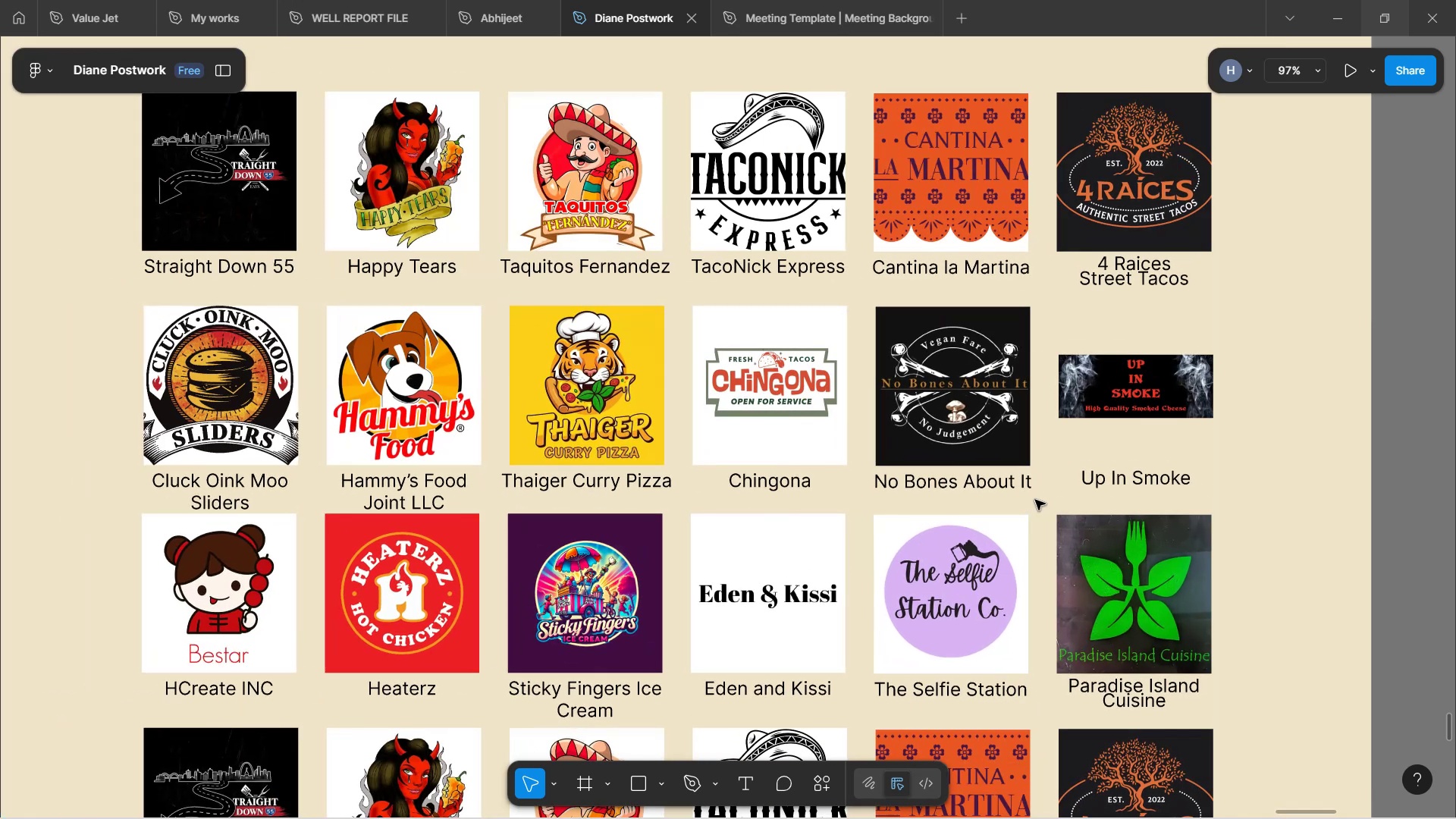 
hold_key(key=ShiftLeft, duration=0.81)
left_click([1413, 428])
 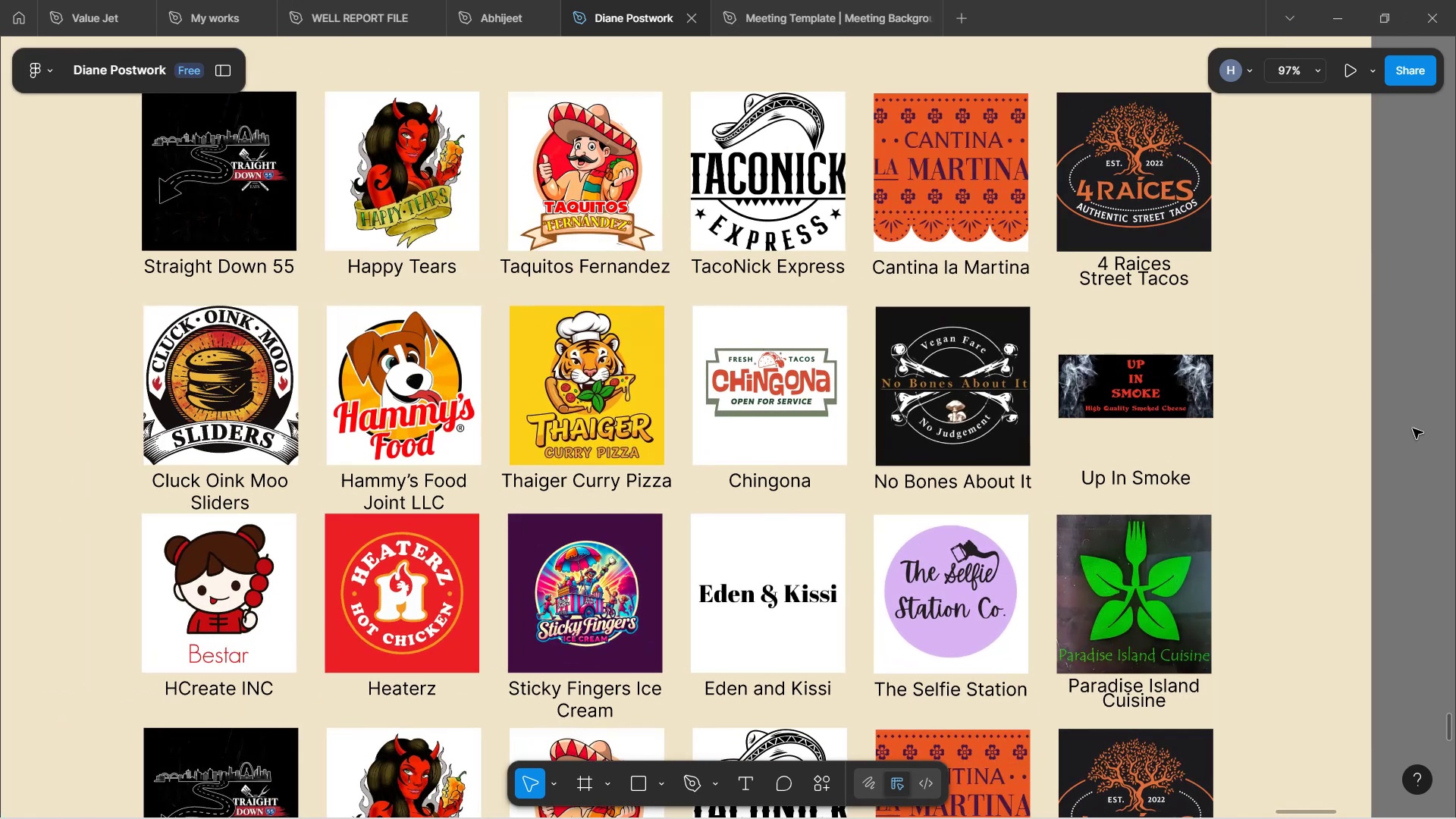 
scroll: coordinate [1413, 428], scroll_direction: up, amount: 3.0
 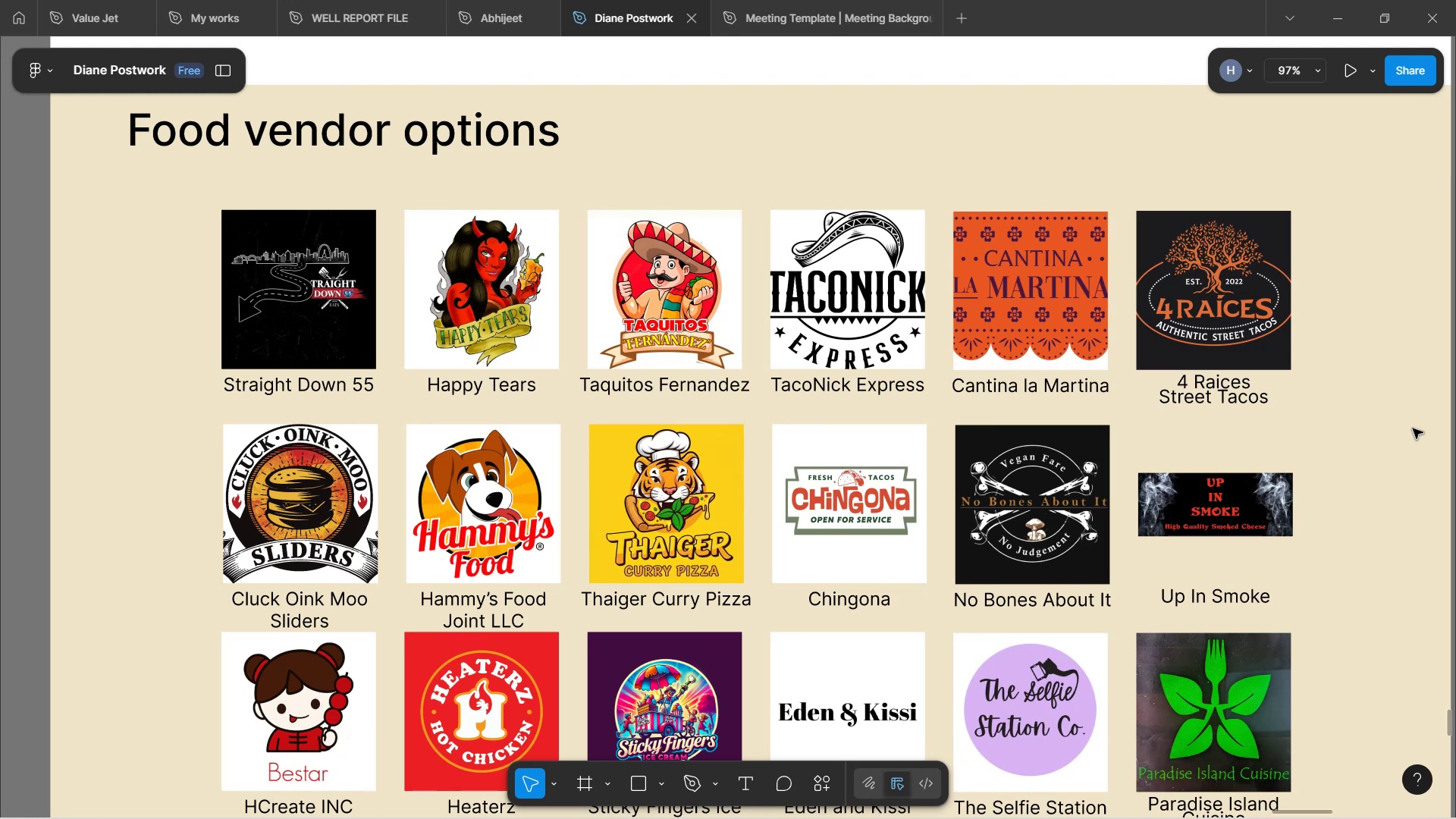 
hold_key(key=ShiftLeft, duration=1.54)
scroll: coordinate [1413, 428], scroll_direction: down, amount: 1.0
 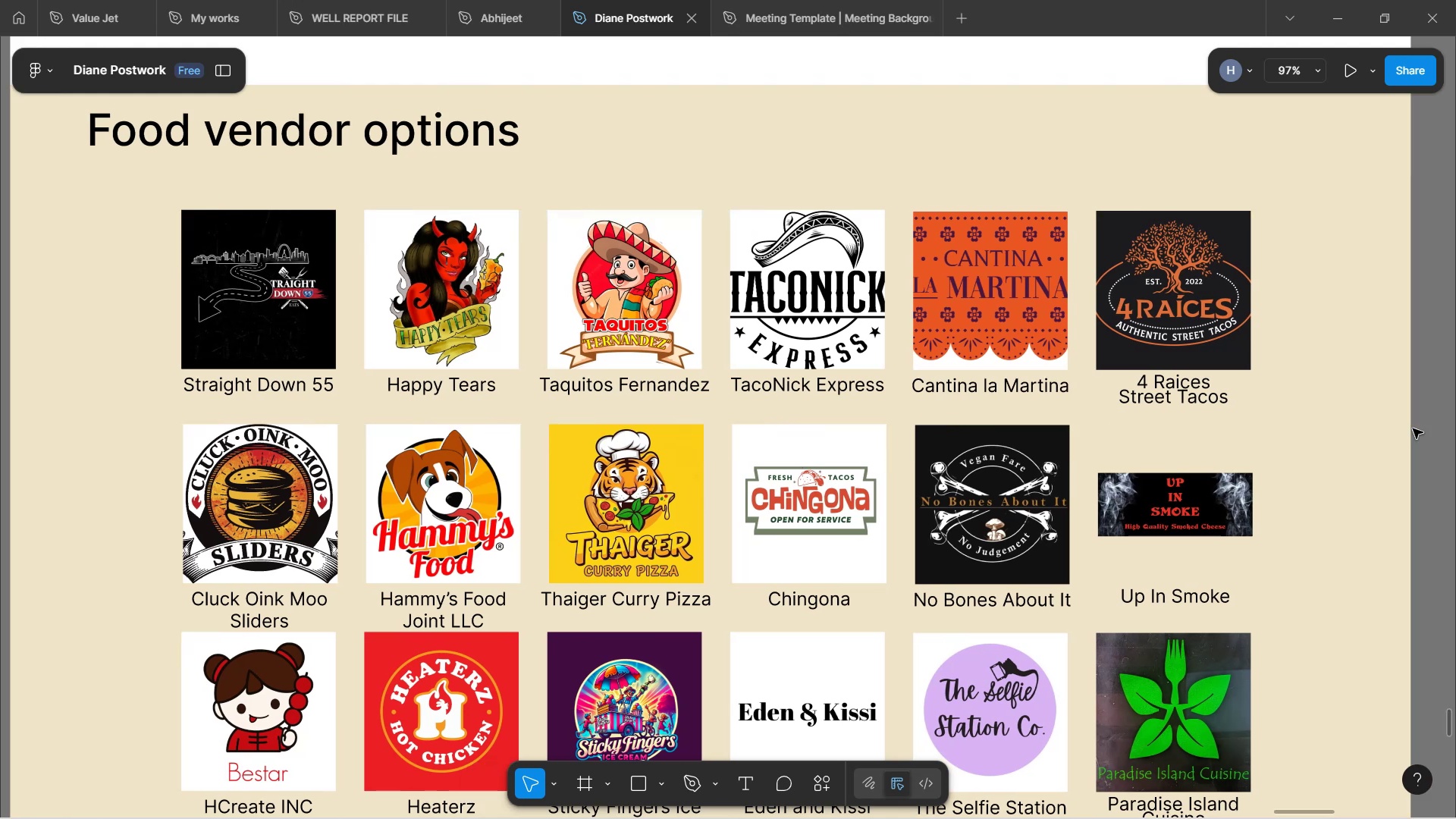 
hold_key(key=ShiftLeft, duration=0.38)
 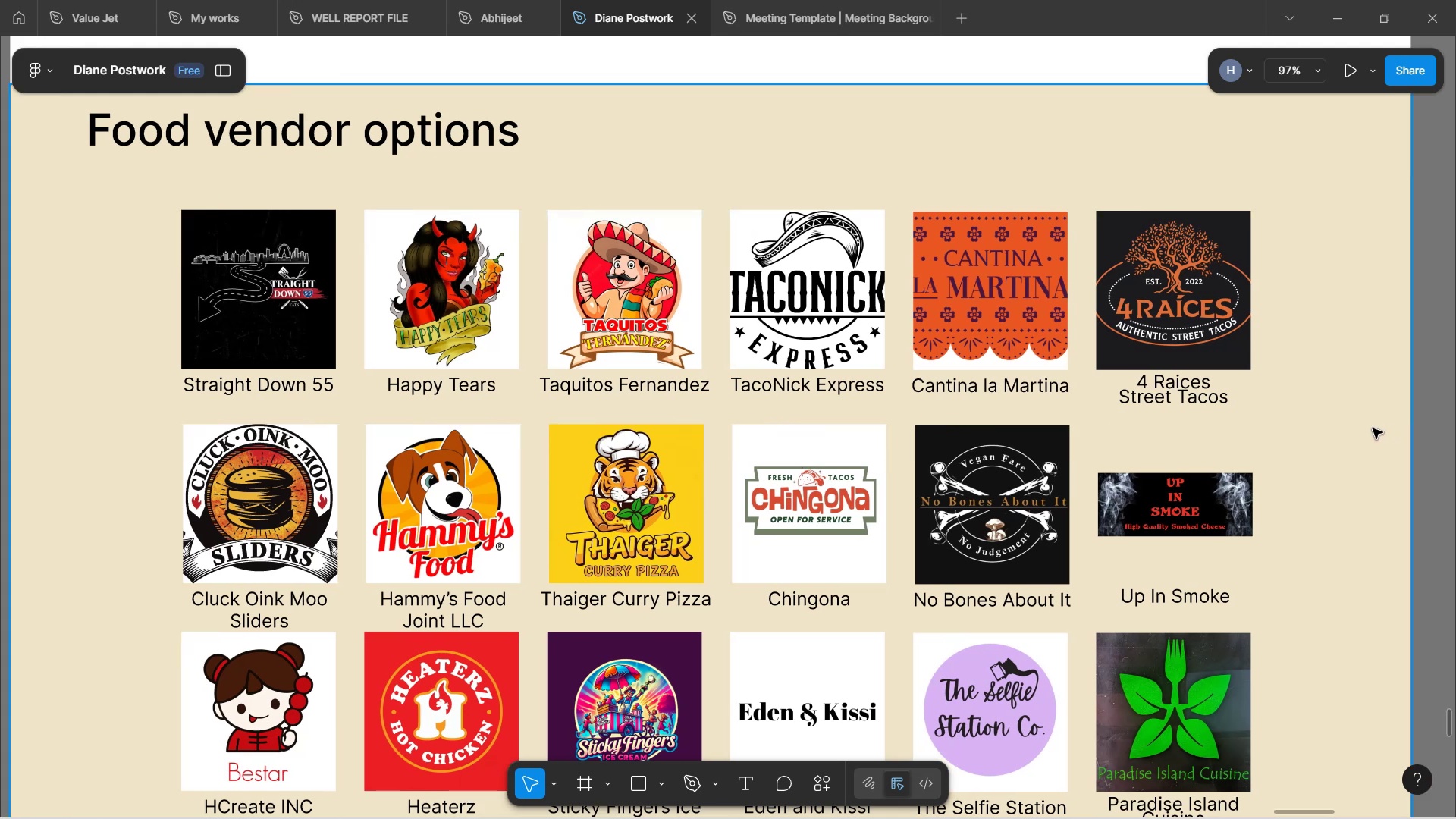 
scroll: coordinate [1373, 428], scroll_direction: down, amount: 4.0
 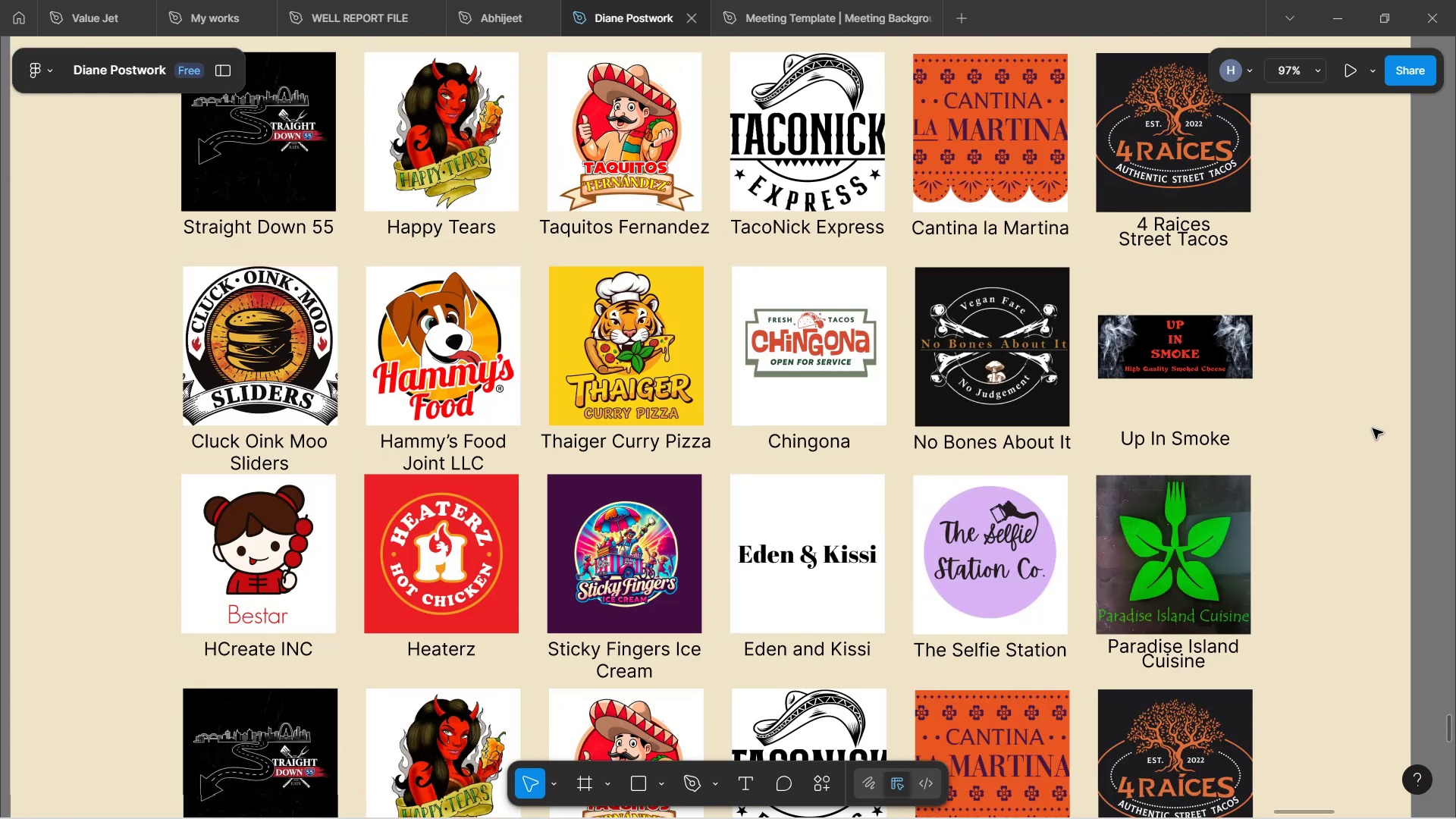 
scroll: coordinate [1373, 428], scroll_direction: up, amount: 1.0
 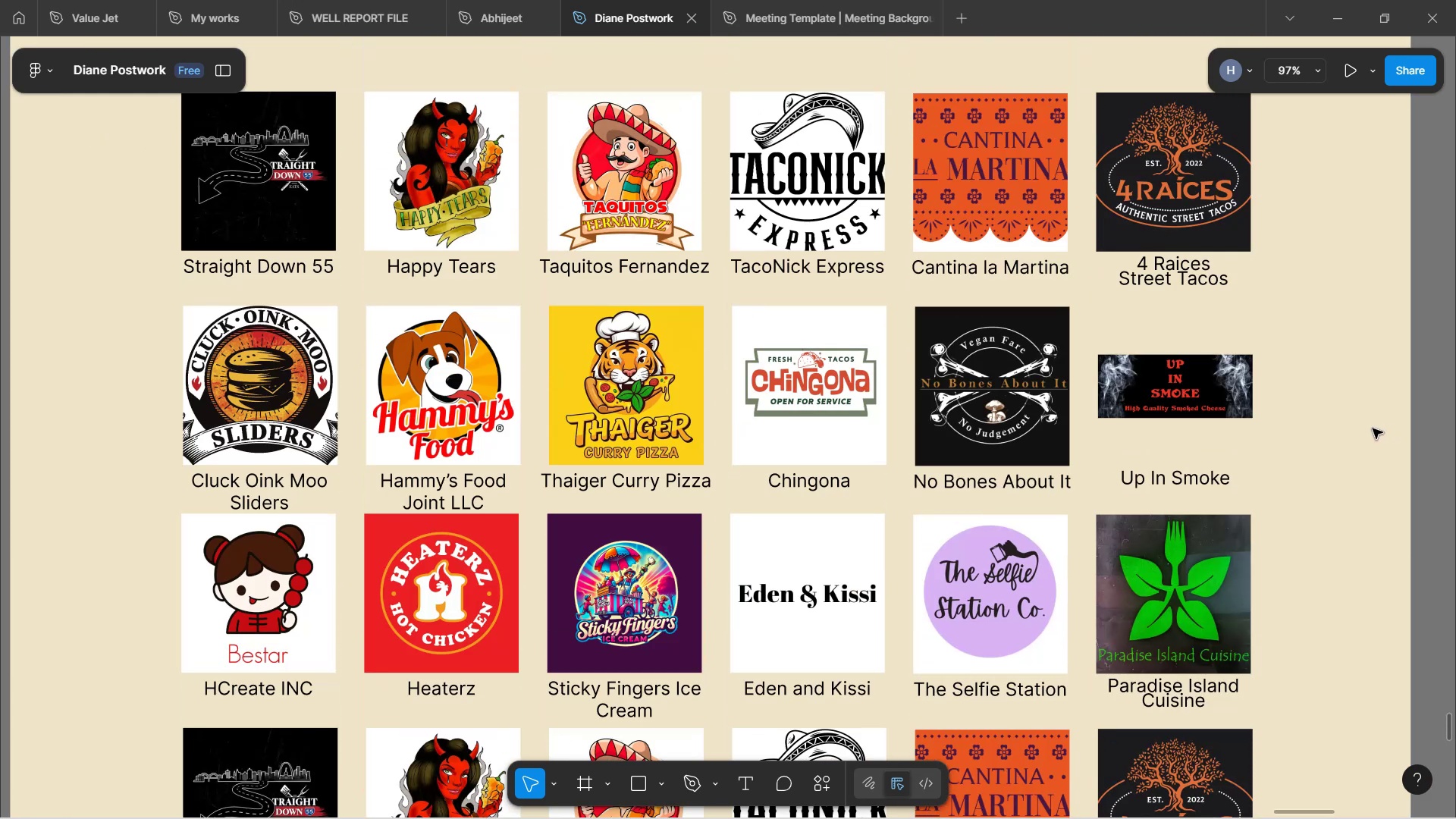 
scroll: coordinate [1316, 458], scroll_direction: down, amount: 3.0
 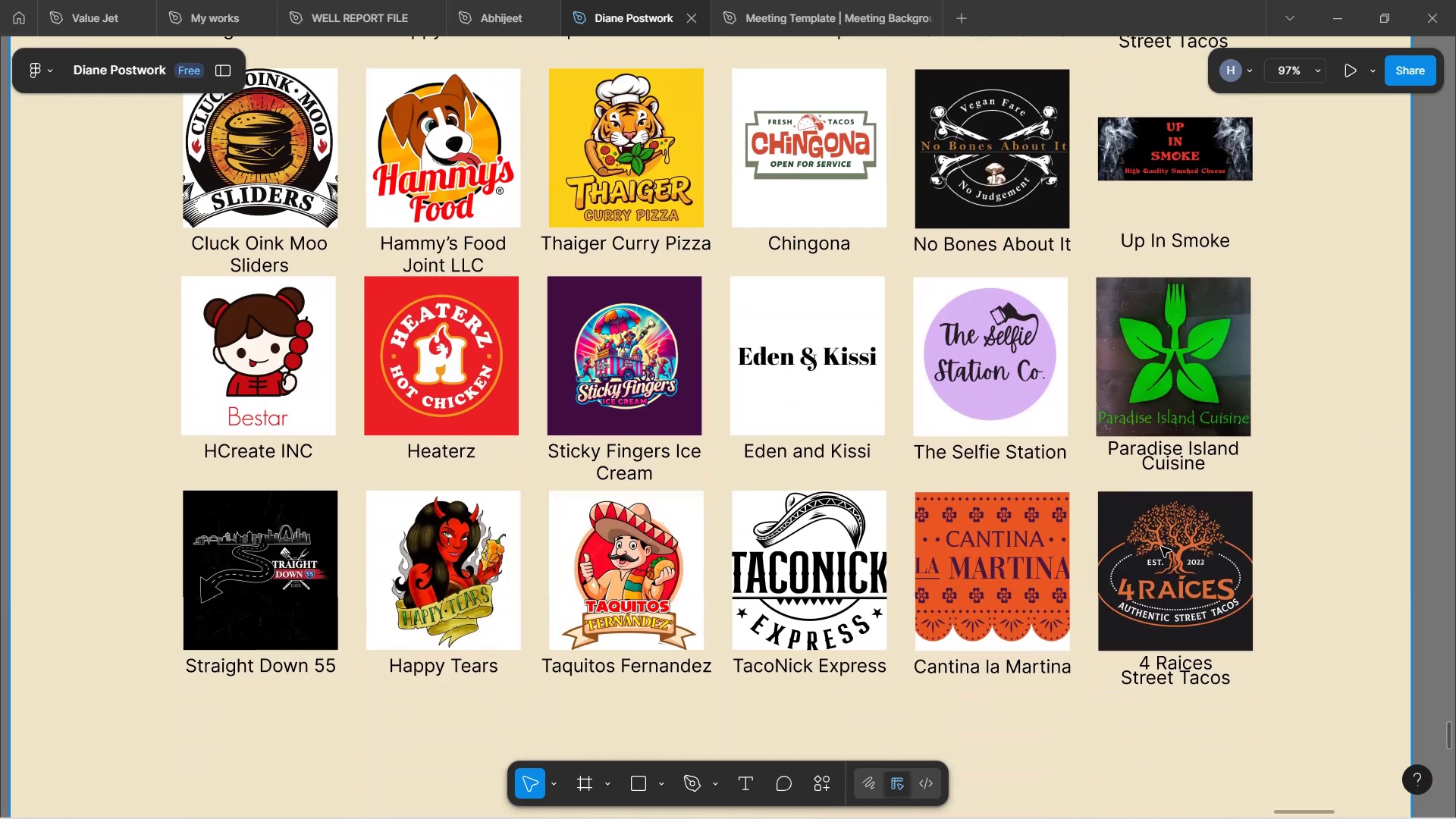 
double_click([1161, 547])
 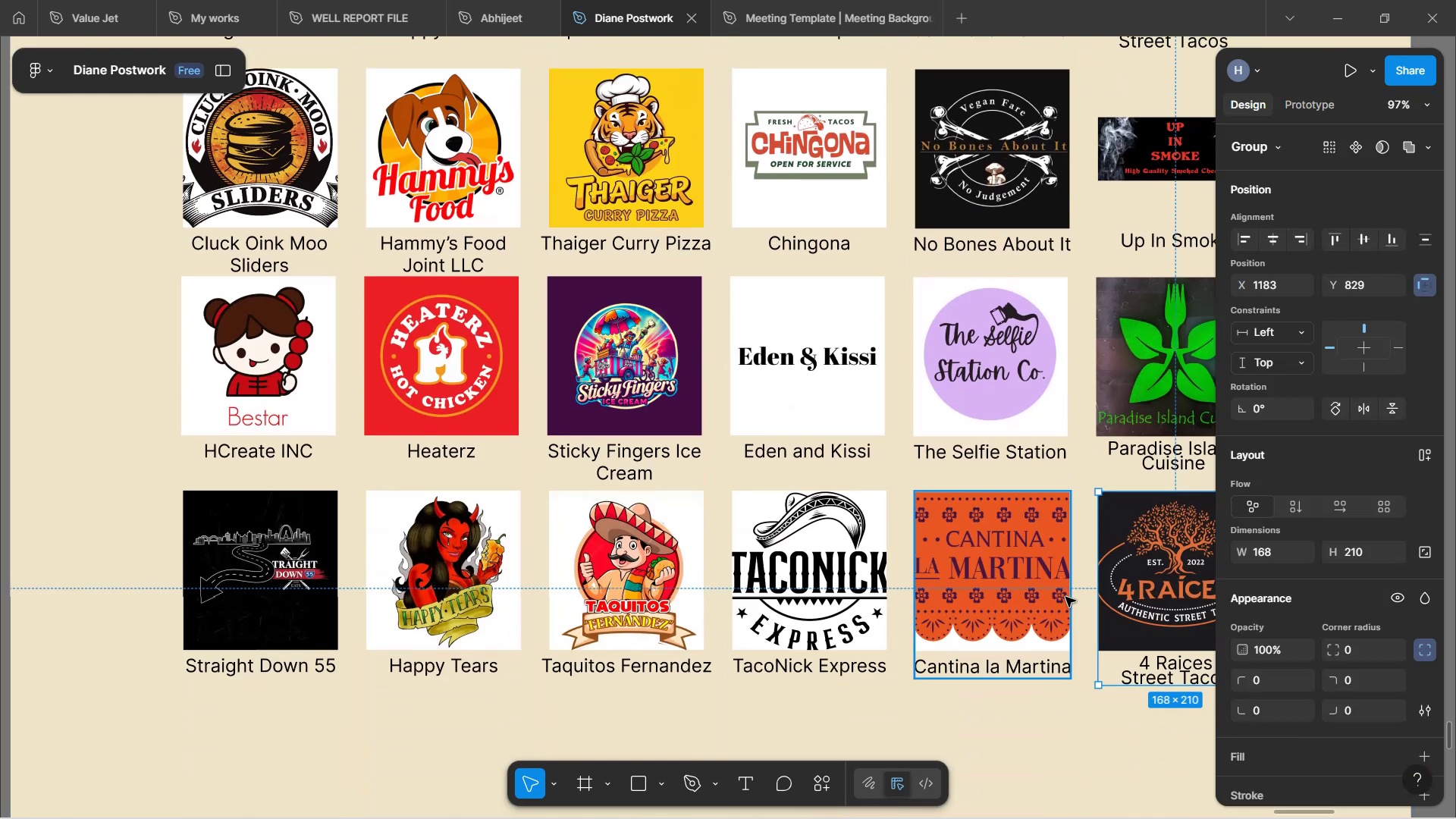 
hold_key(key=ShiftLeft, duration=1.52)
left_click([1005, 604])
 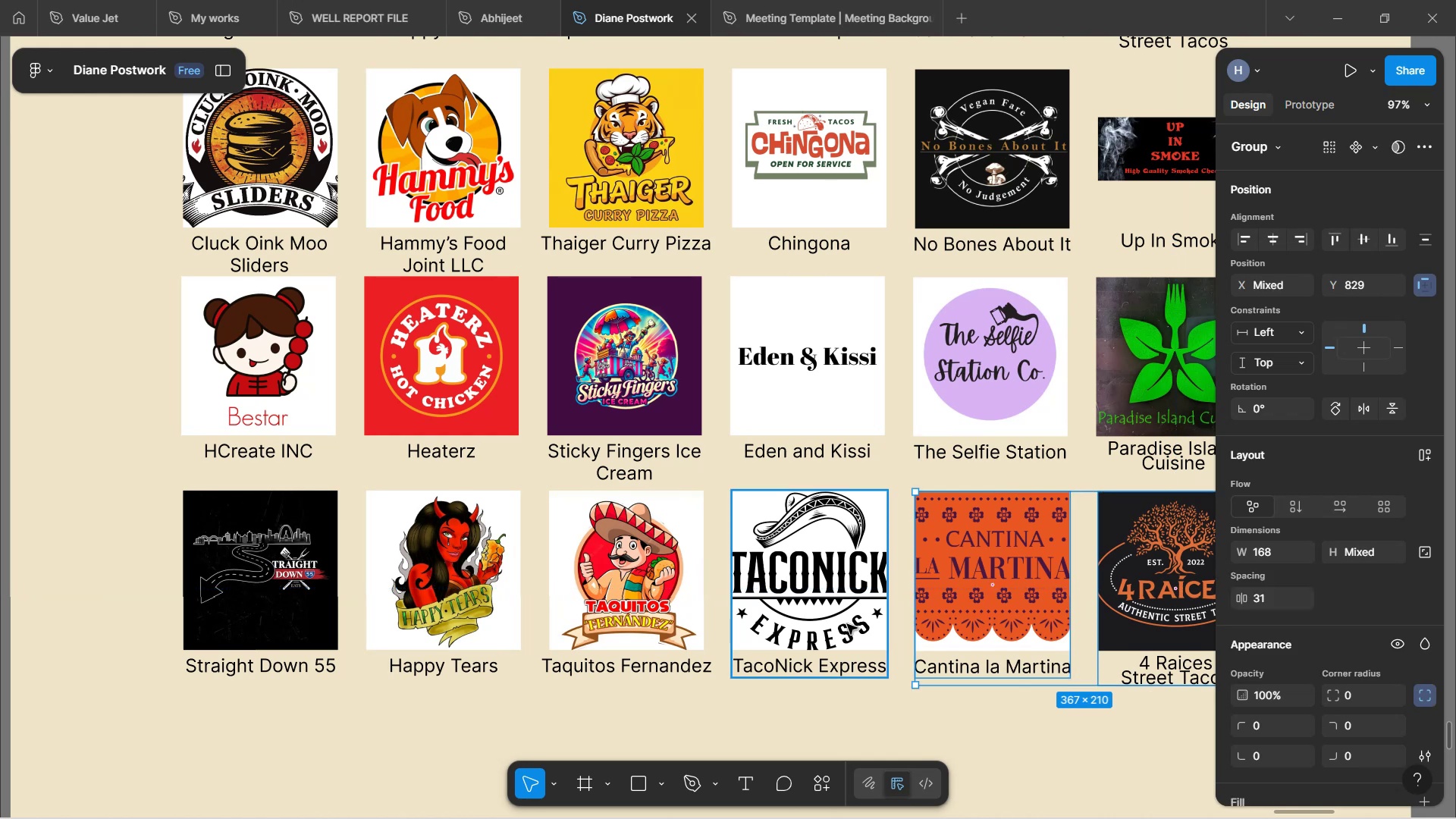 
double_click([847, 624])
 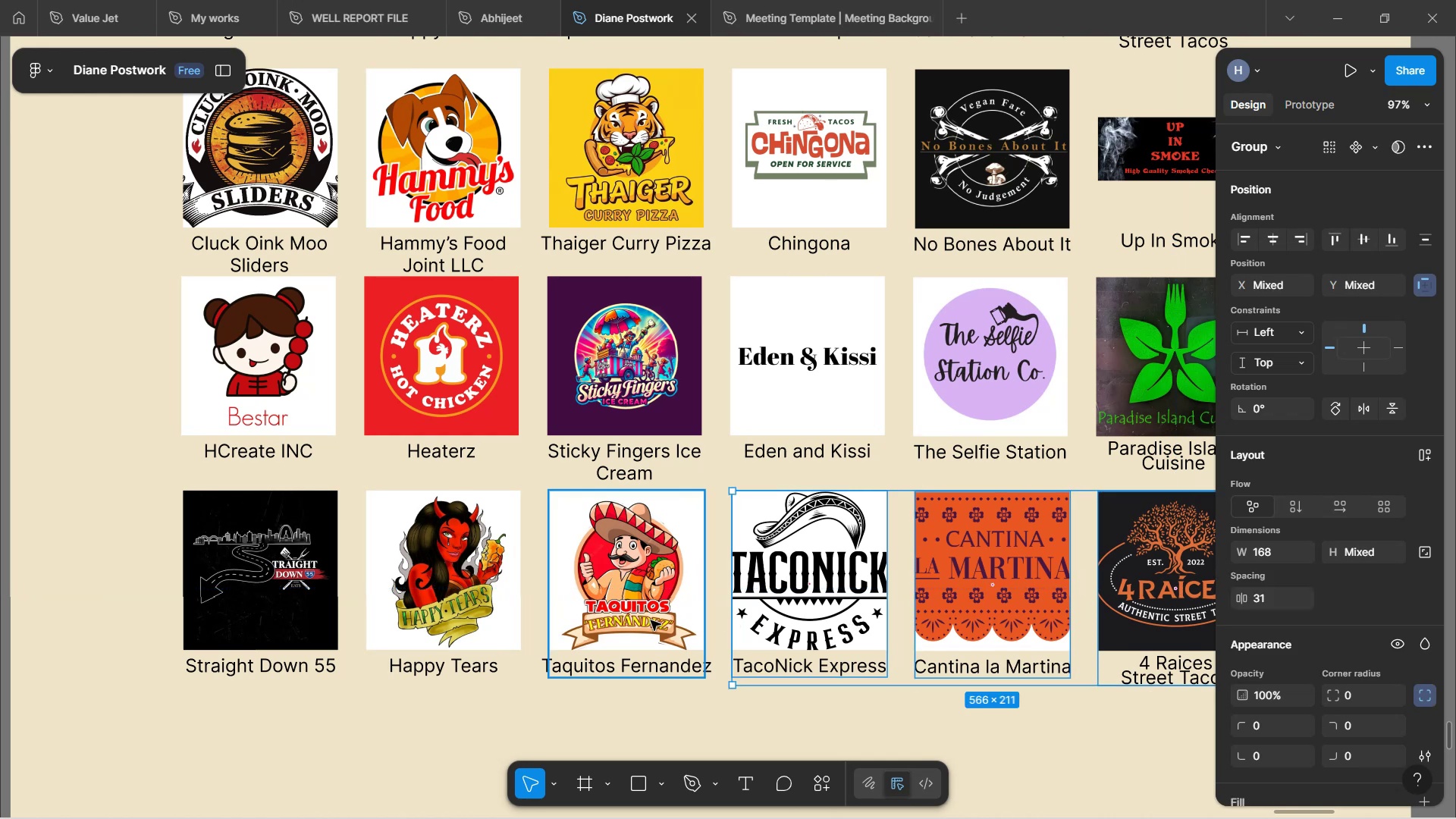 
left_click([651, 620])
 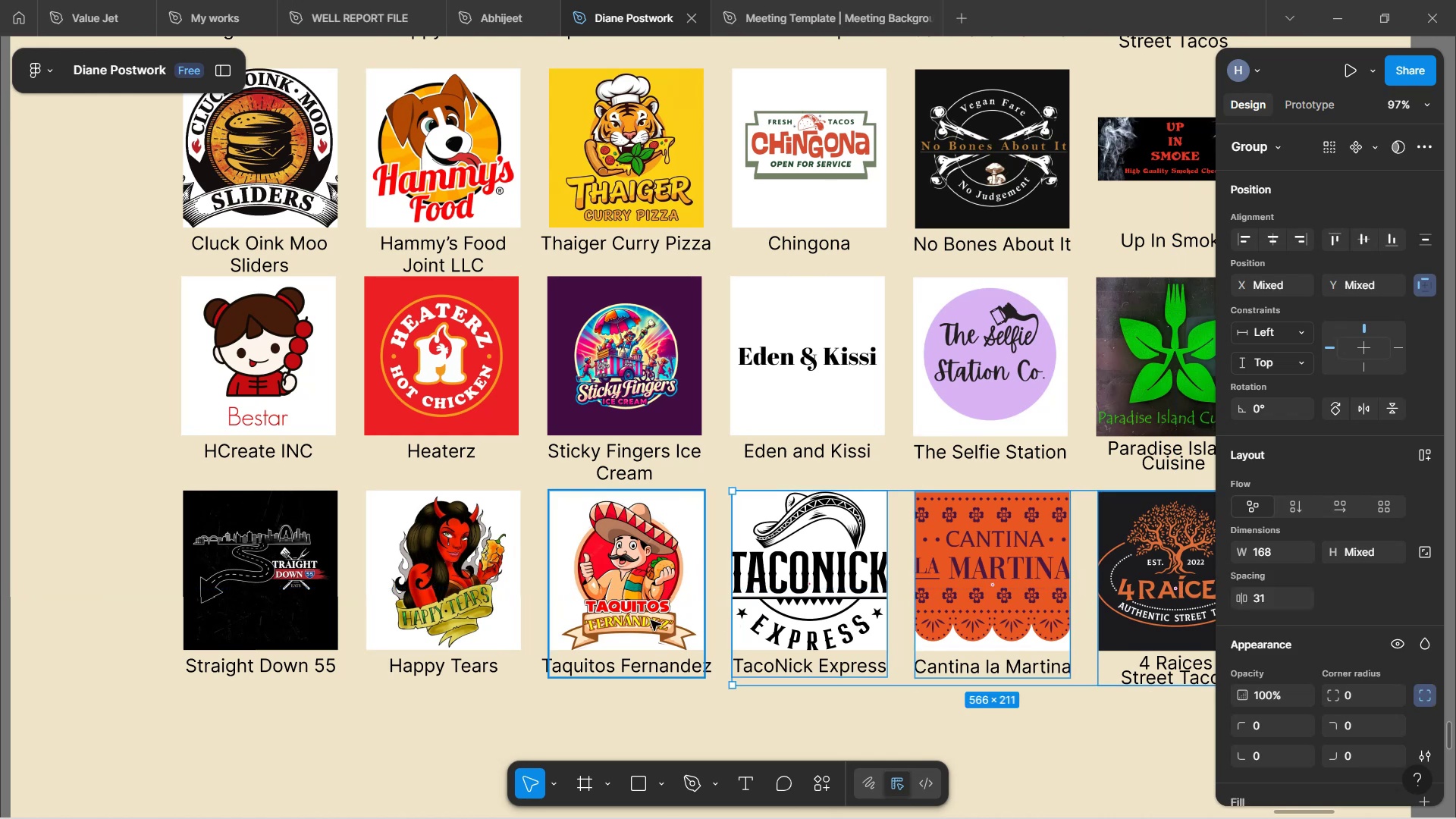 
hold_key(key=ShiftLeft, duration=1.46)
left_click([403, 628])
 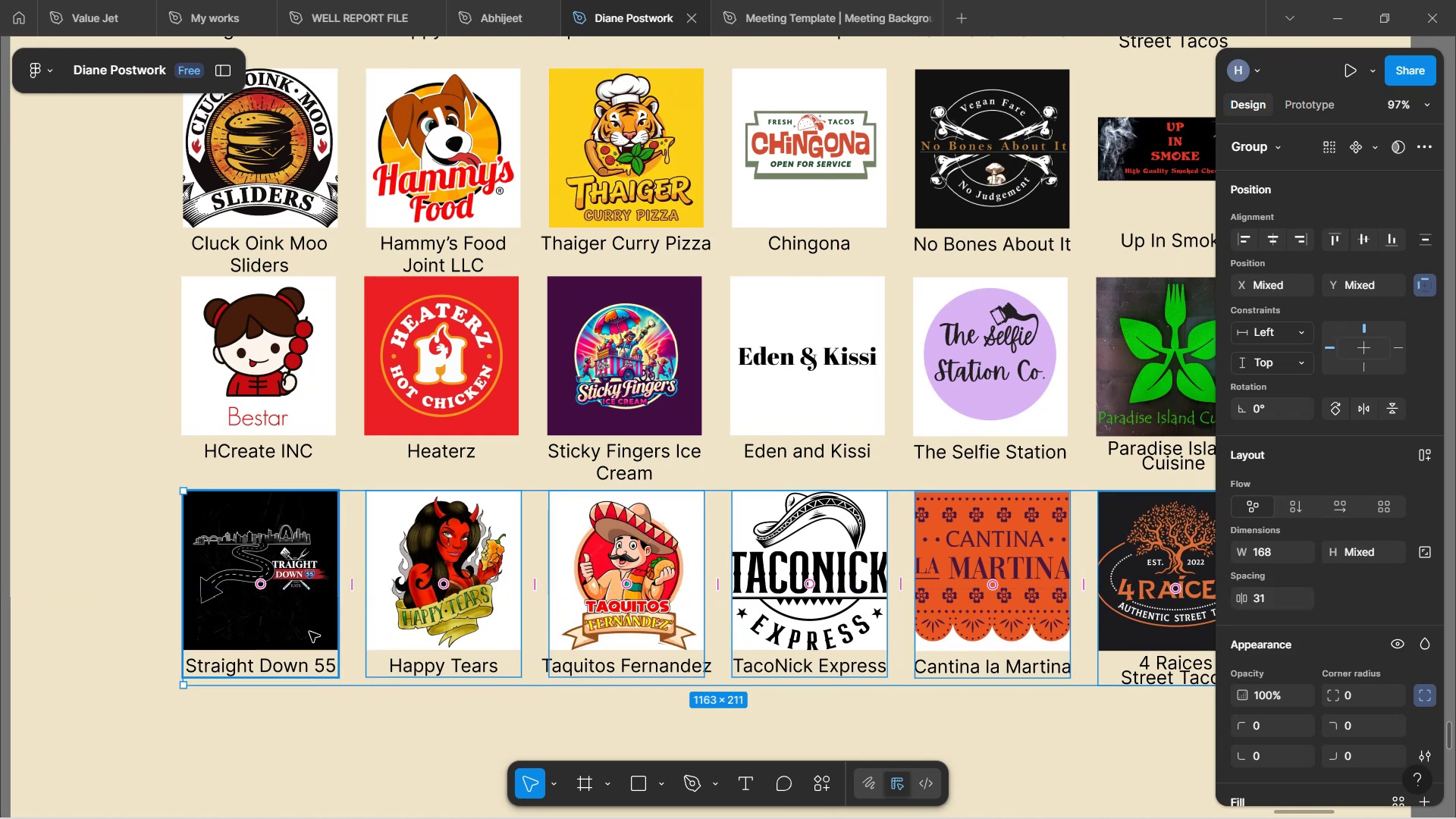 
key(Backspace)
 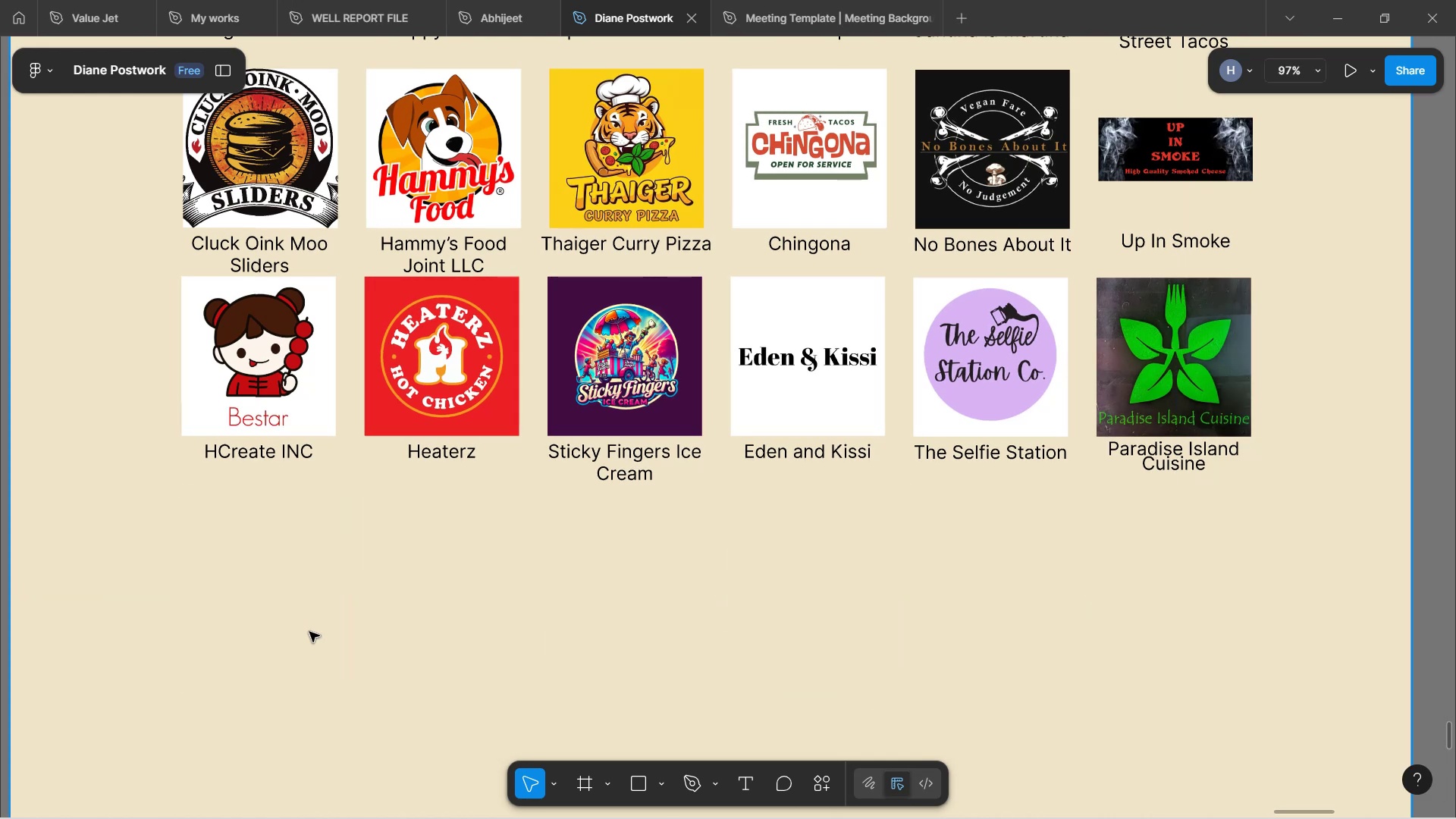 
scroll: coordinate [319, 594], scroll_direction: up, amount: 6.0
 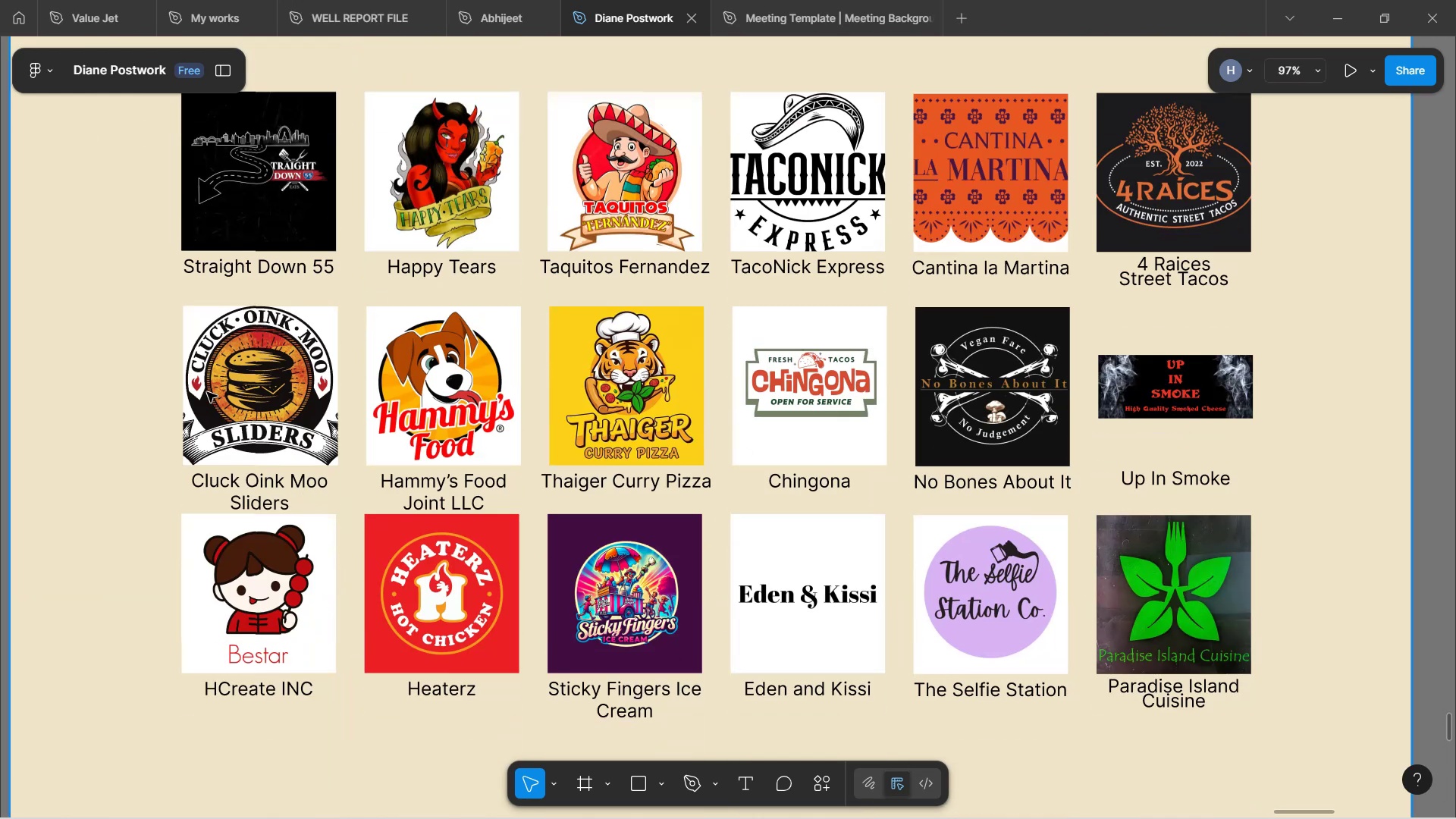 
left_click([211, 275])
 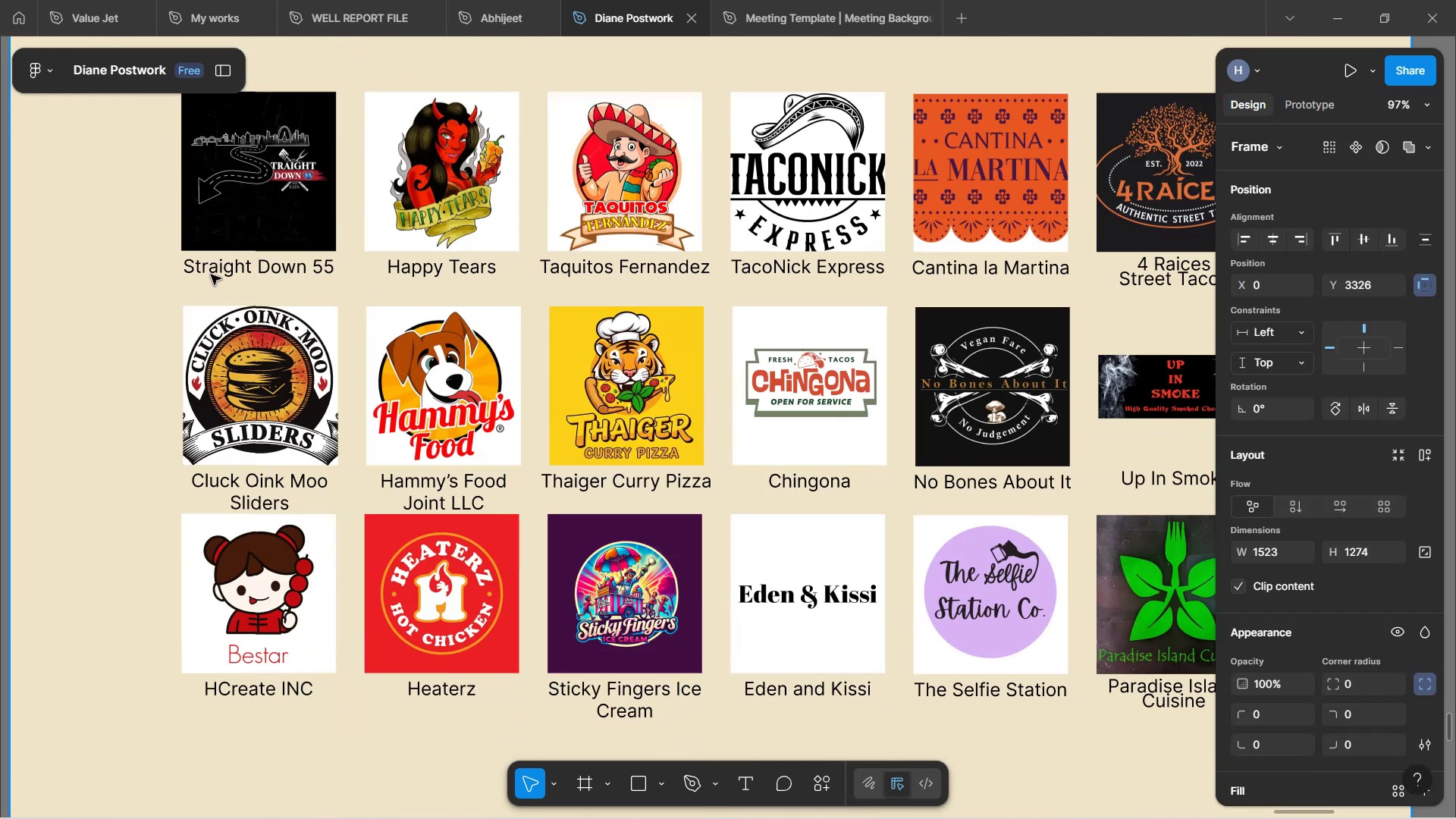 
double_click([211, 275])
 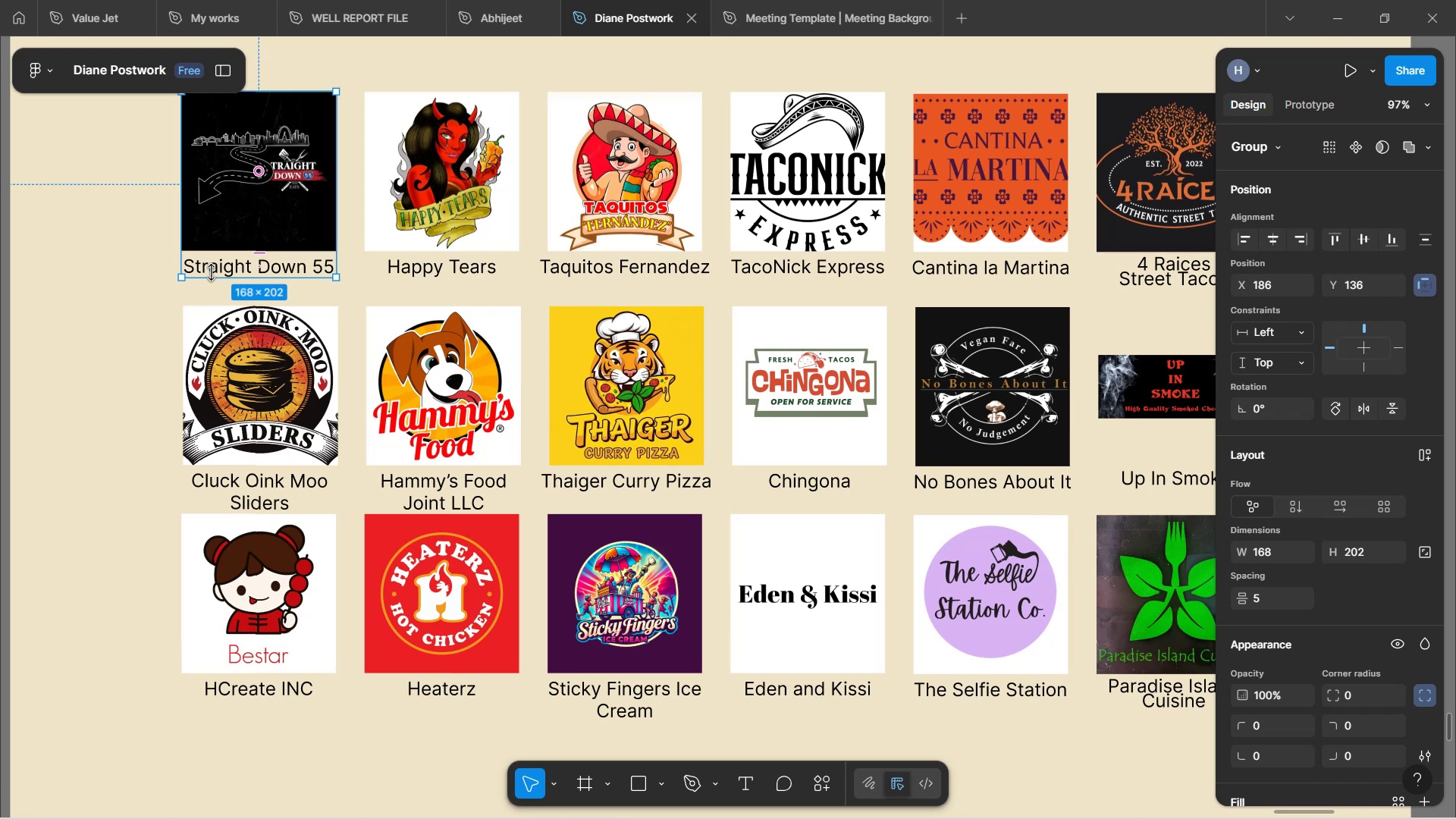 
hold_key(key=ControlLeft, duration=0.66)
 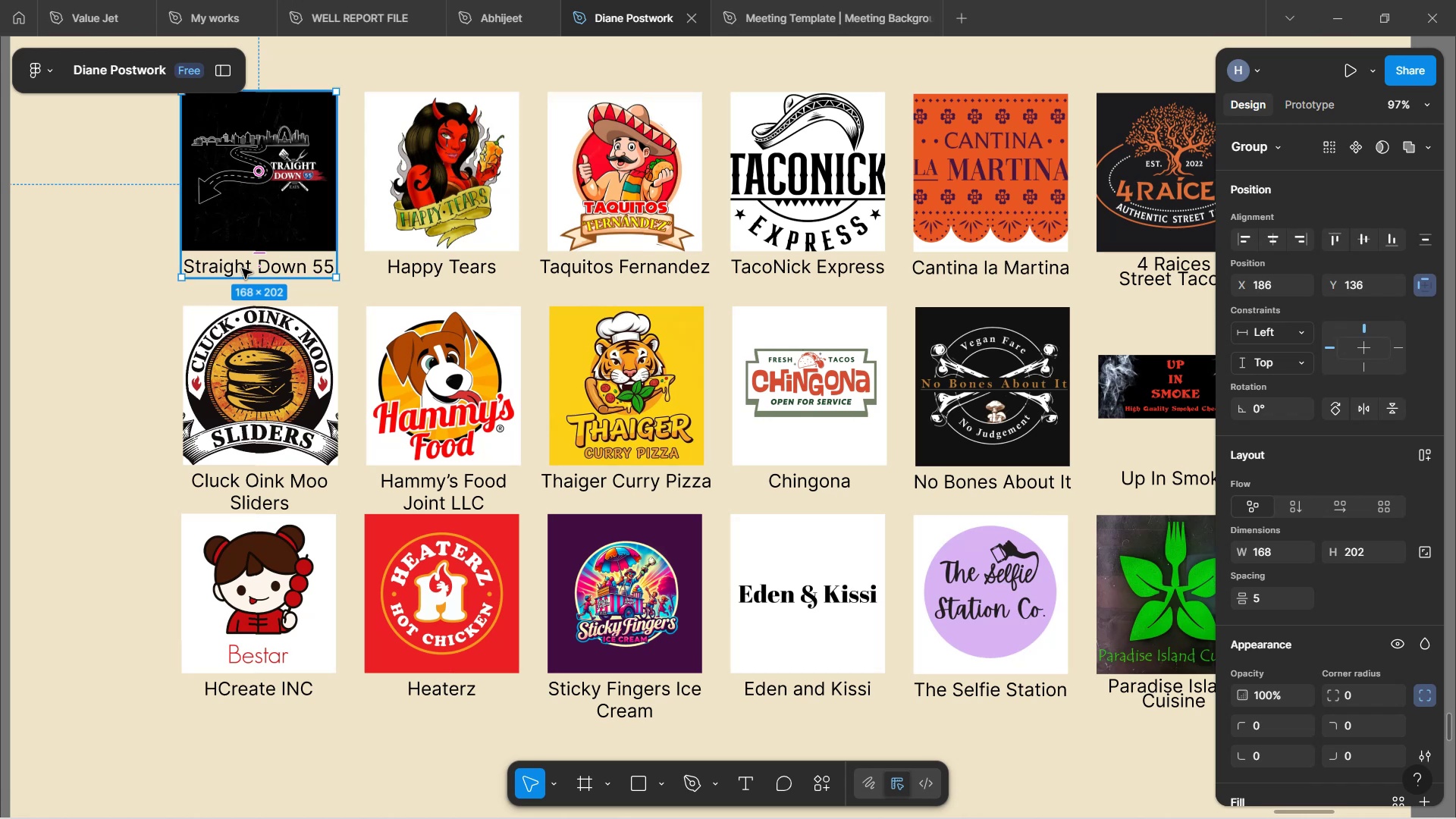 
hold_key(key=ControlLeft, duration=1.52)
left_click([242, 268])
 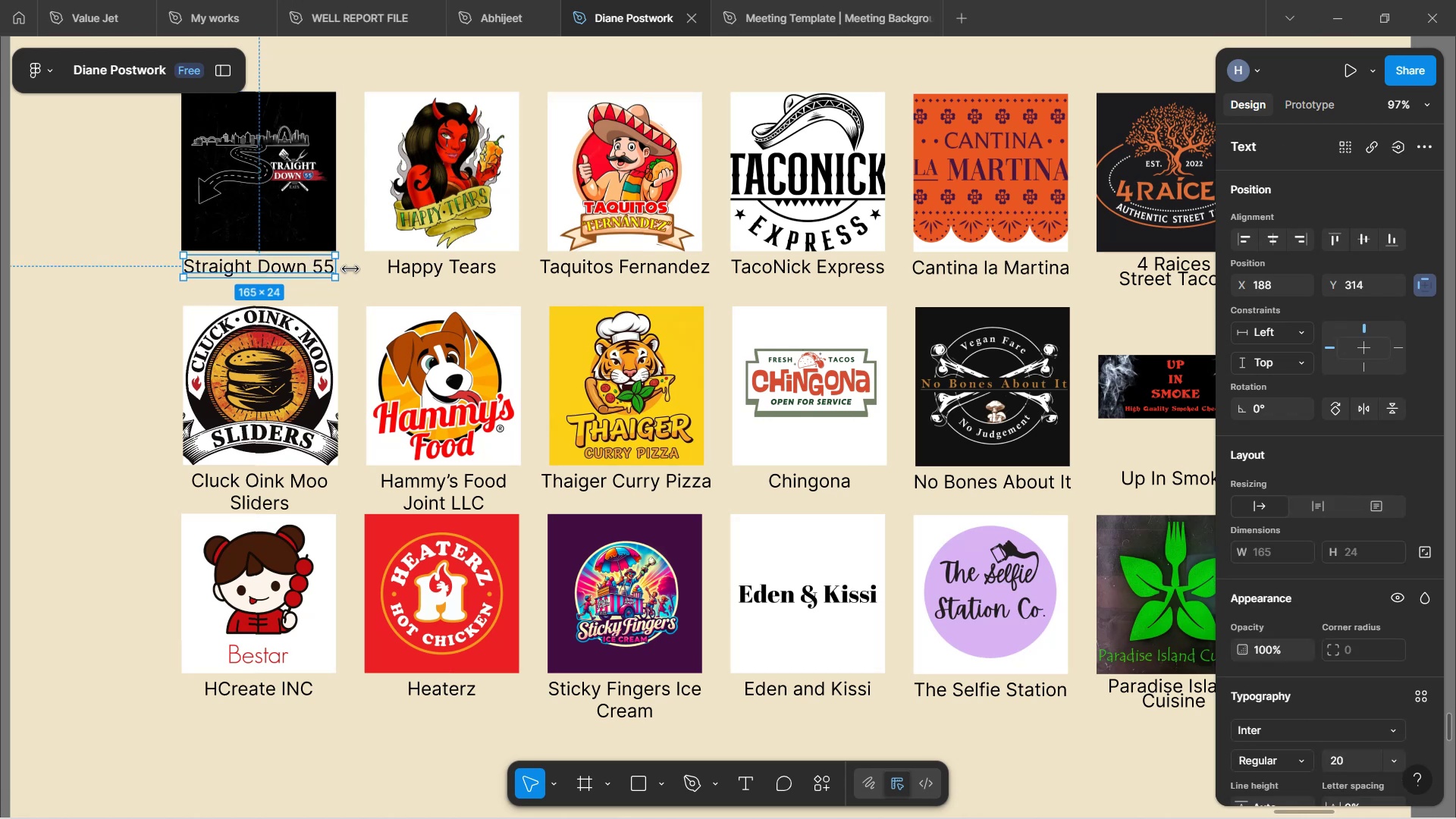 
hold_key(key=ControlLeft, duration=1.5)
left_click([416, 264])
 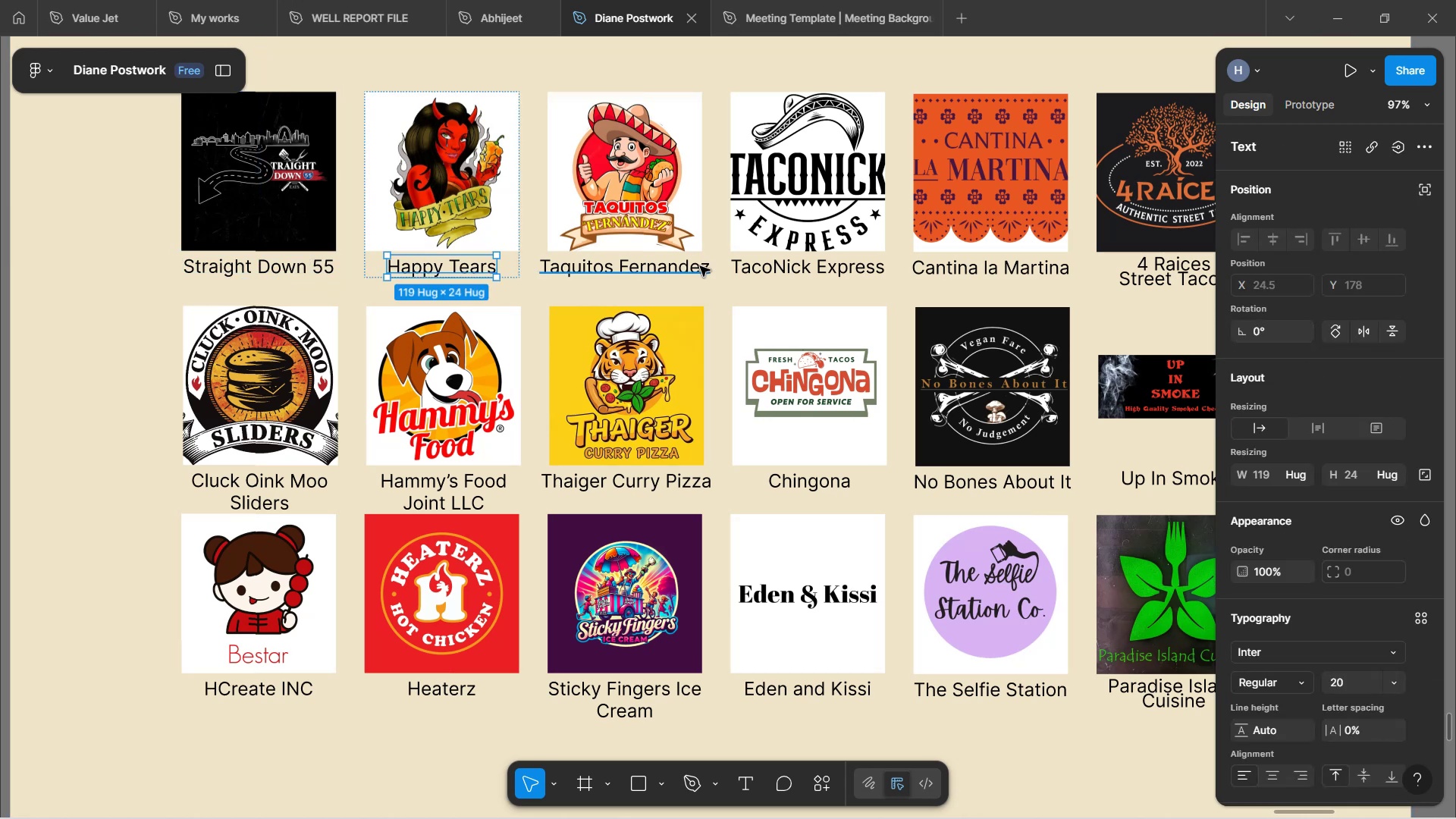 
hold_key(key=ControlLeft, duration=1.5)
left_click([696, 269])
 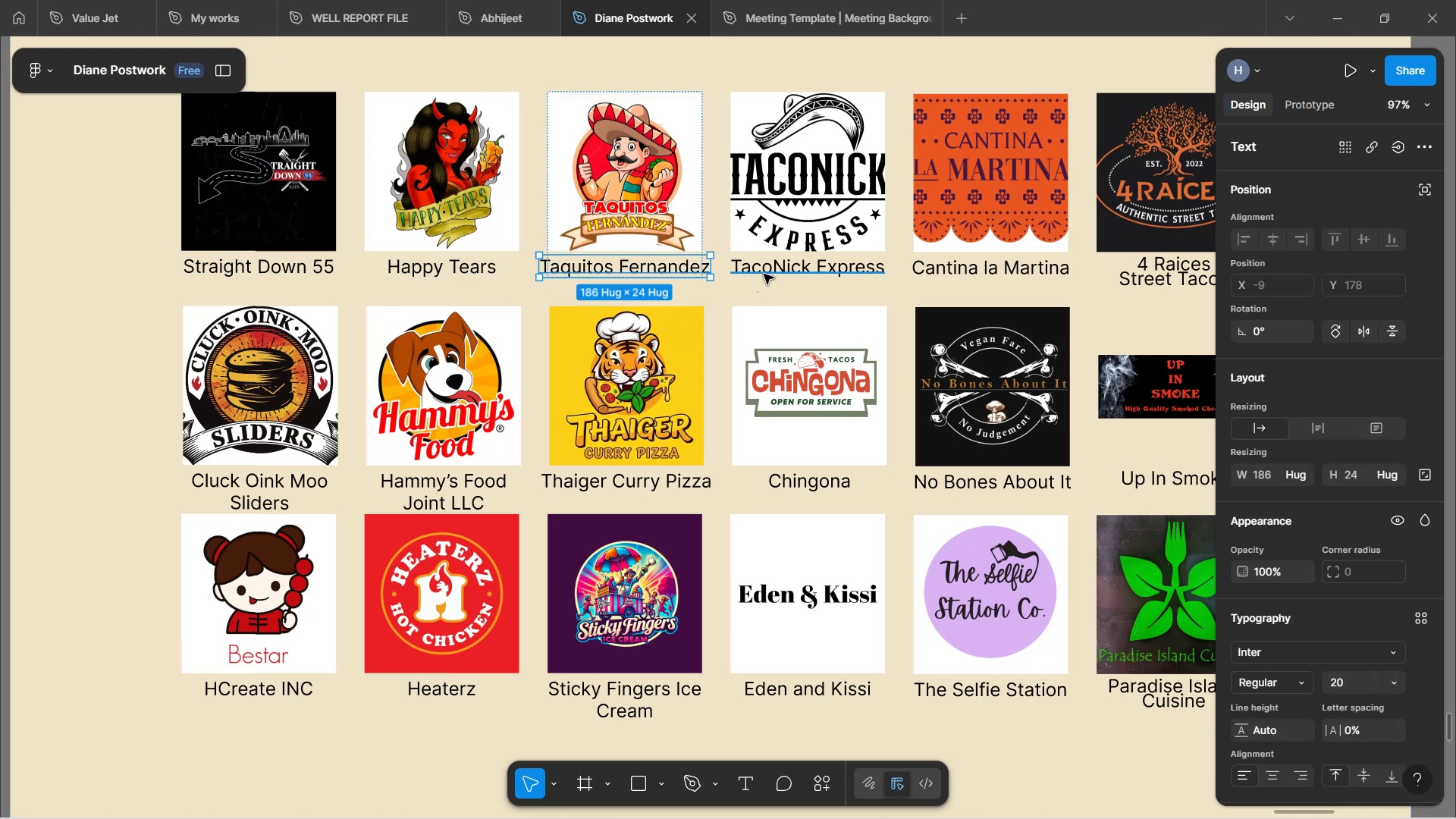 
left_click([764, 274])
 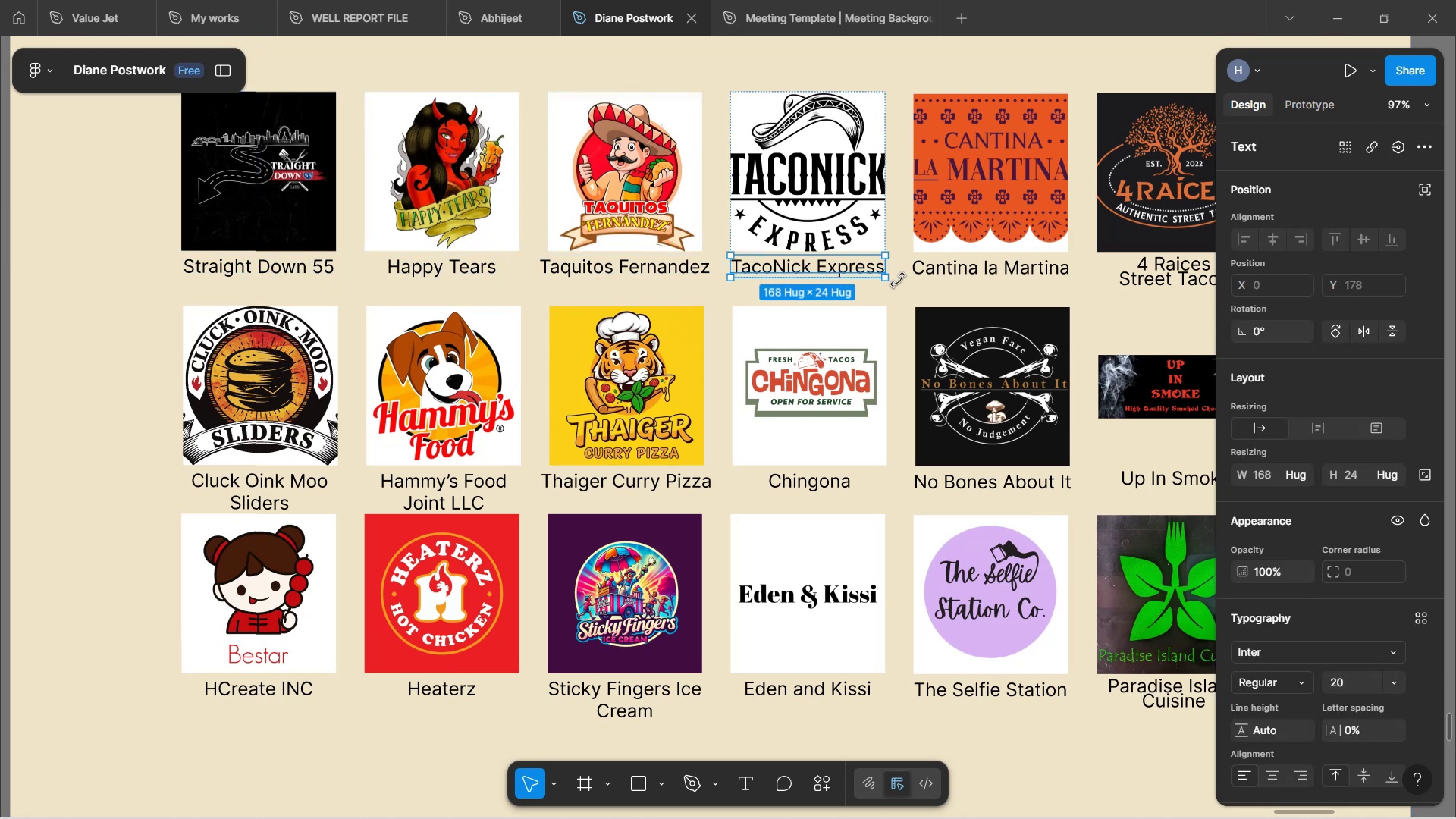 
hold_key(key=ControlLeft, duration=1.51)
left_click([930, 278])
 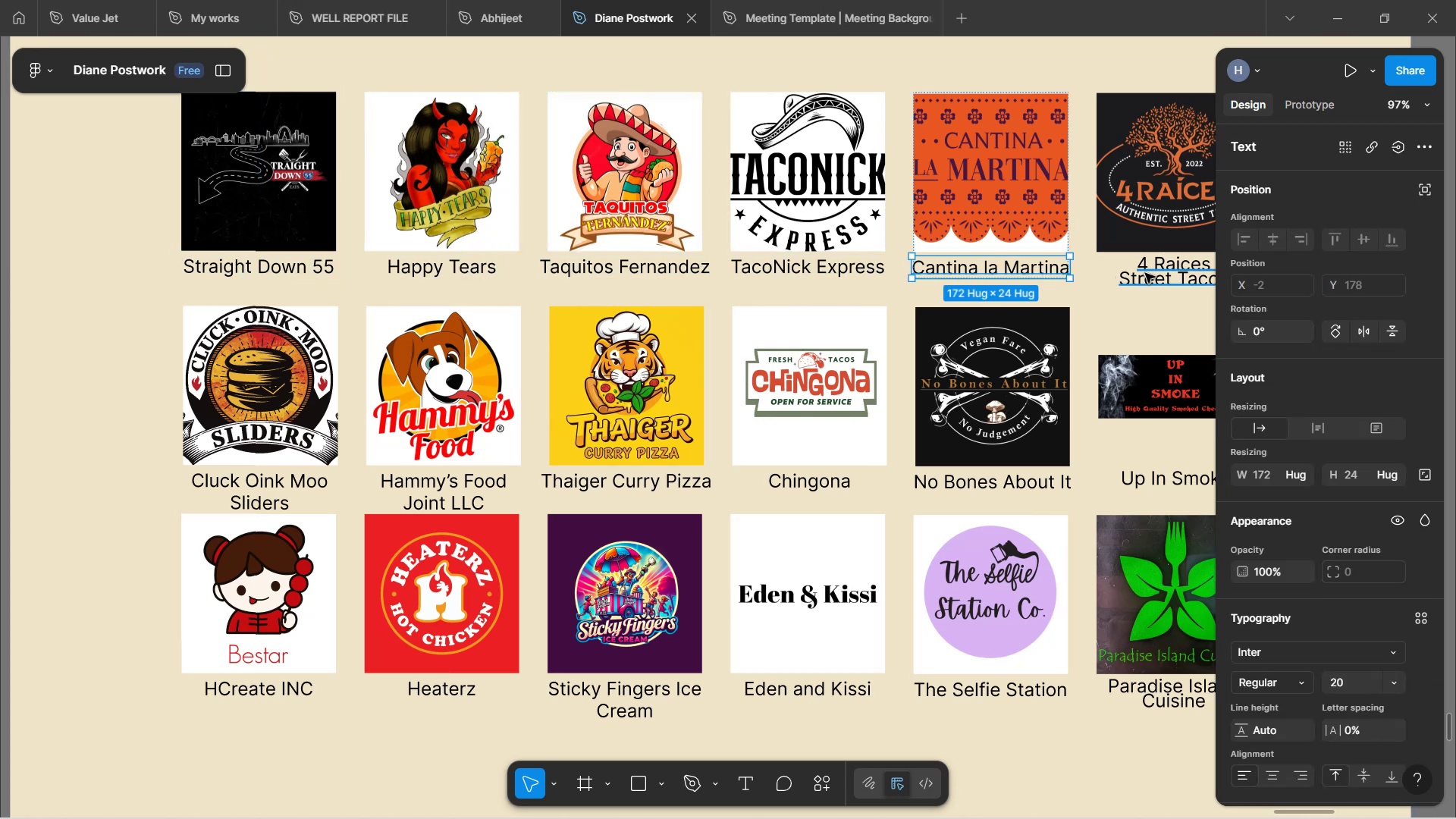 
left_click([1149, 273])
 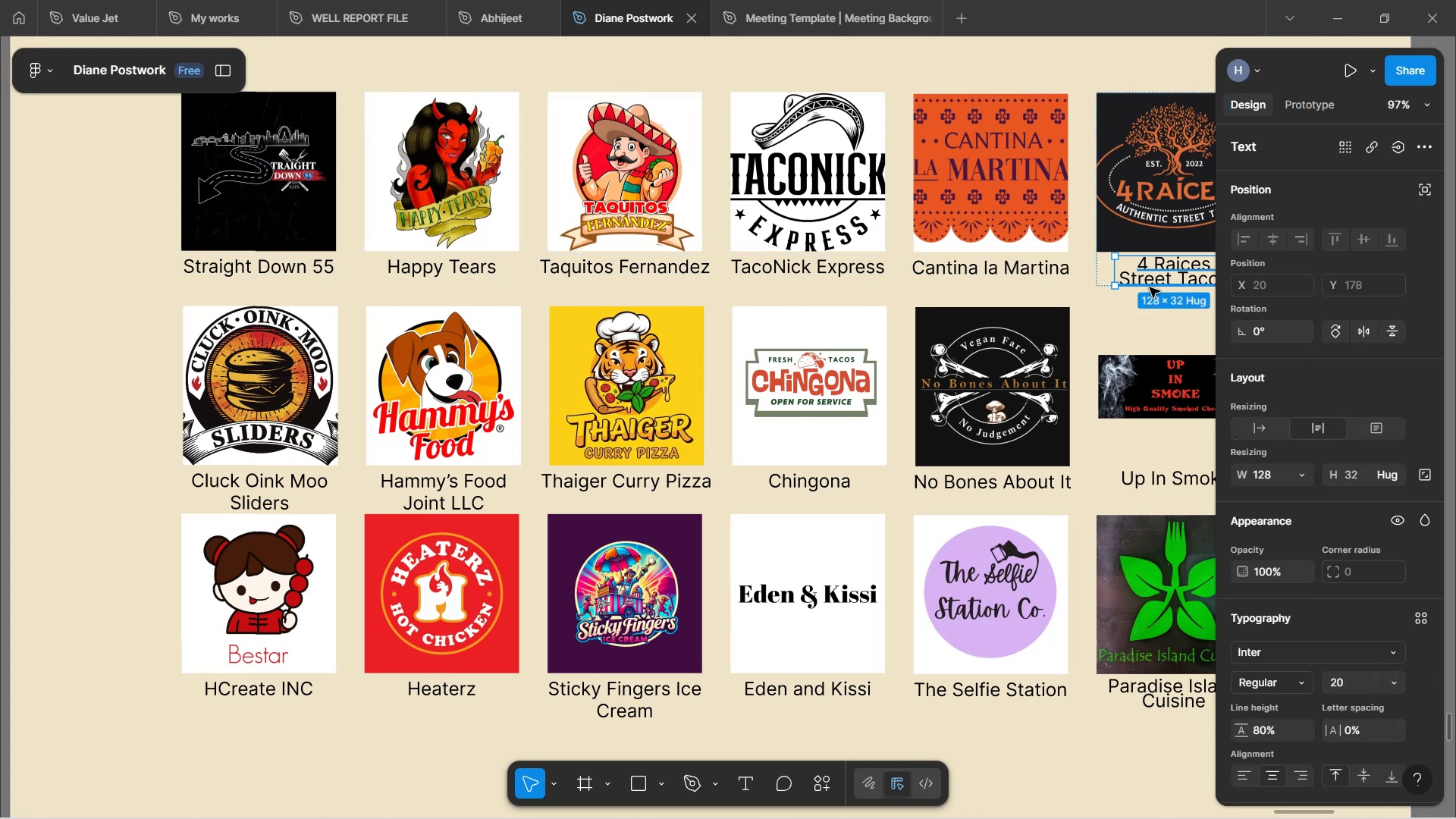 
hold_key(key=ControlLeft, duration=1.54)
left_click([1146, 472])
 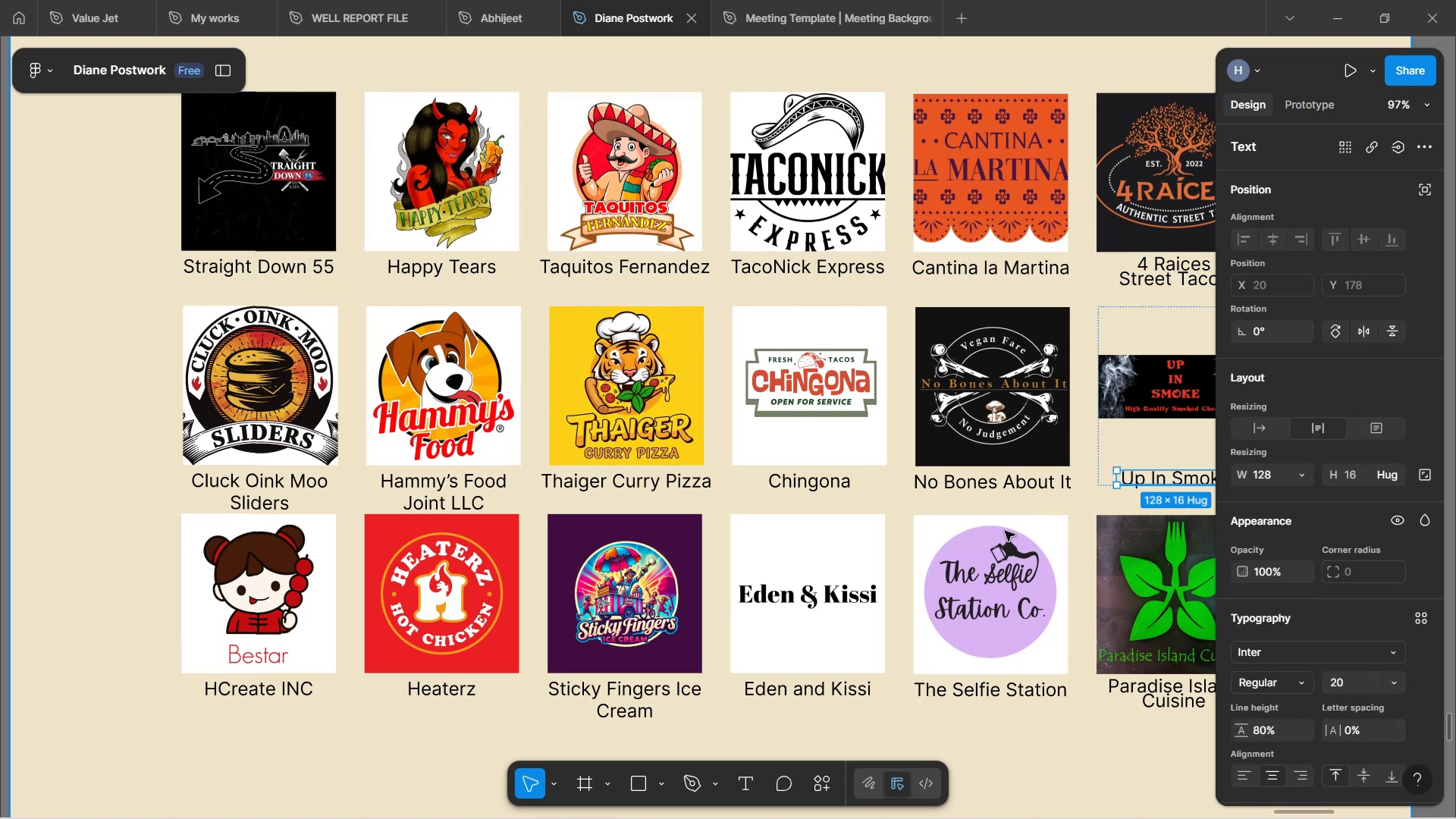 
hold_key(key=ControlLeft, duration=1.5)
left_click([817, 488])
 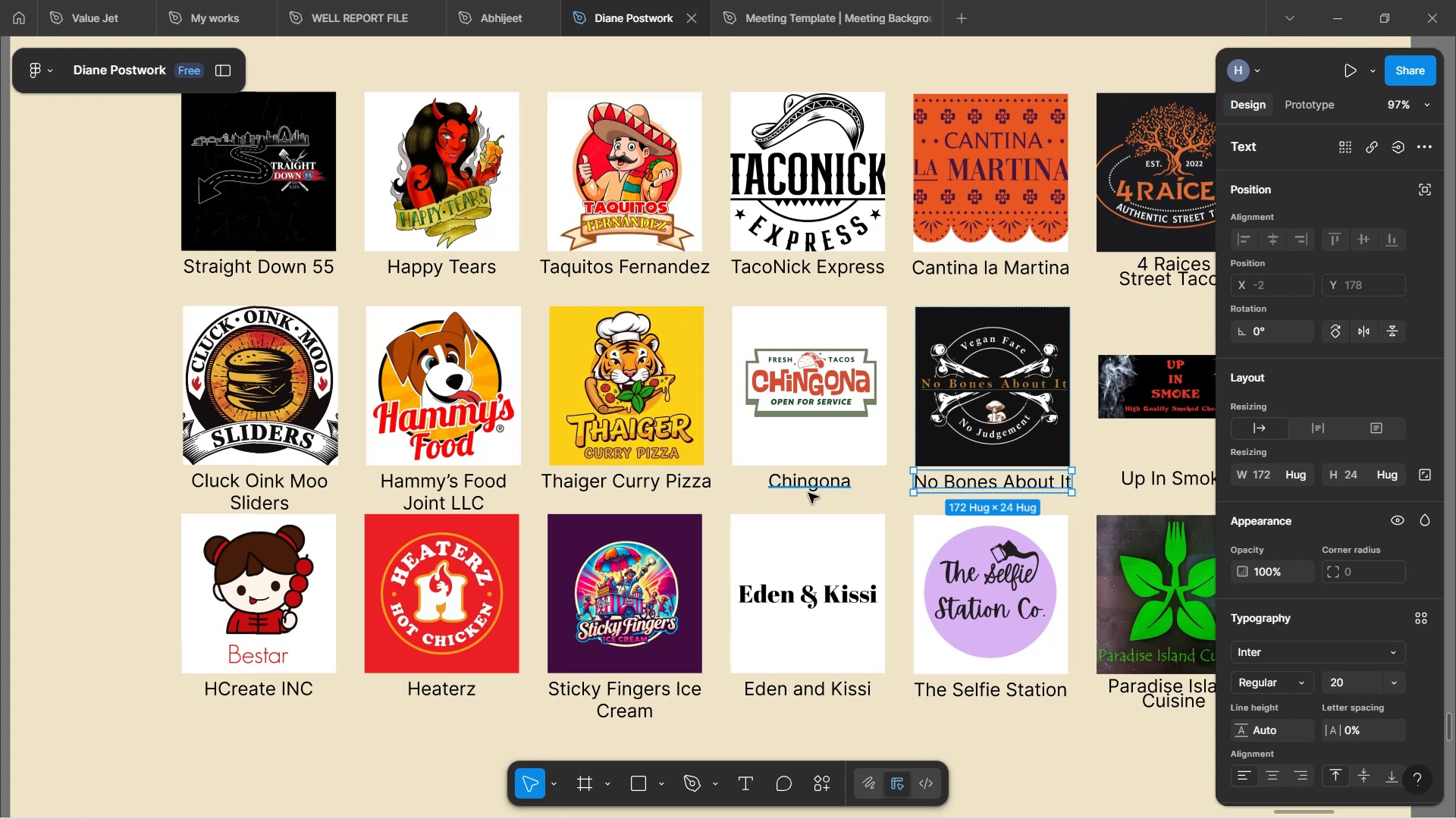 
hold_key(key=ControlLeft, duration=1.51)
left_click([653, 487])
 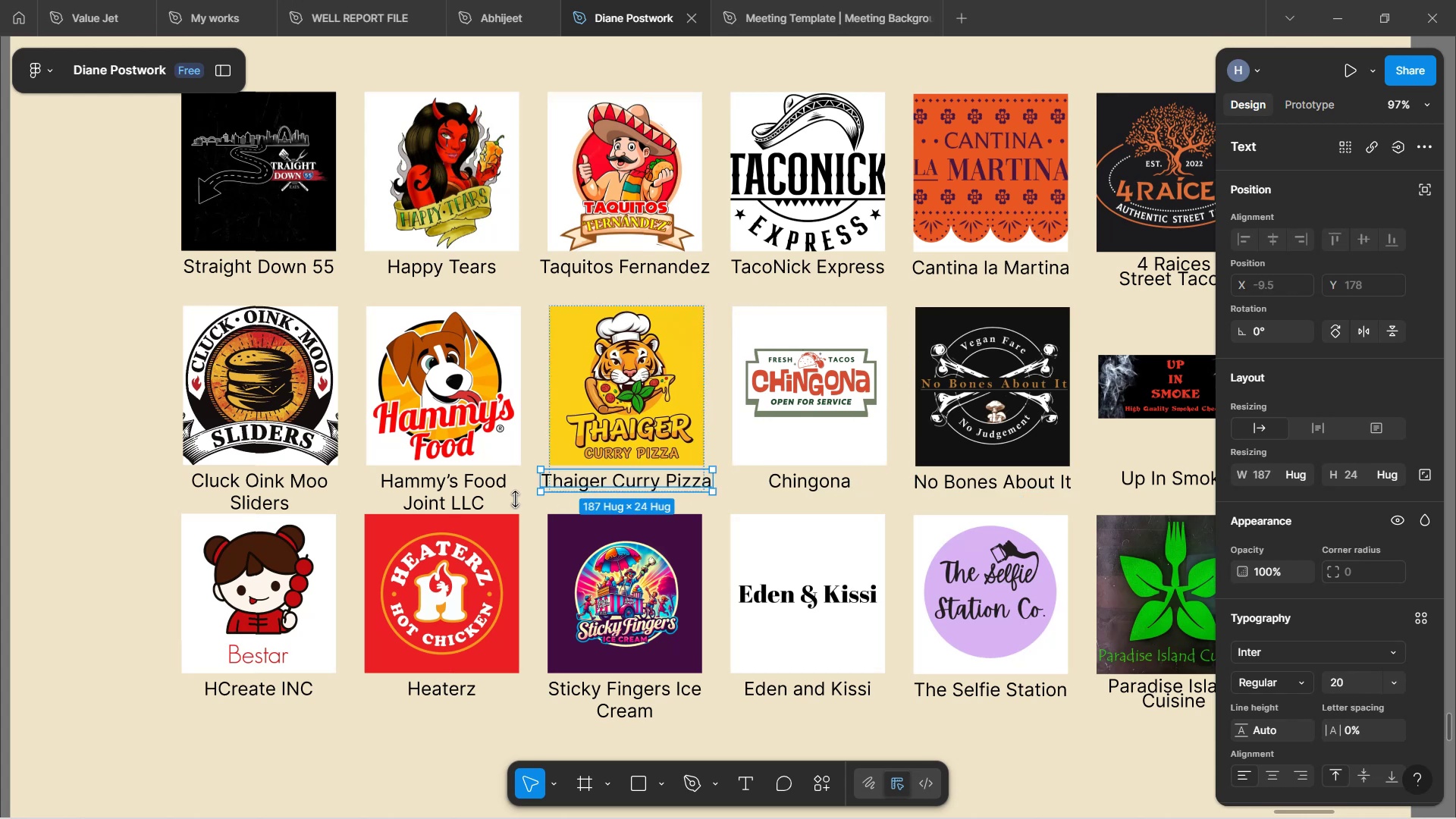 
hold_key(key=ControlLeft, duration=1.53)
left_click([470, 488])
 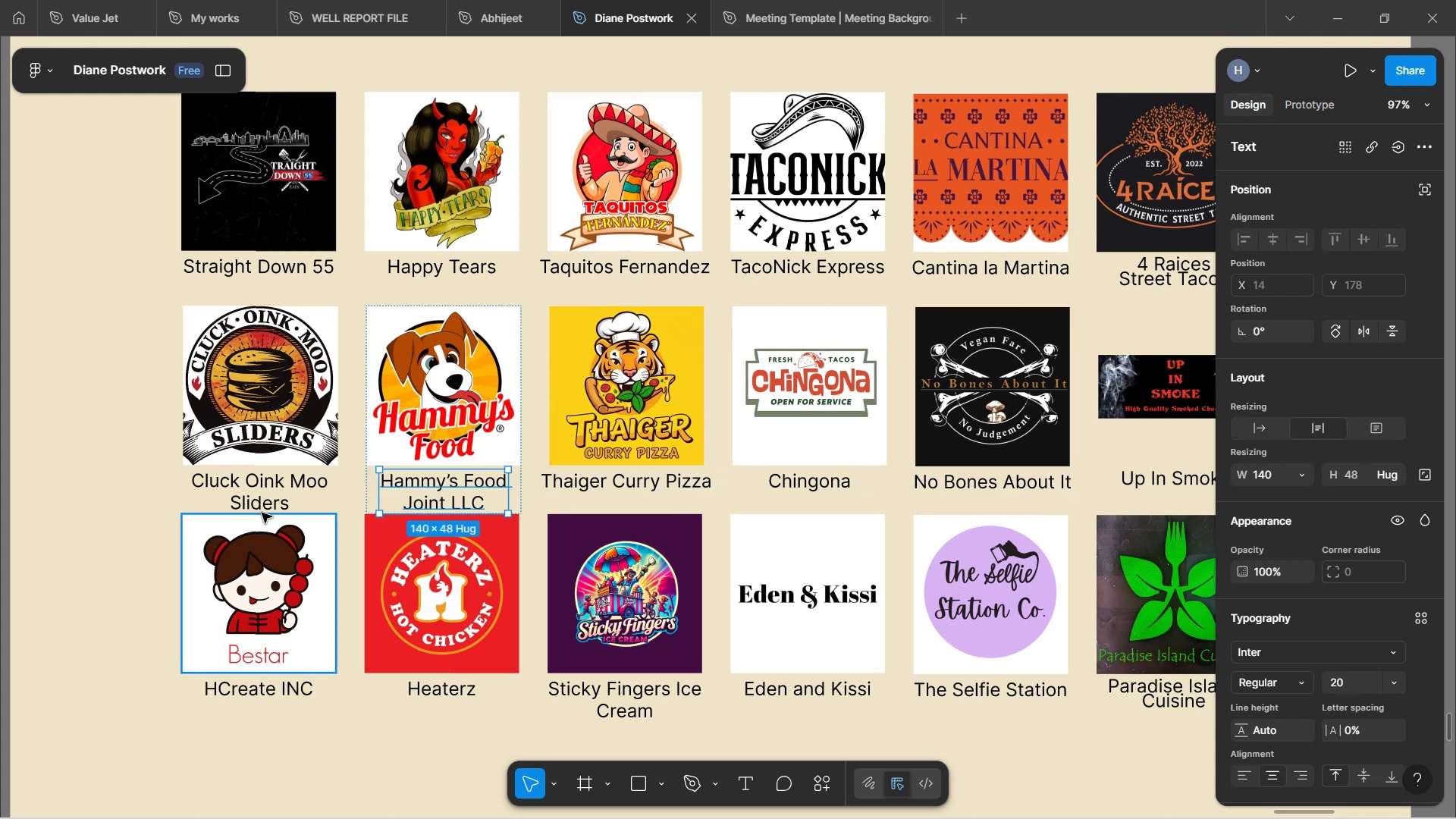 
hold_key(key=ControlLeft, duration=1.54)
left_click([262, 504])
 